 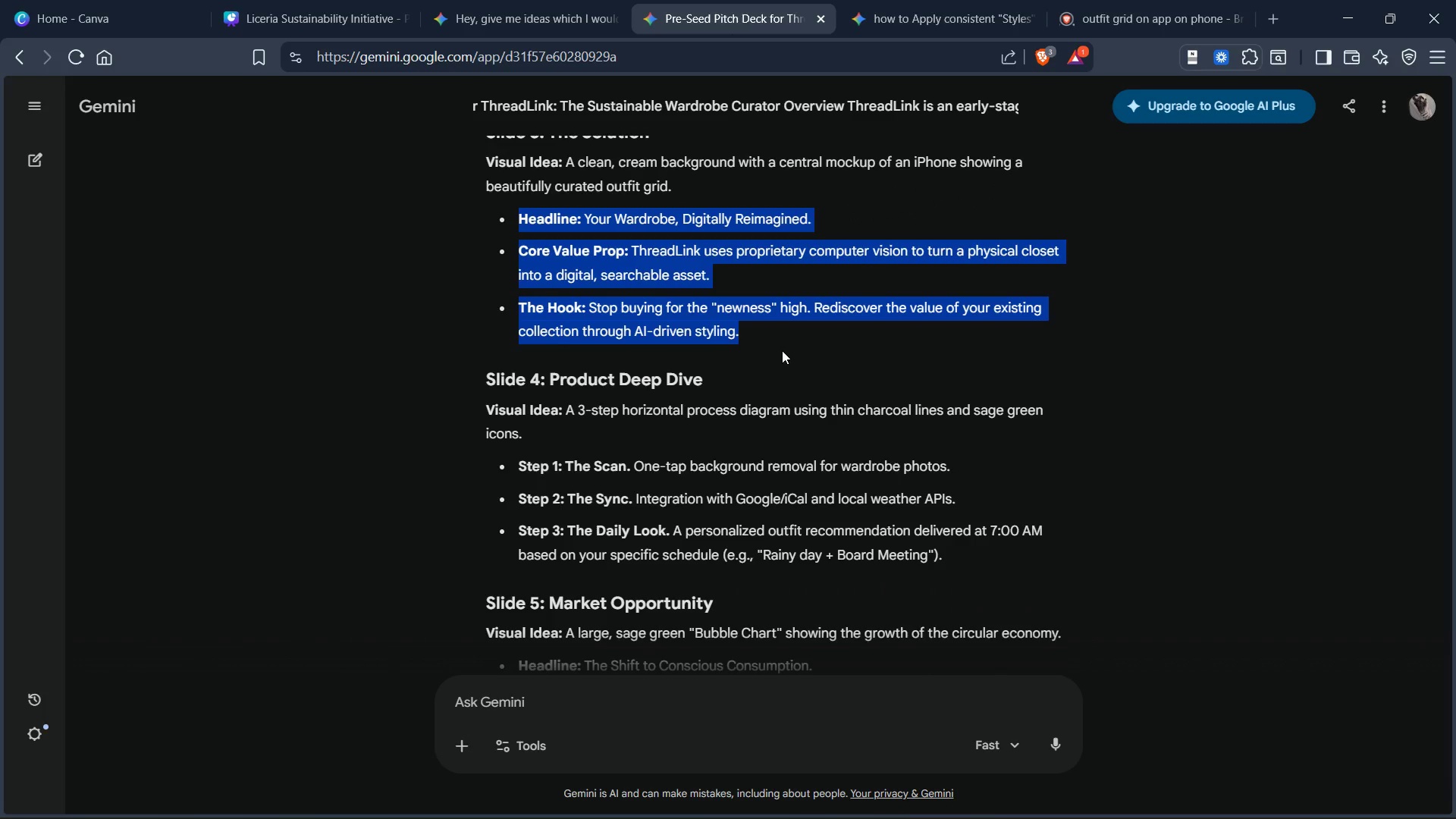 
scroll: coordinate [782, 350], scroll_direction: up, amount: 1.0
 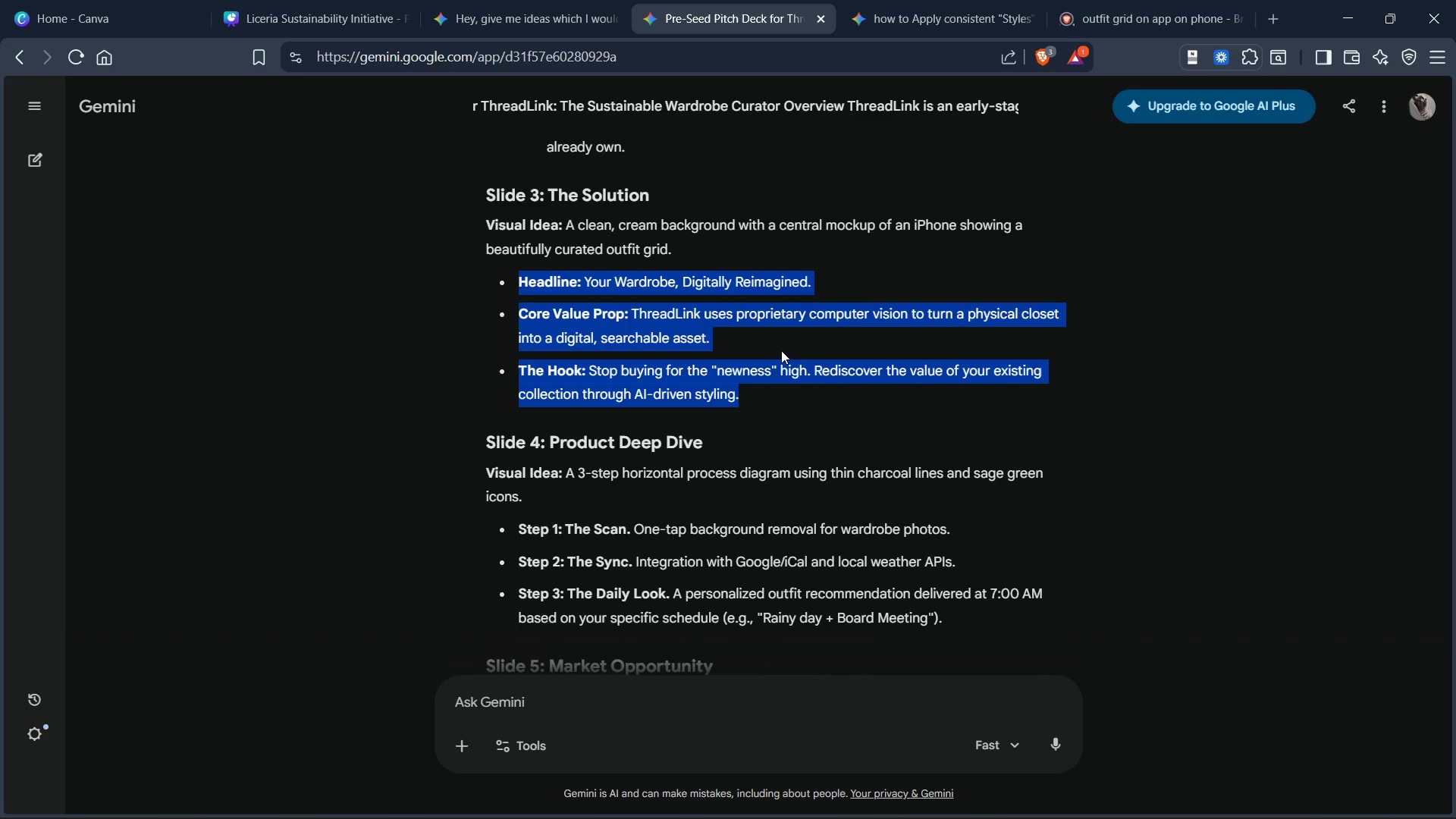 
scroll: coordinate [781, 350], scroll_direction: none, amount: 0.0
 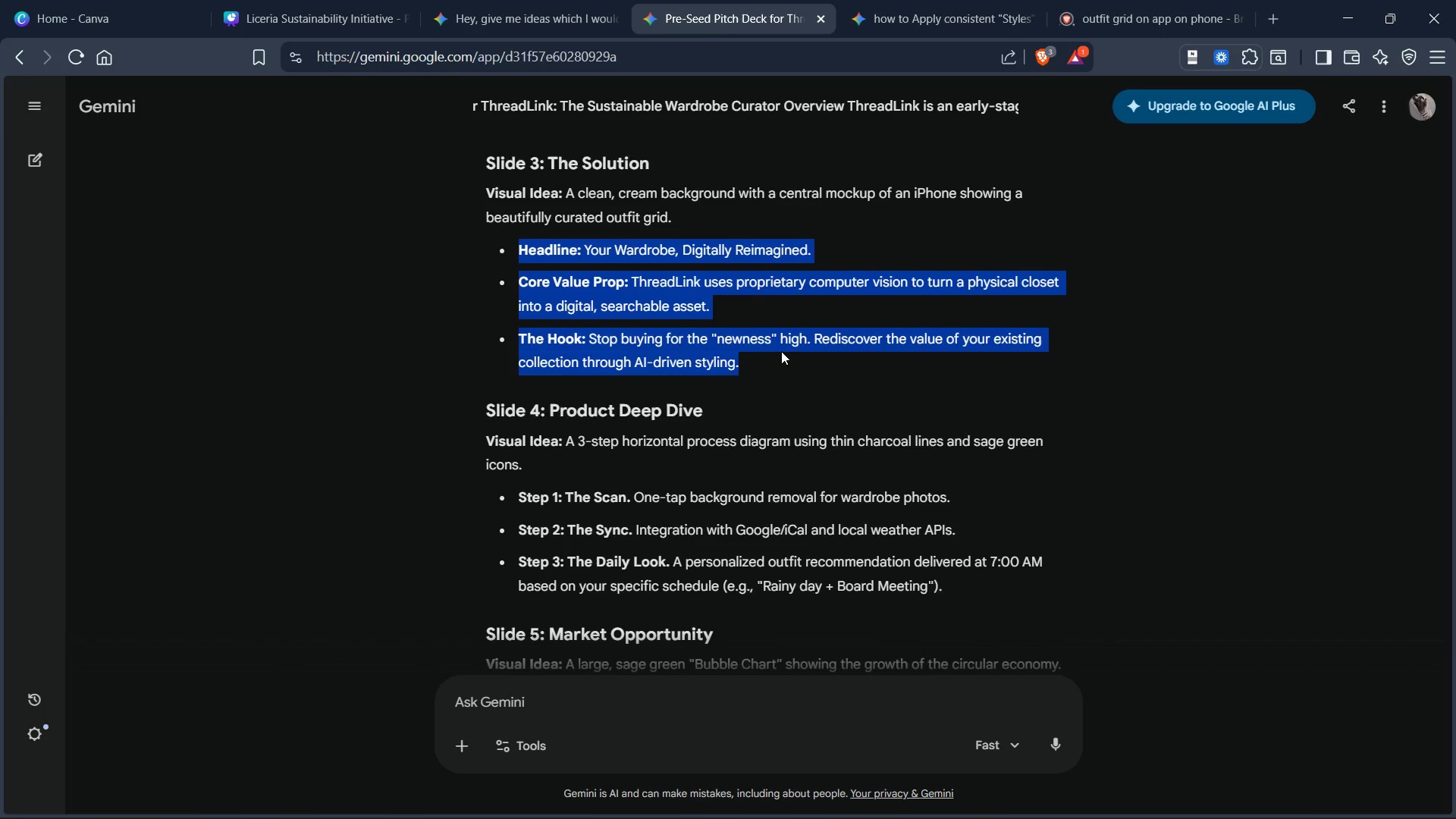 
scroll: coordinate [800, 420], scroll_direction: down, amount: 5.0
 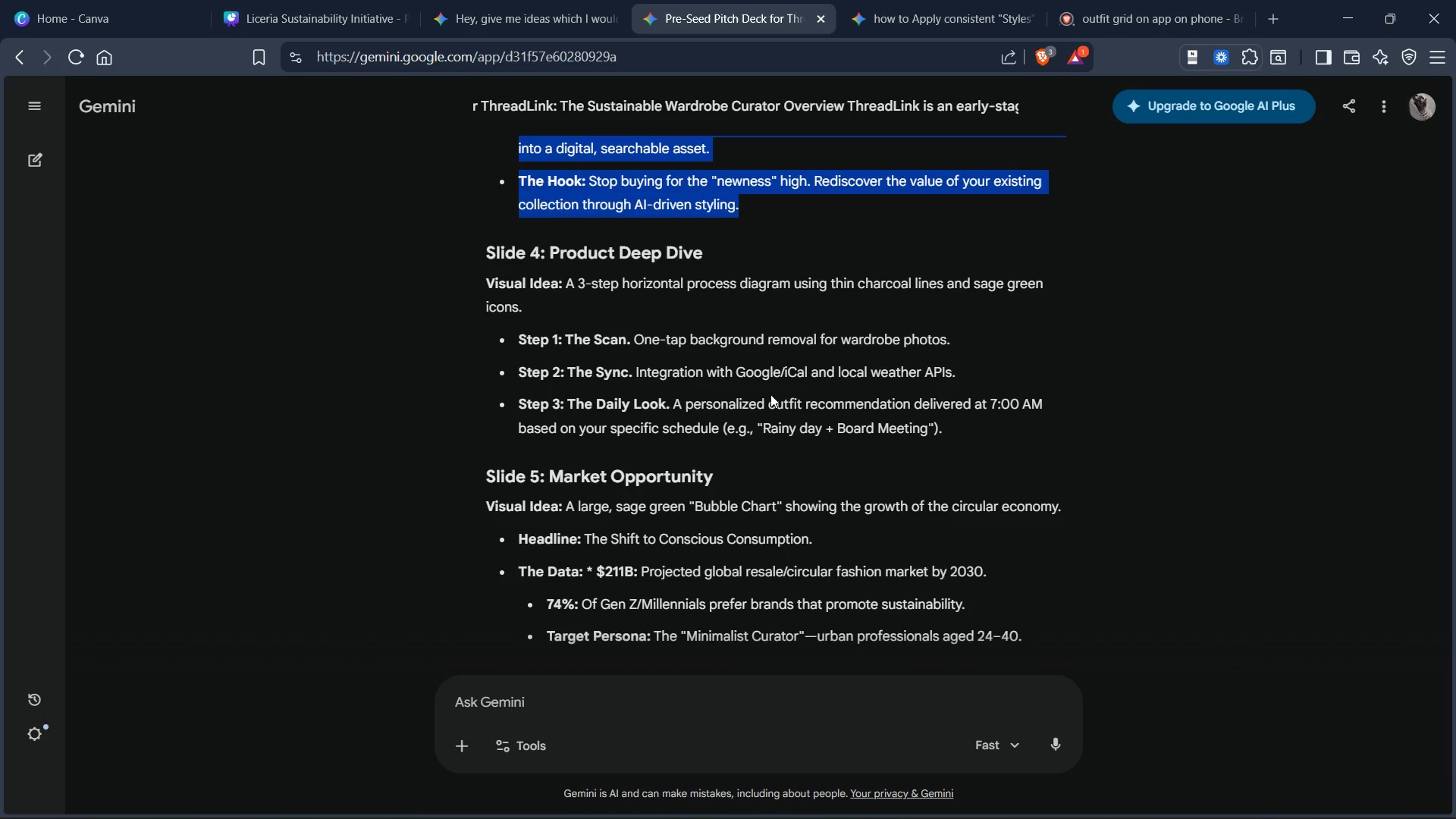 
wait(13.97)
 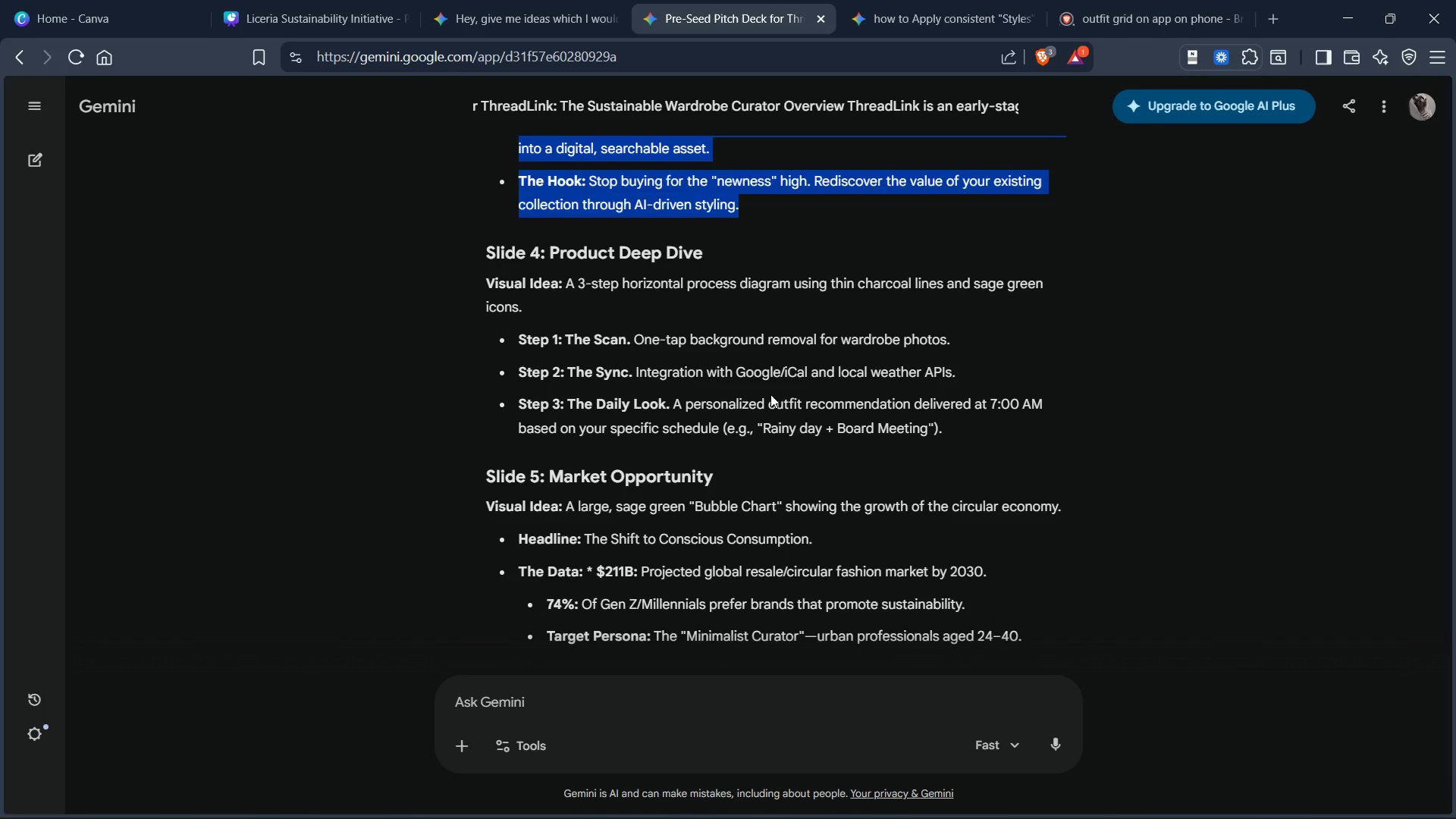 
left_click_drag(start_coordinate=[312, 8], to_coordinate=[1105, 744])
 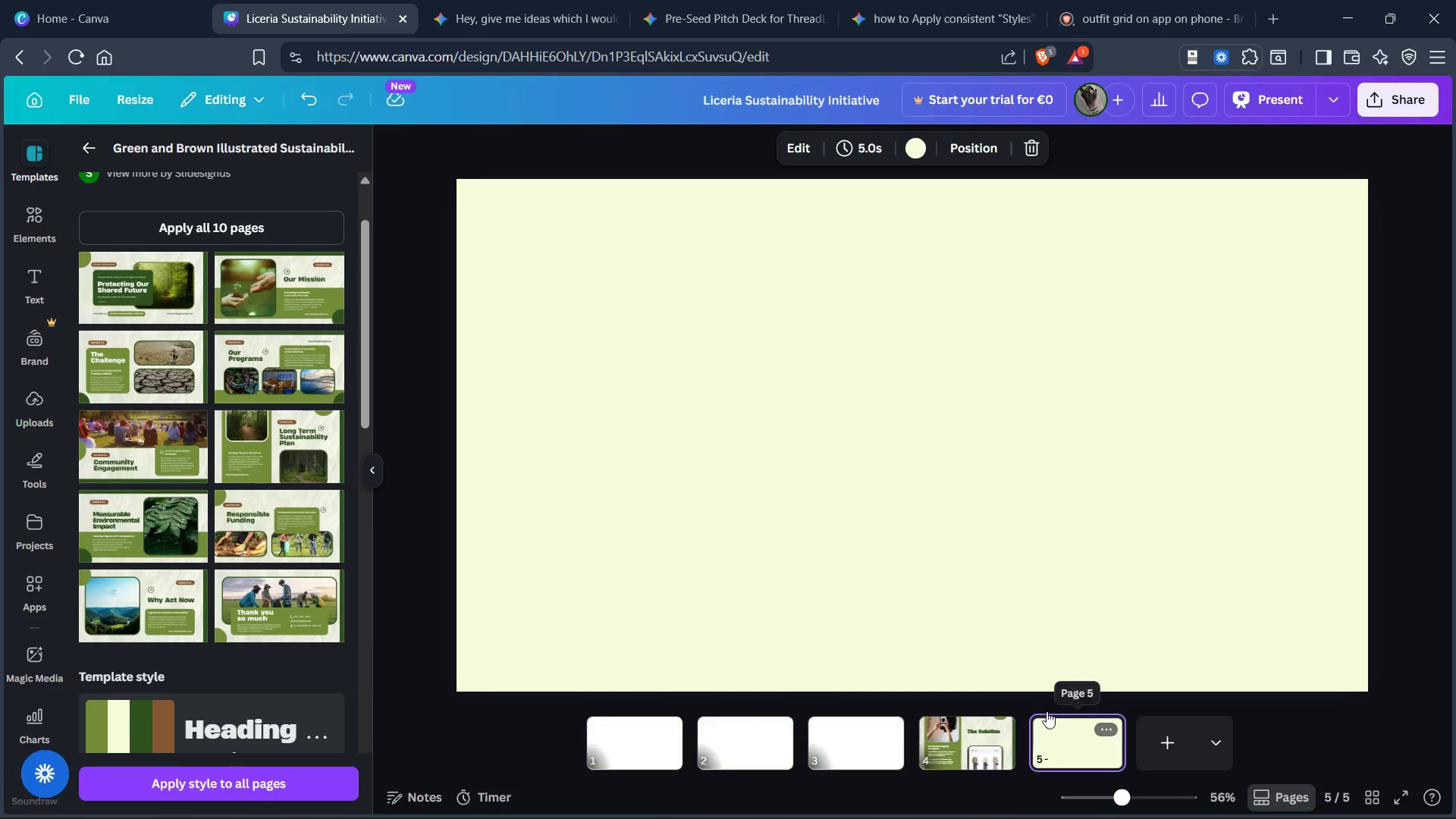 
left_click([1105, 744])
 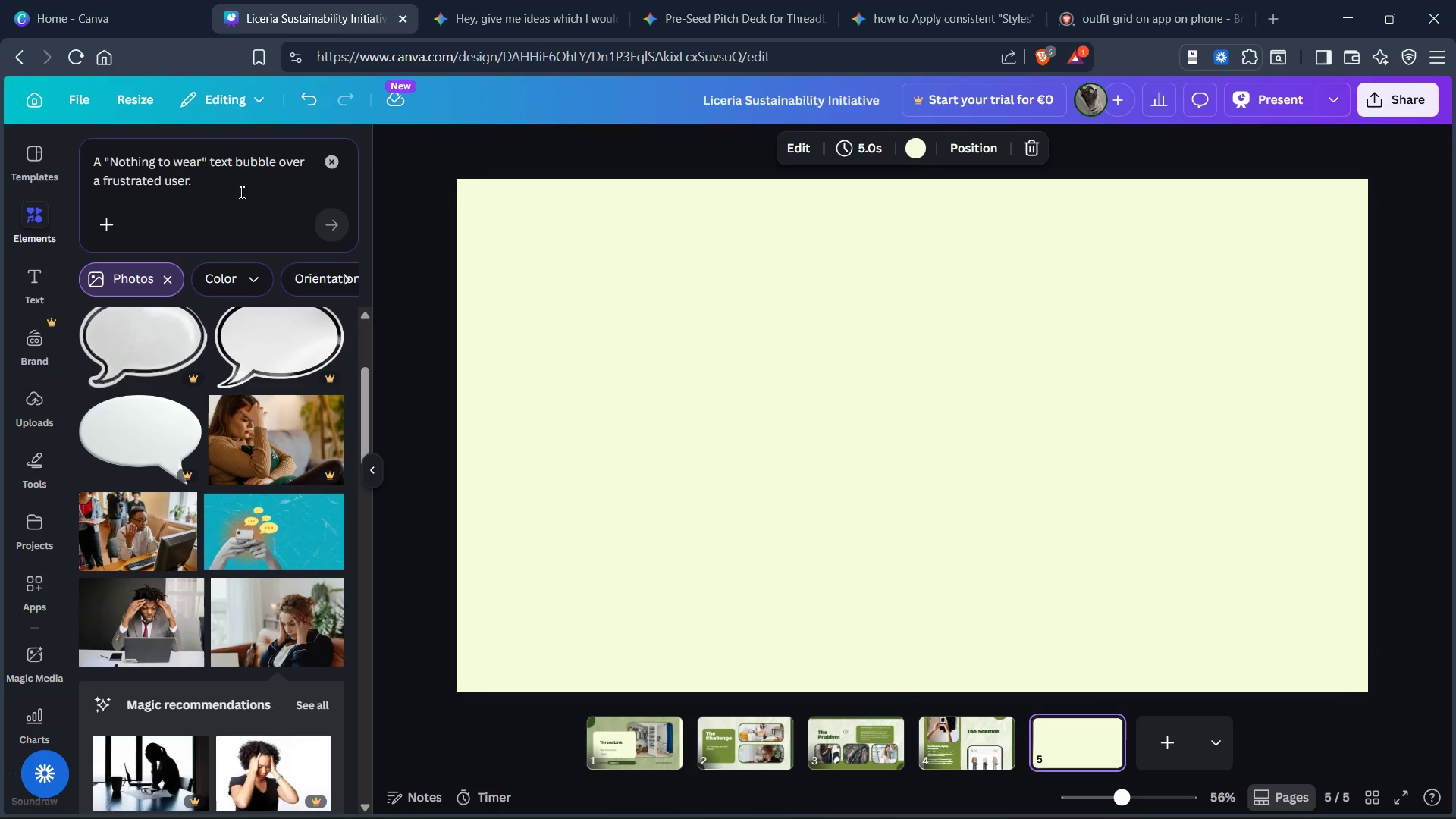 
wait(10.88)
 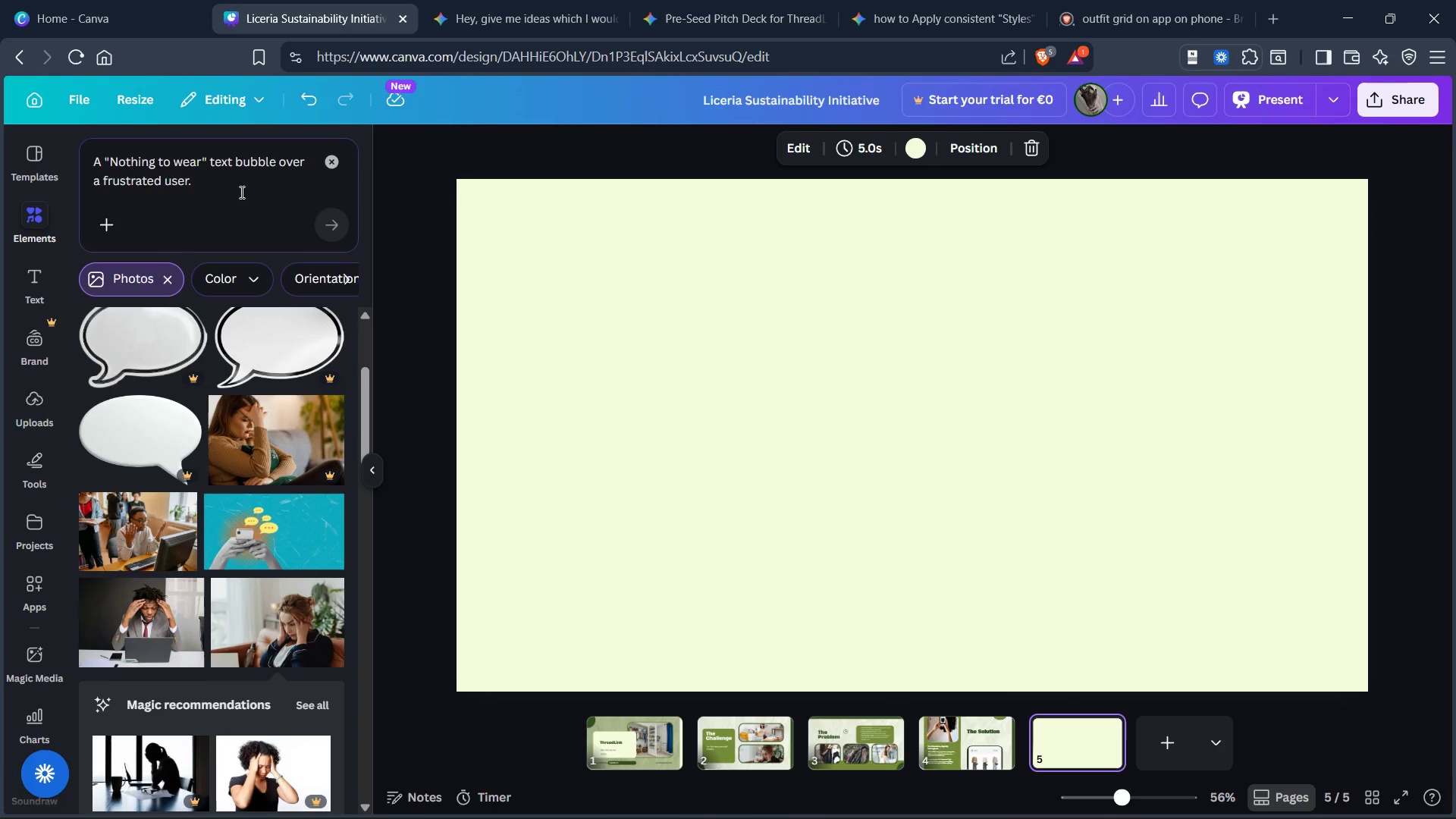 
scroll: coordinate [297, 545], scroll_direction: down, amount: 3.0
 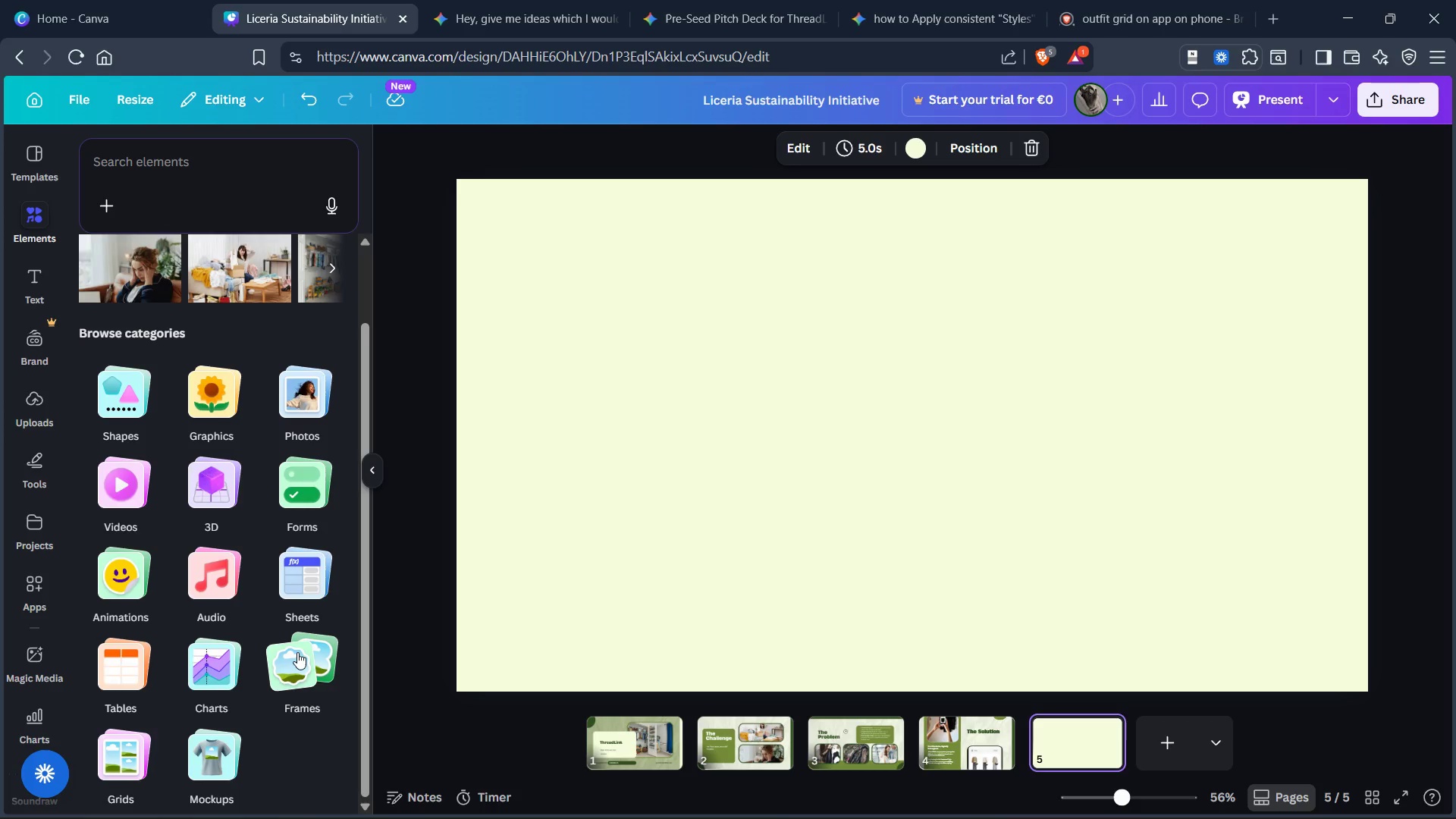 
left_click([298, 652])
 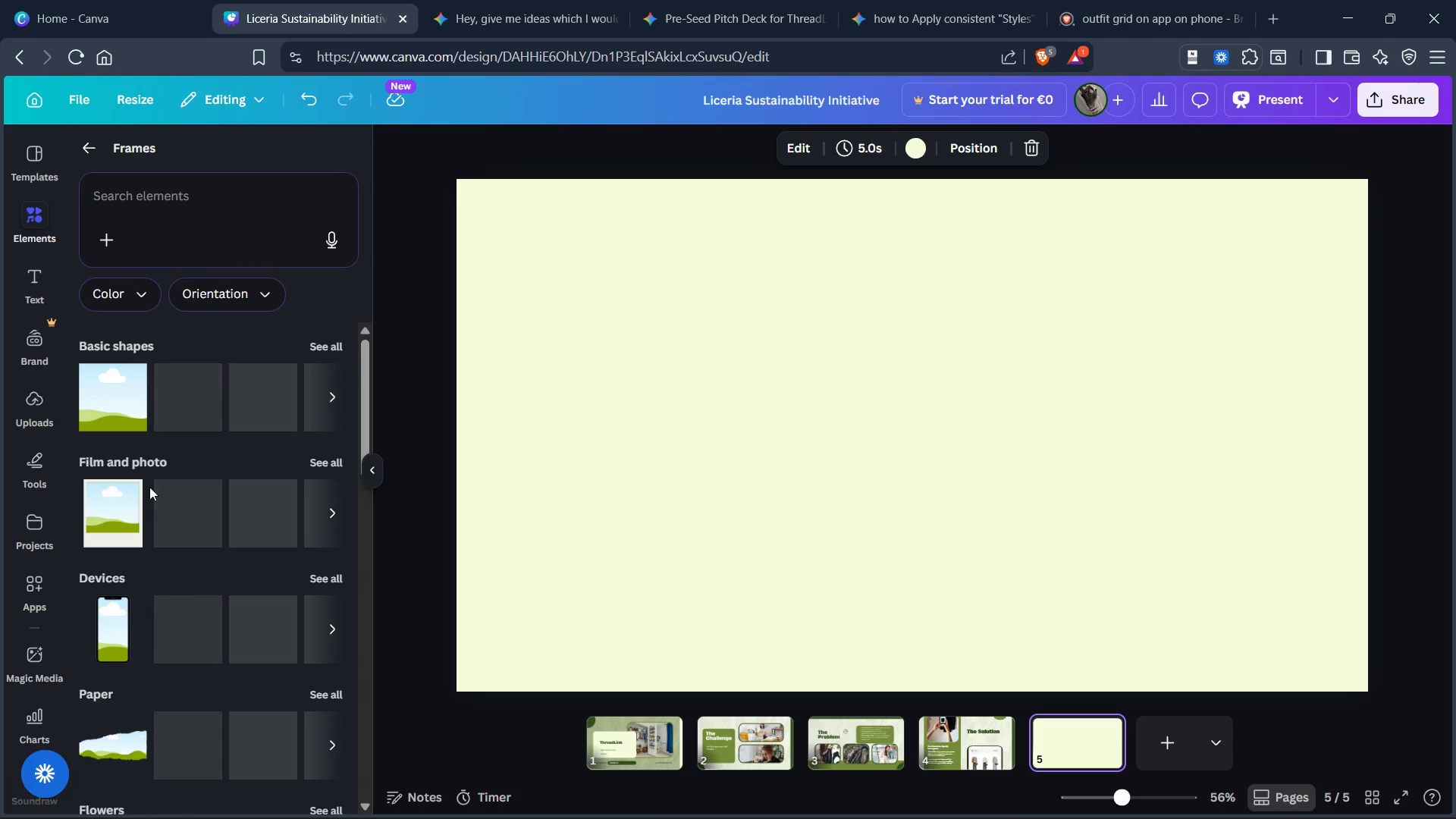 
scroll: coordinate [199, 539], scroll_direction: down, amount: 2.0
 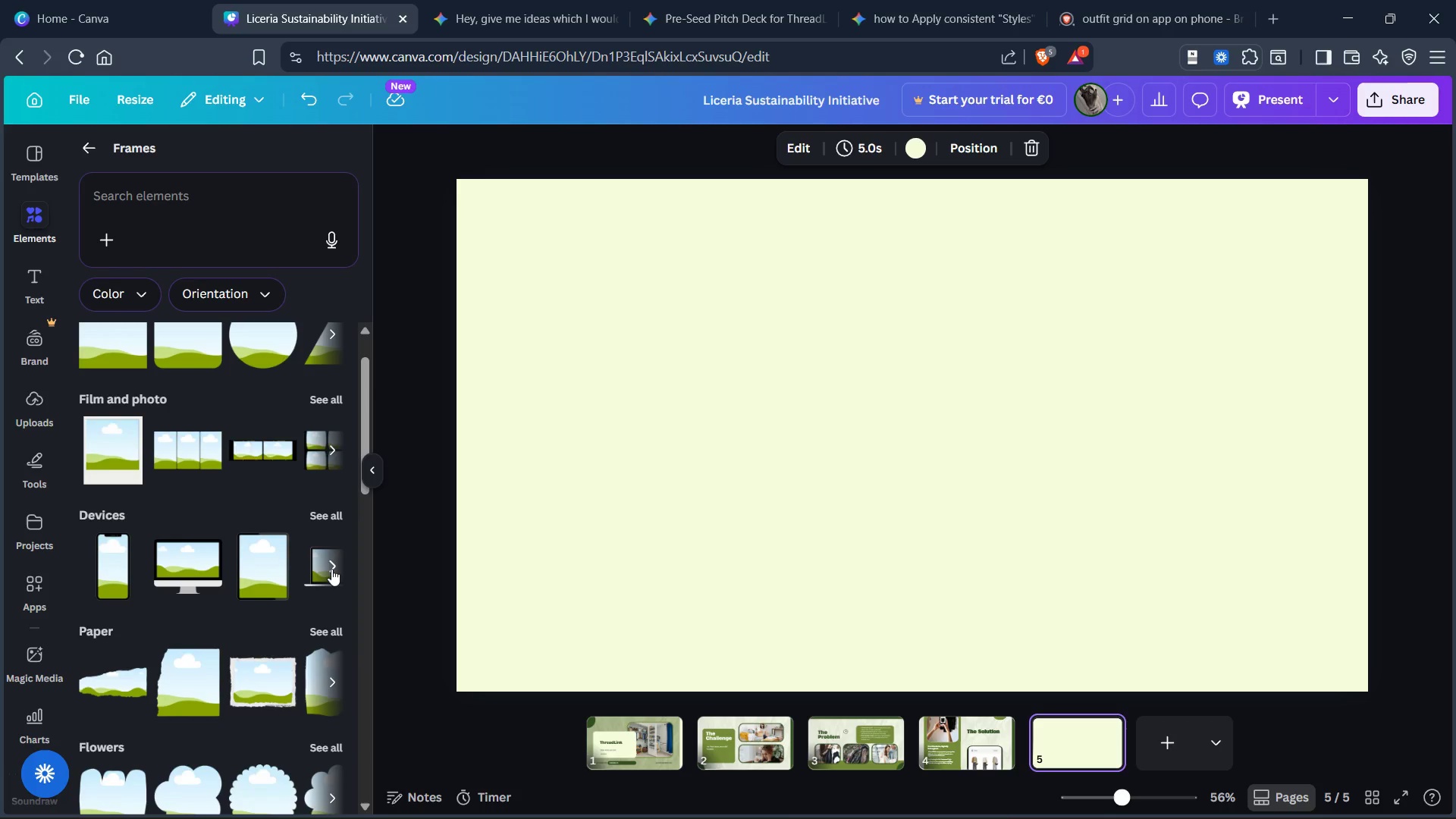 
left_click([331, 569])
 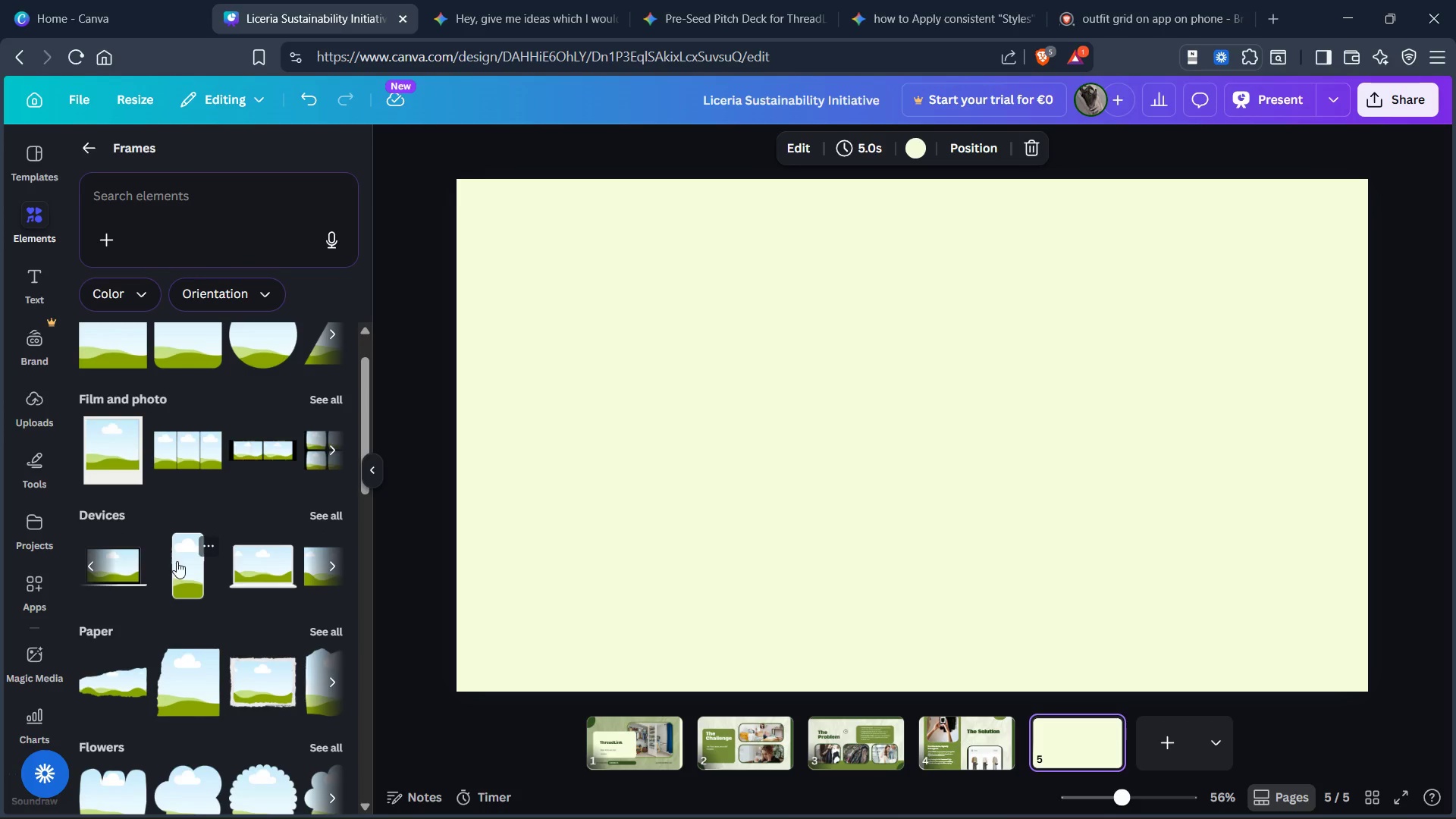 
left_click([177, 561])
 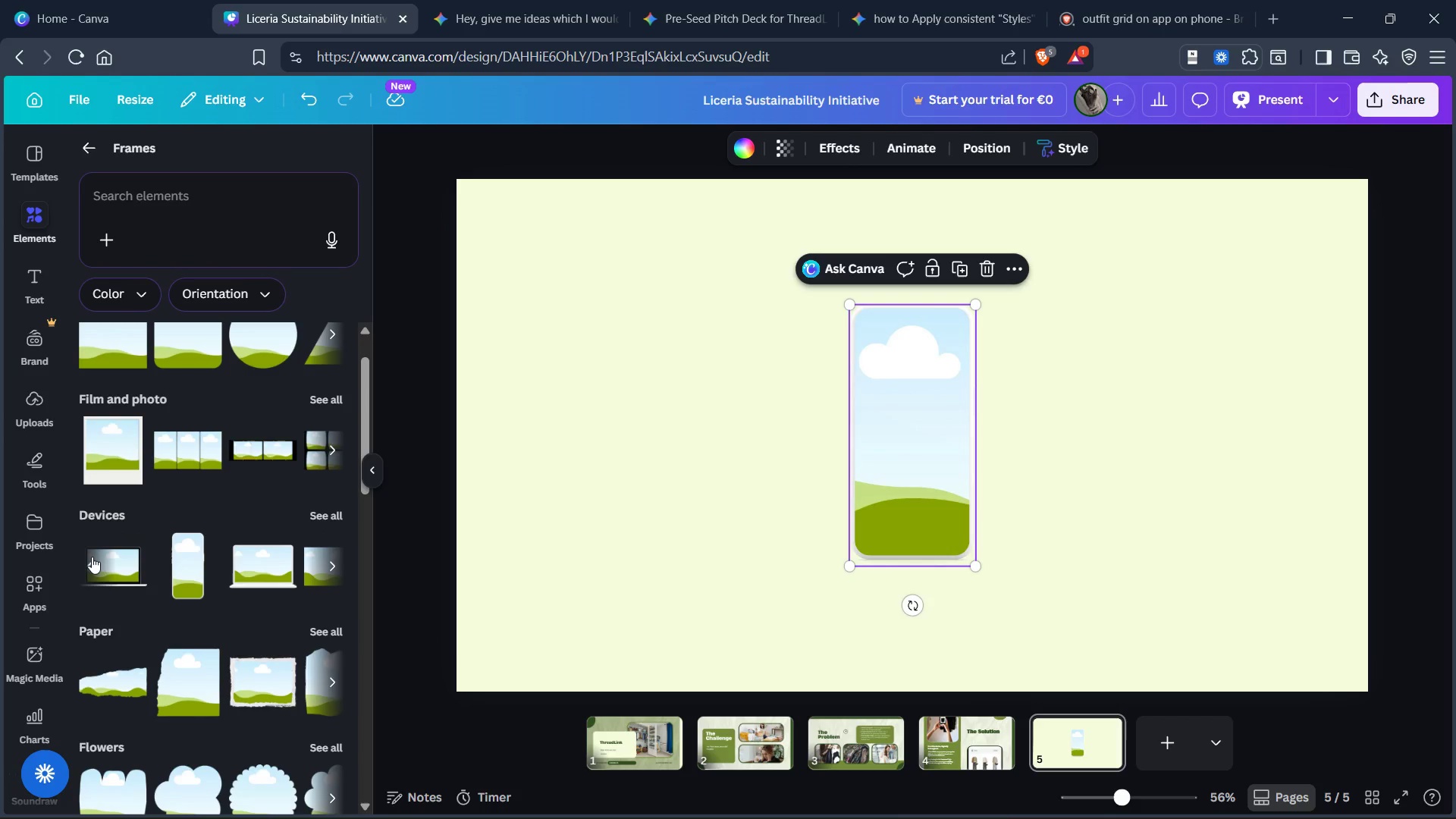 
left_click([91, 557])
 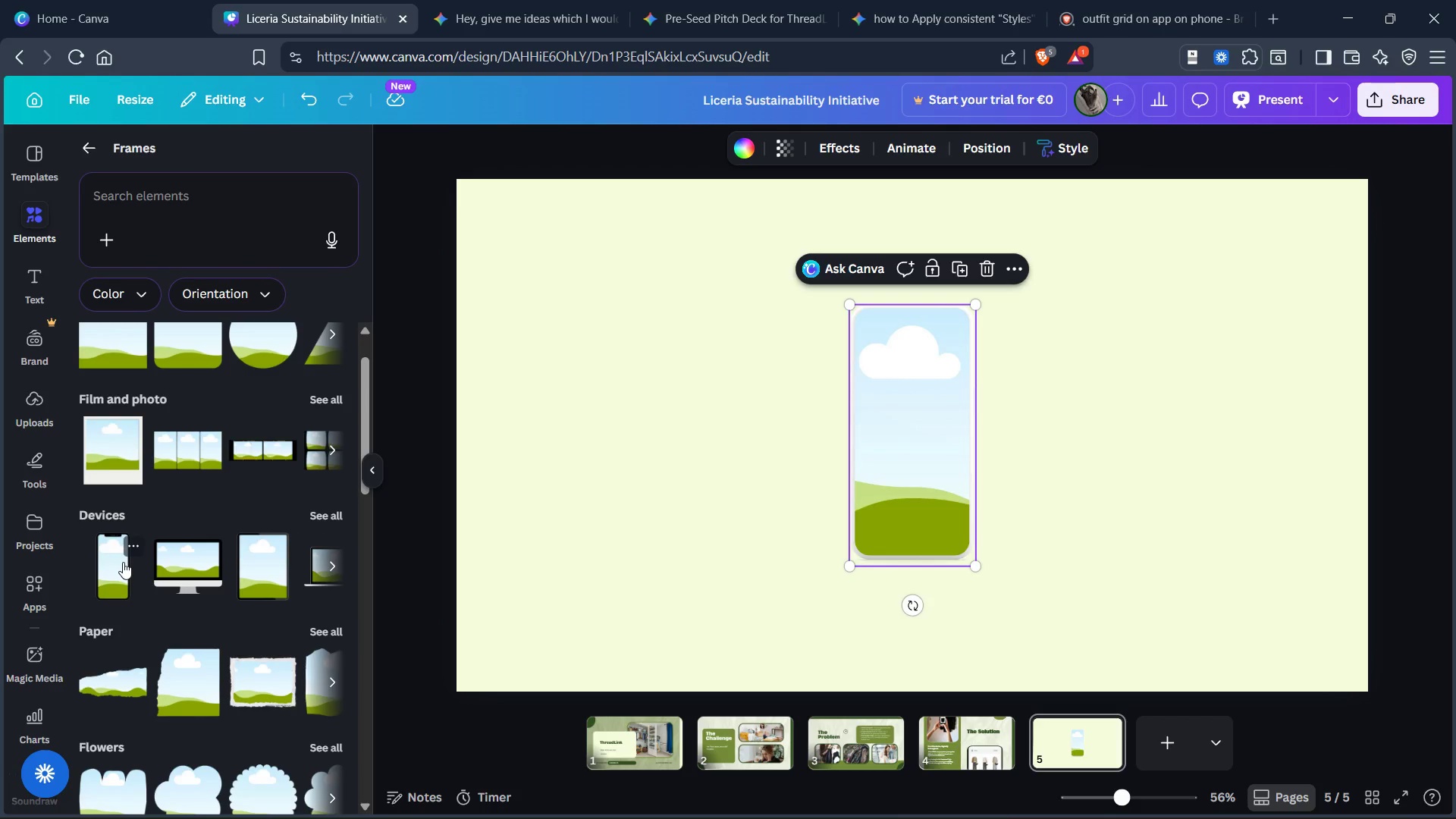 
left_click([123, 562])
 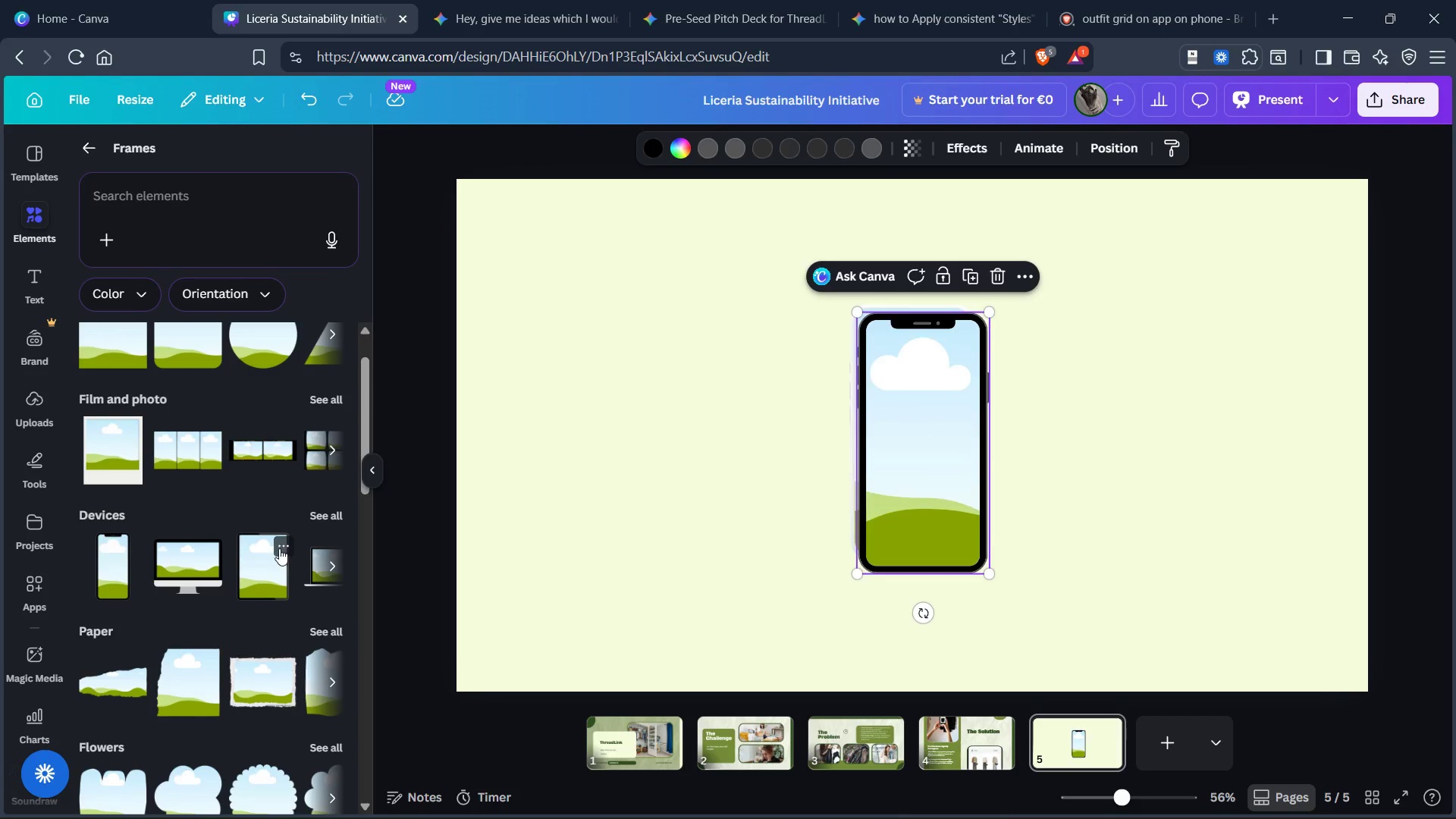 
left_click([334, 559])
 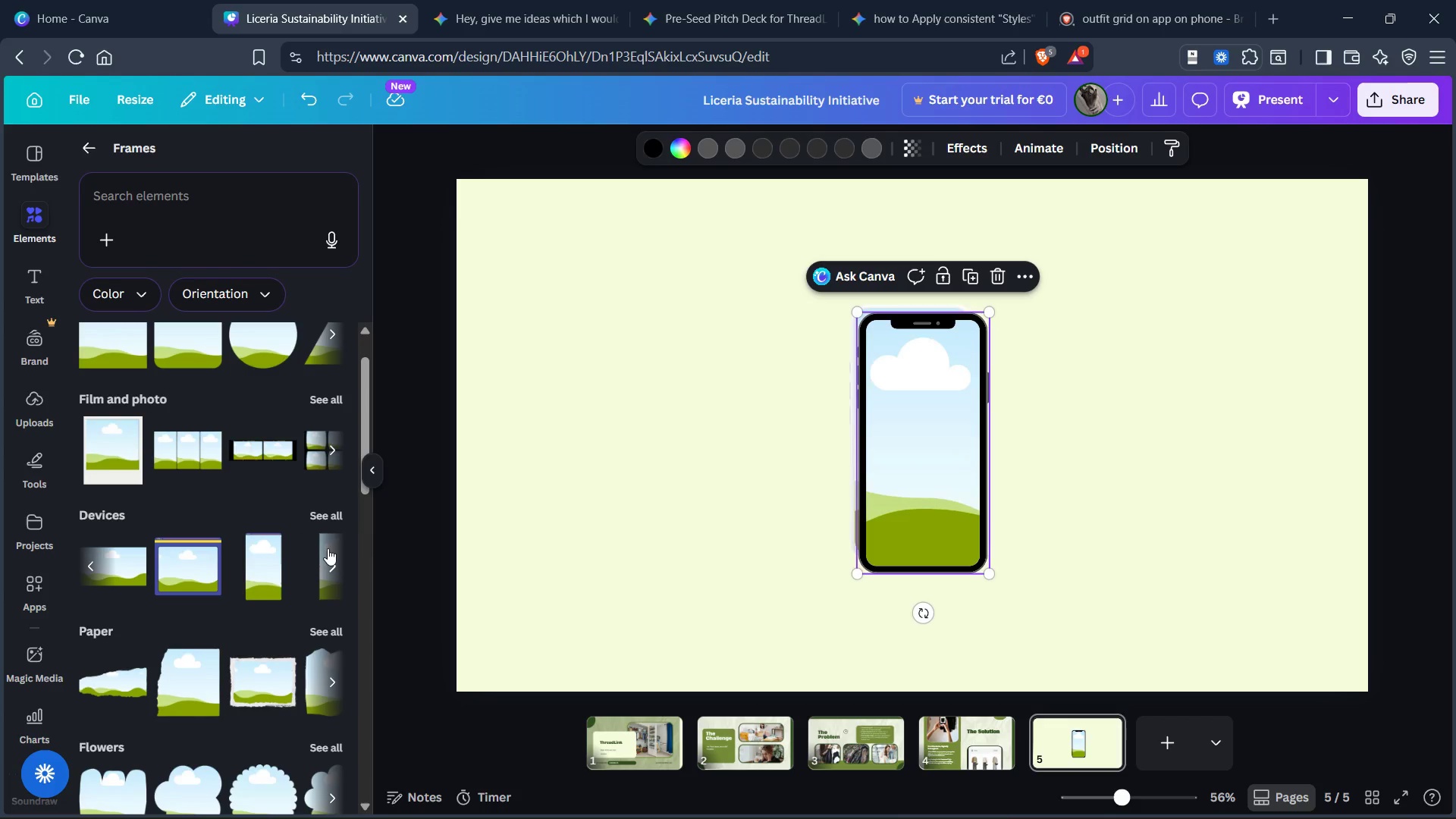 
left_click([328, 548])
 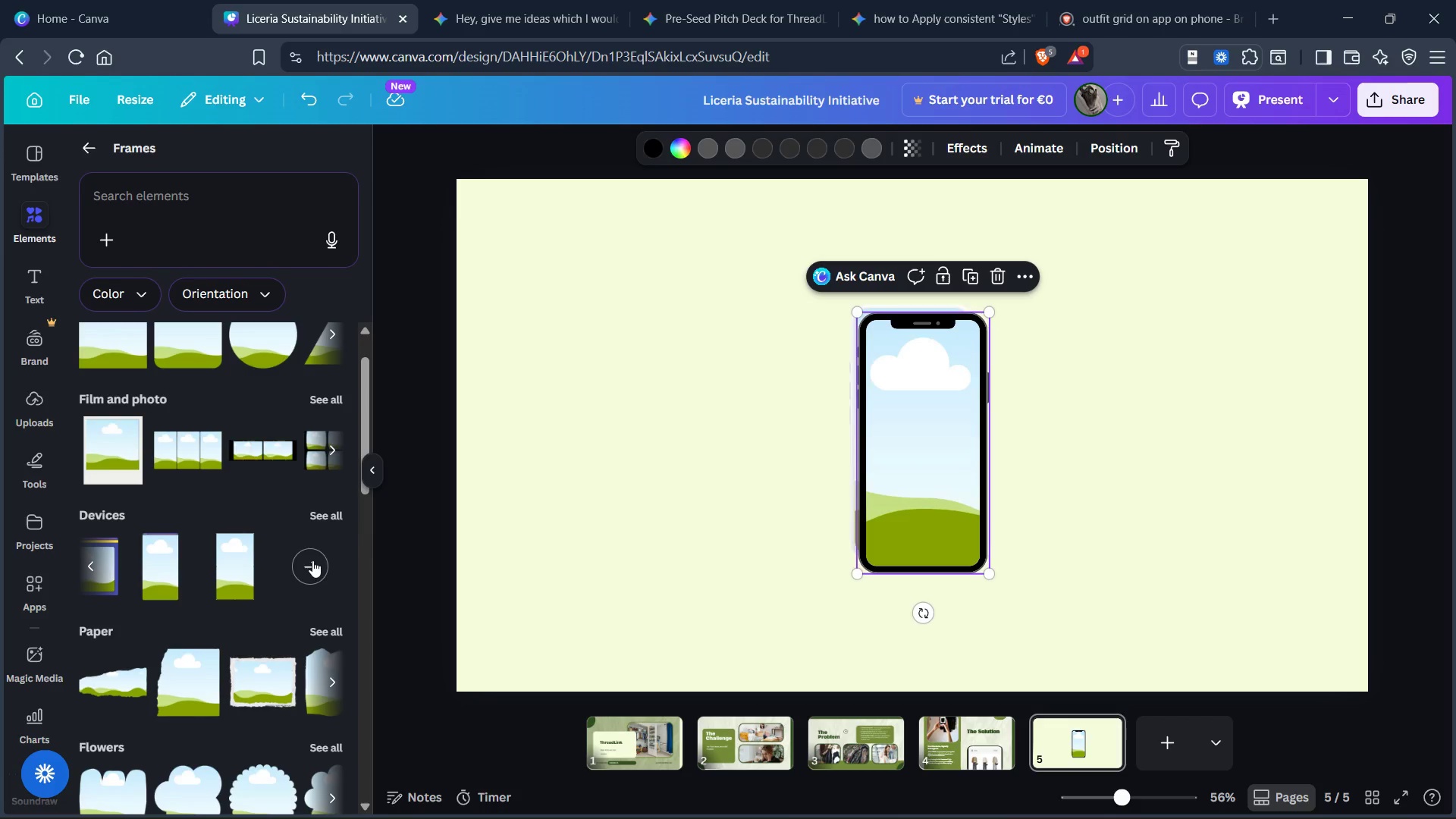 
left_click([330, 513])
 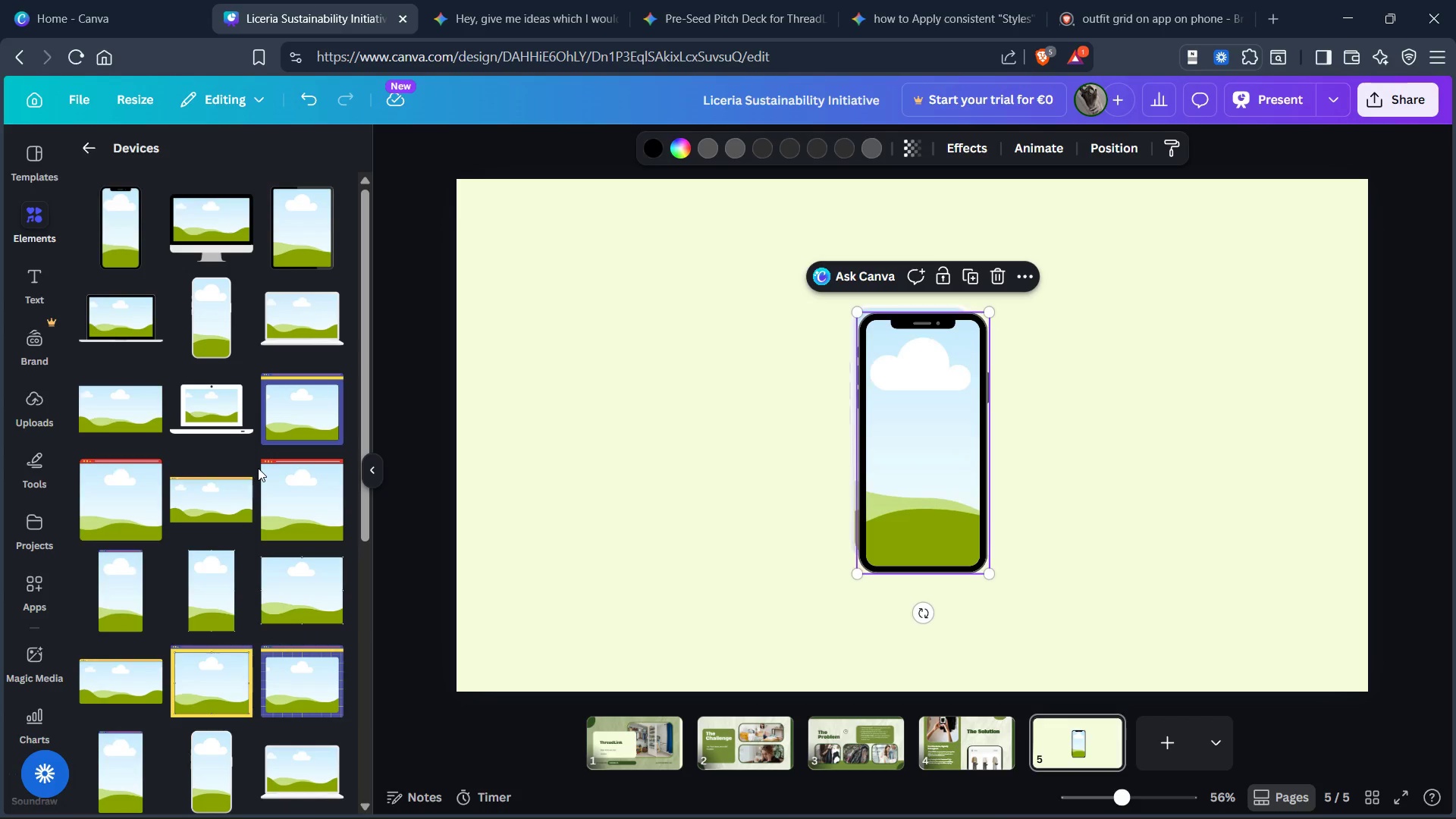 
scroll: coordinate [258, 468], scroll_direction: down, amount: 3.0
 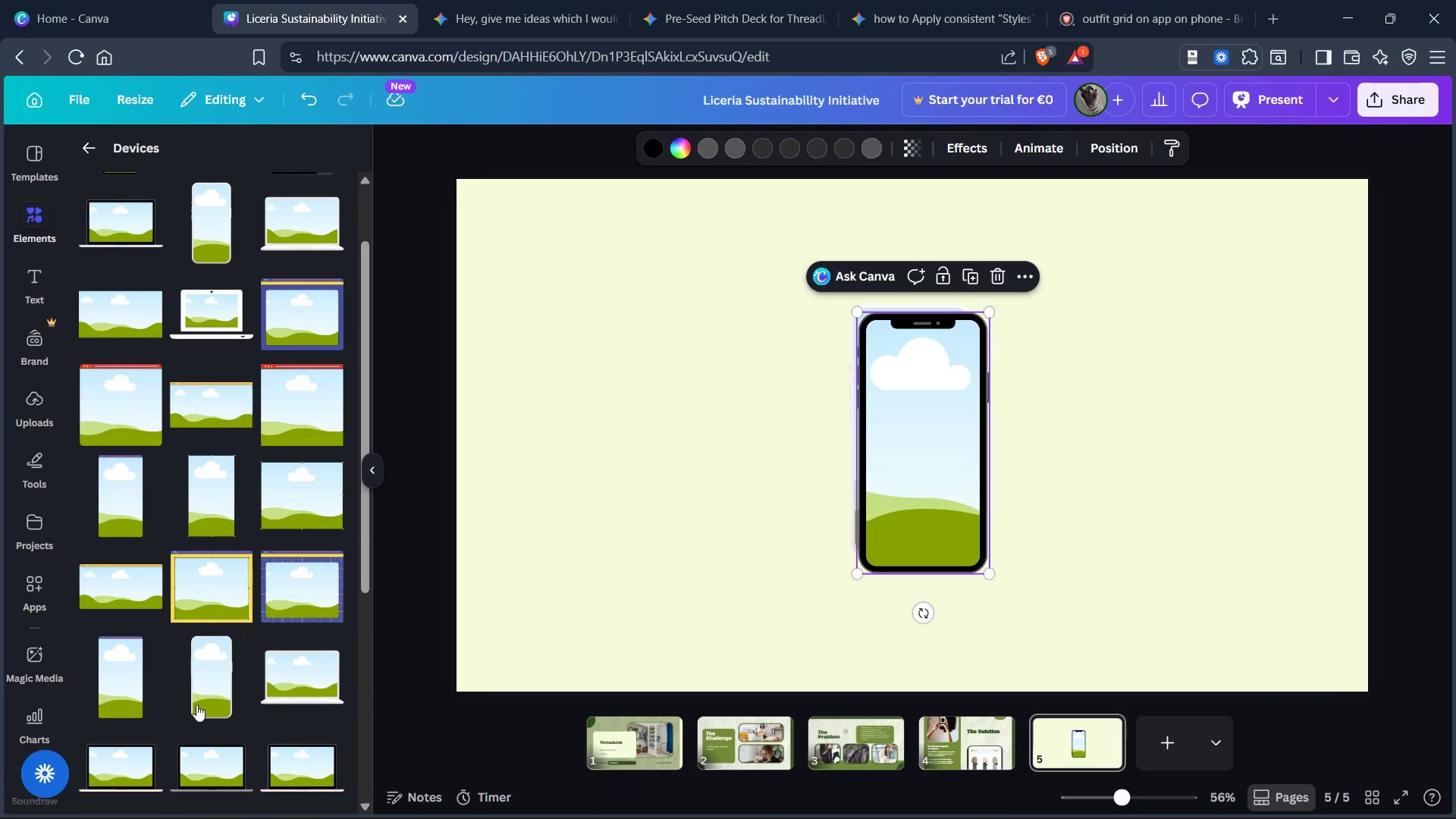 
left_click([196, 676])
 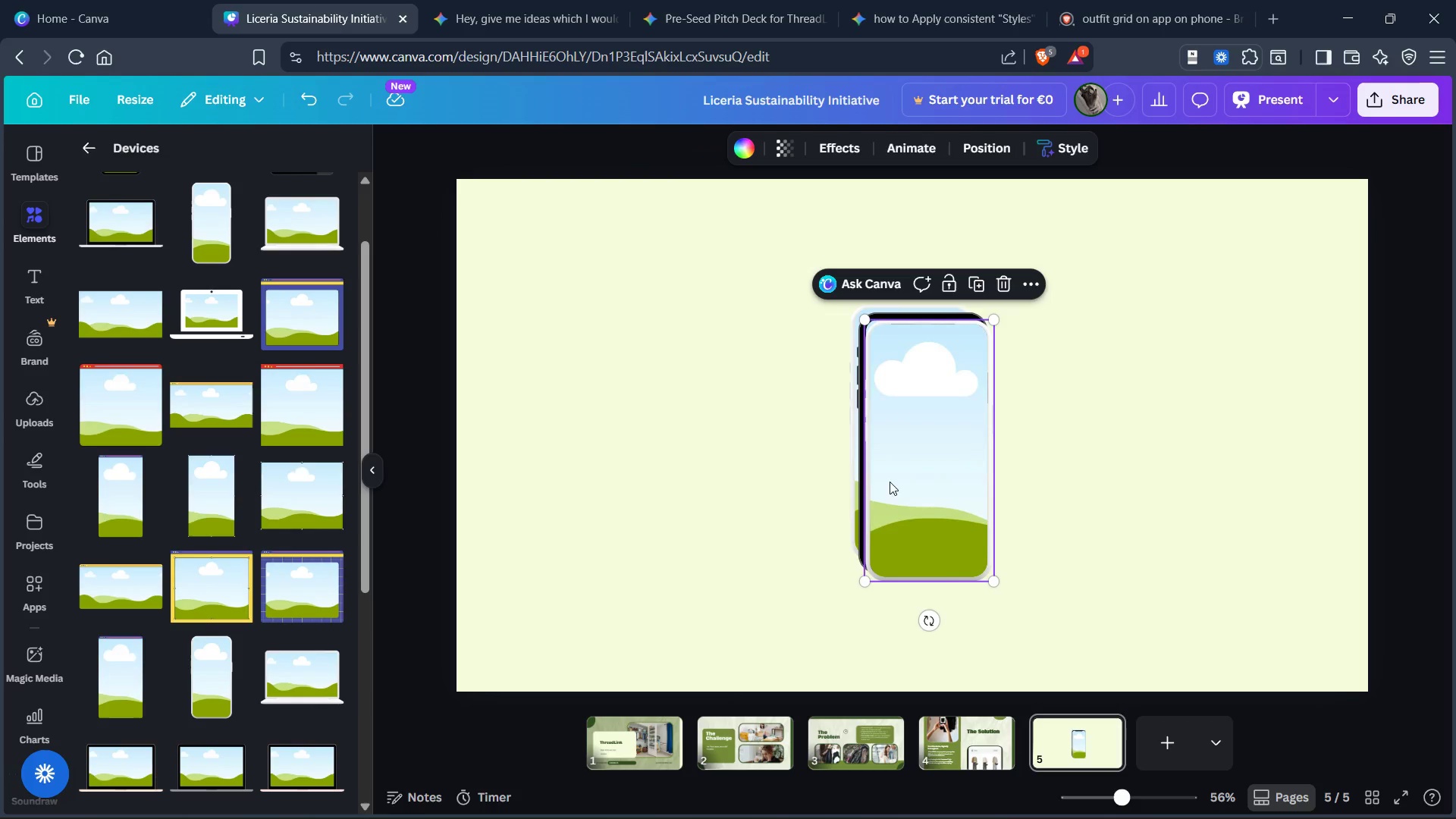 
left_click_drag(start_coordinate=[912, 469], to_coordinate=[1135, 466])
 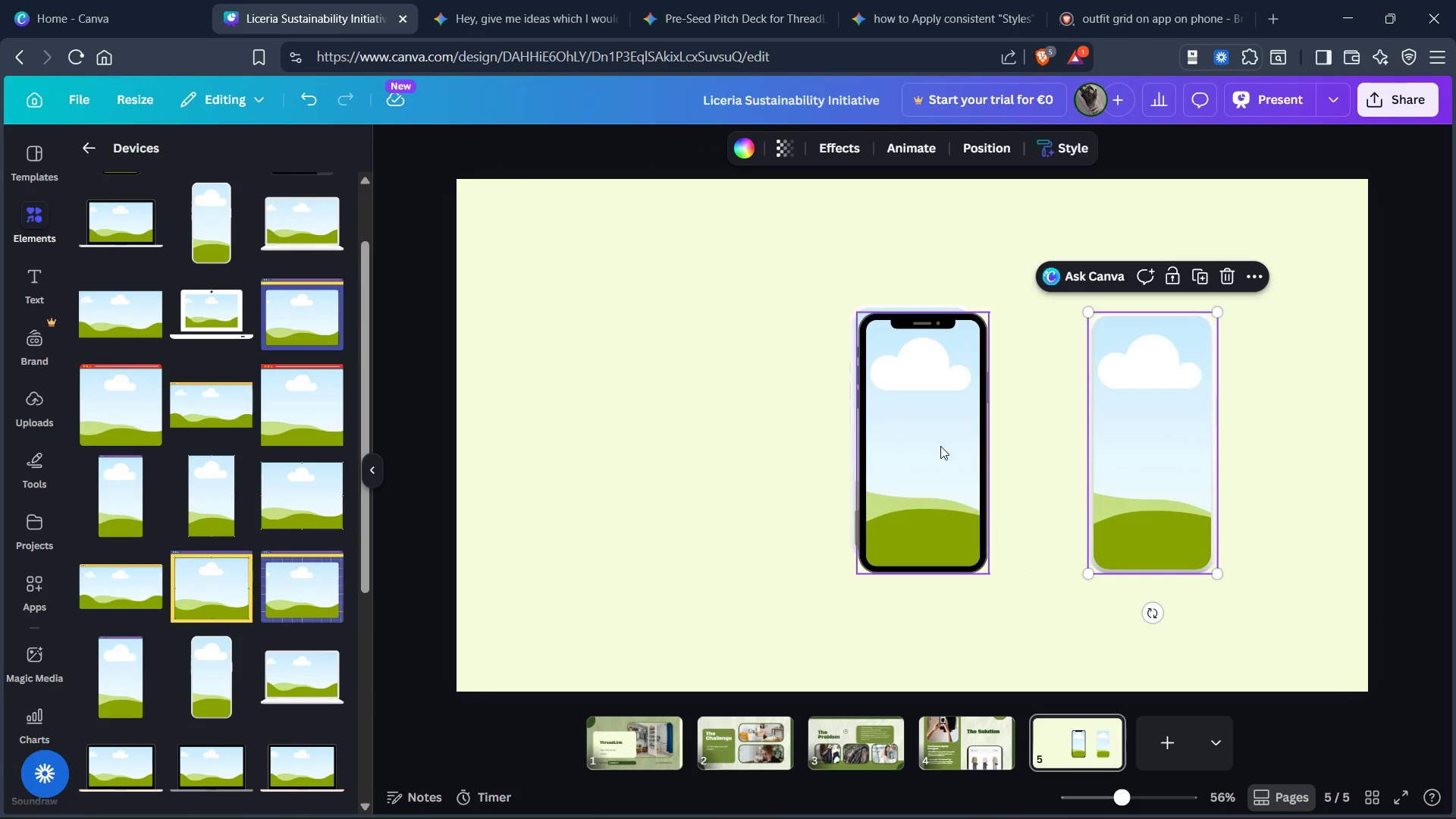 
left_click_drag(start_coordinate=[943, 444], to_coordinate=[741, 443])
 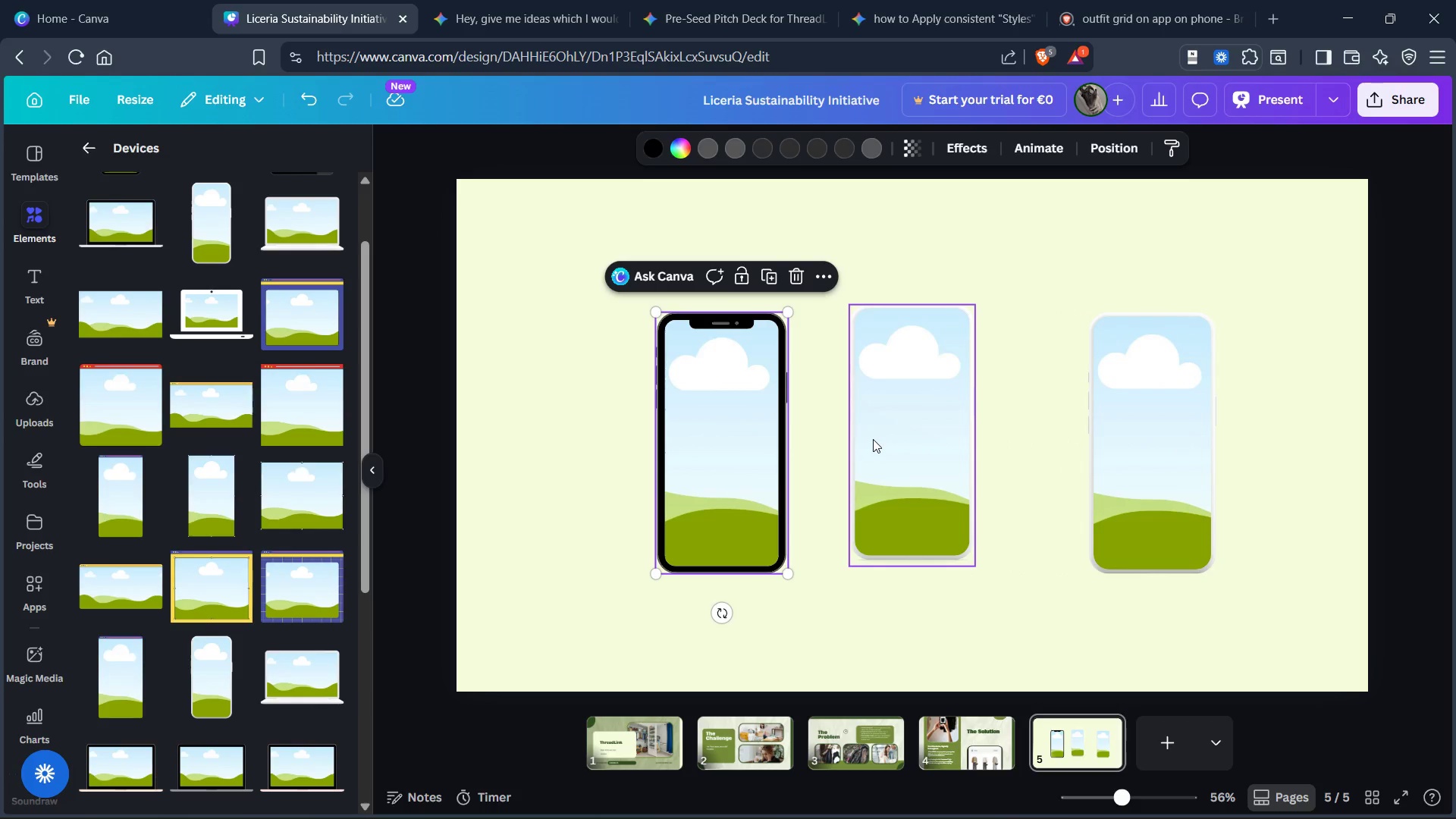 
left_click([873, 439])
 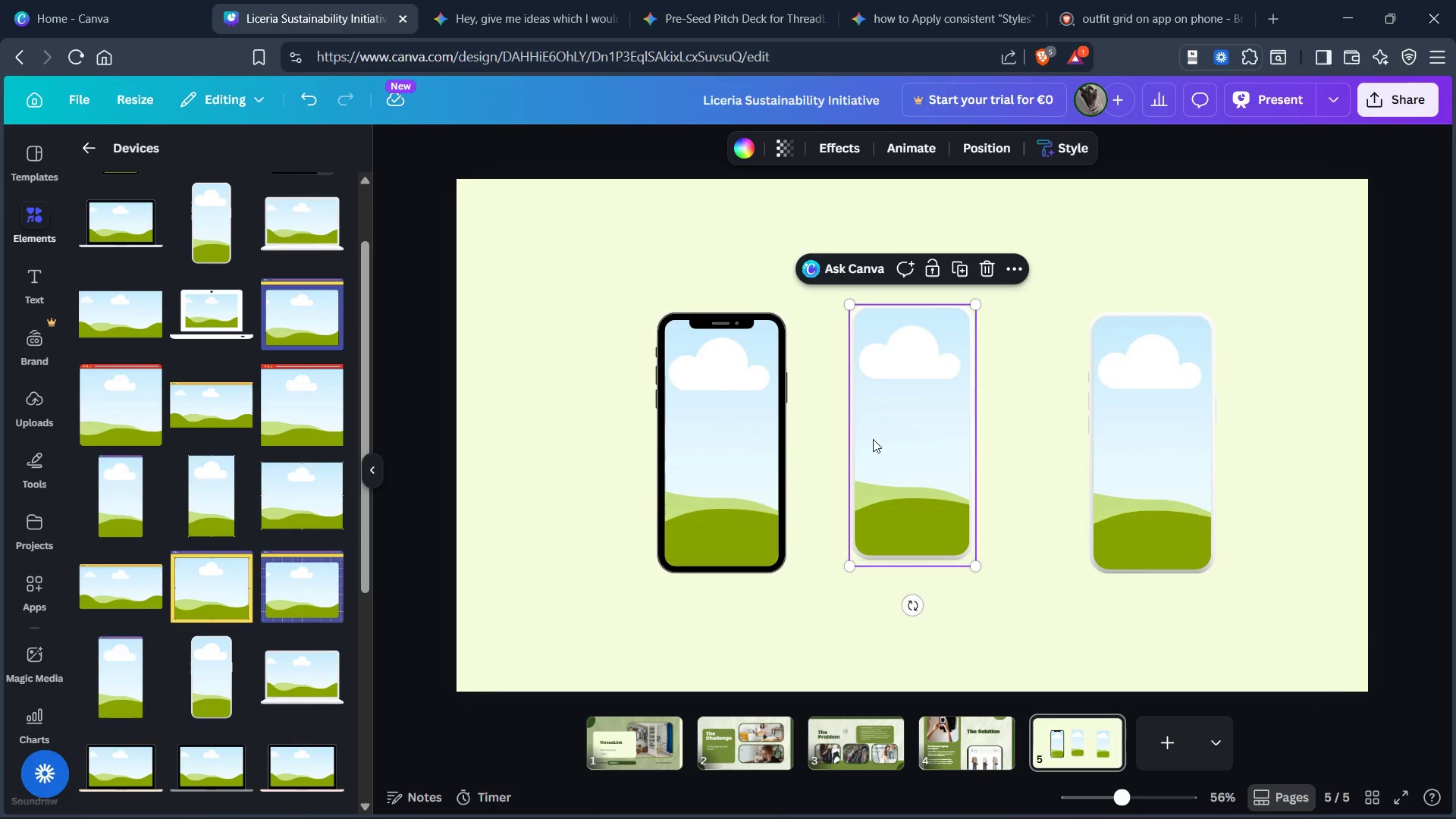 
key(Control+X)
 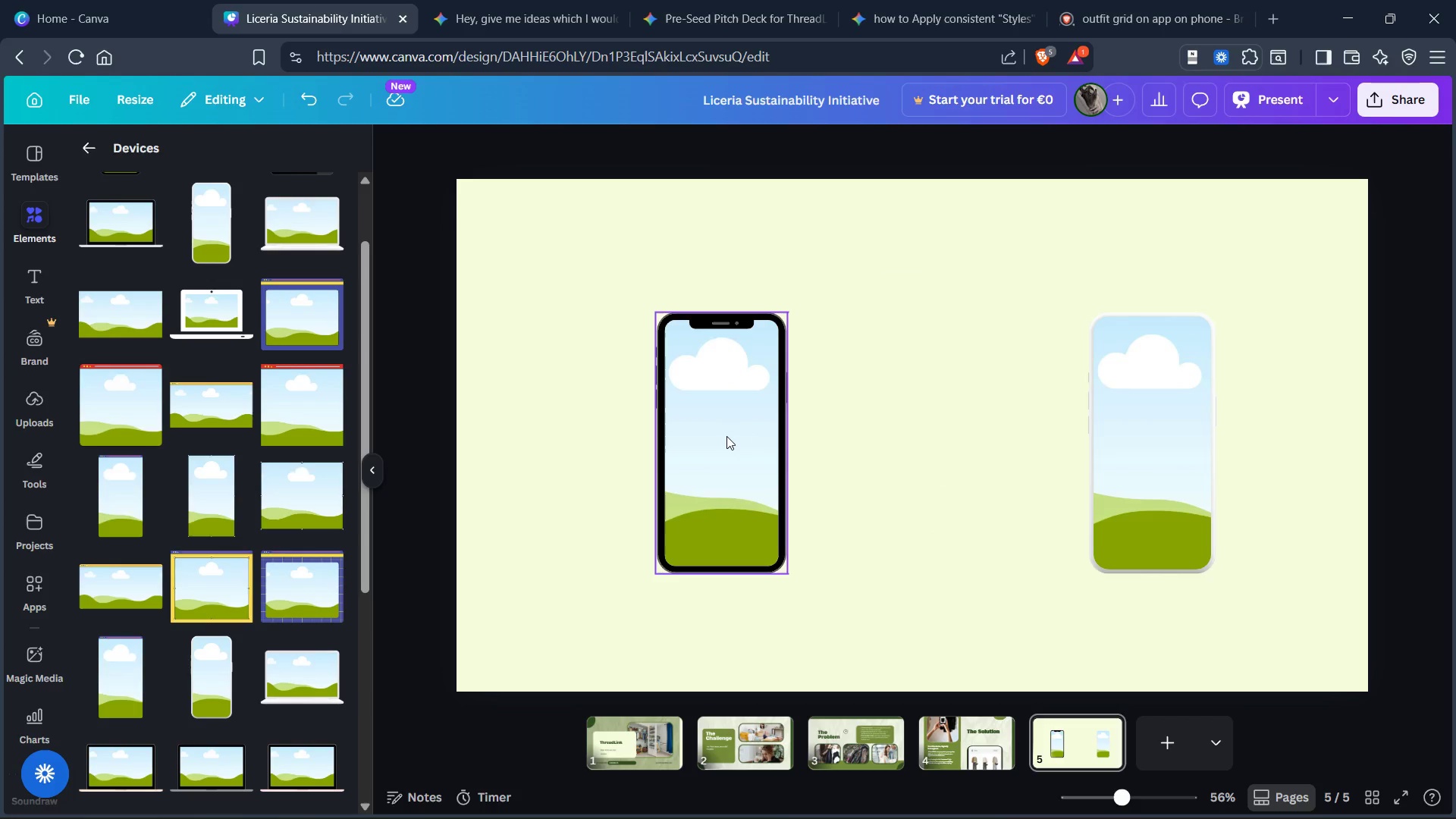 
left_click([726, 436])
 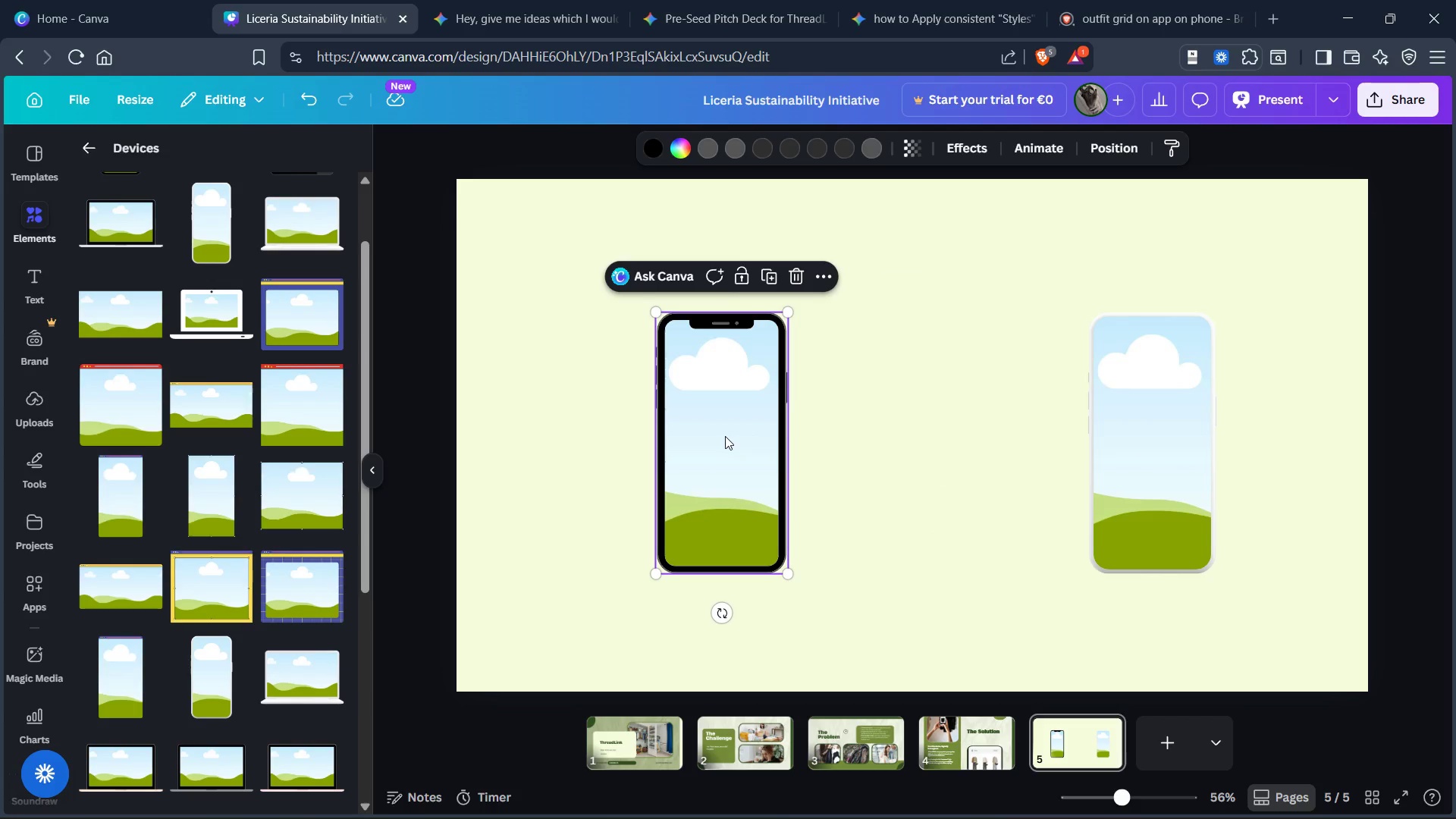 
key(Control+X)
 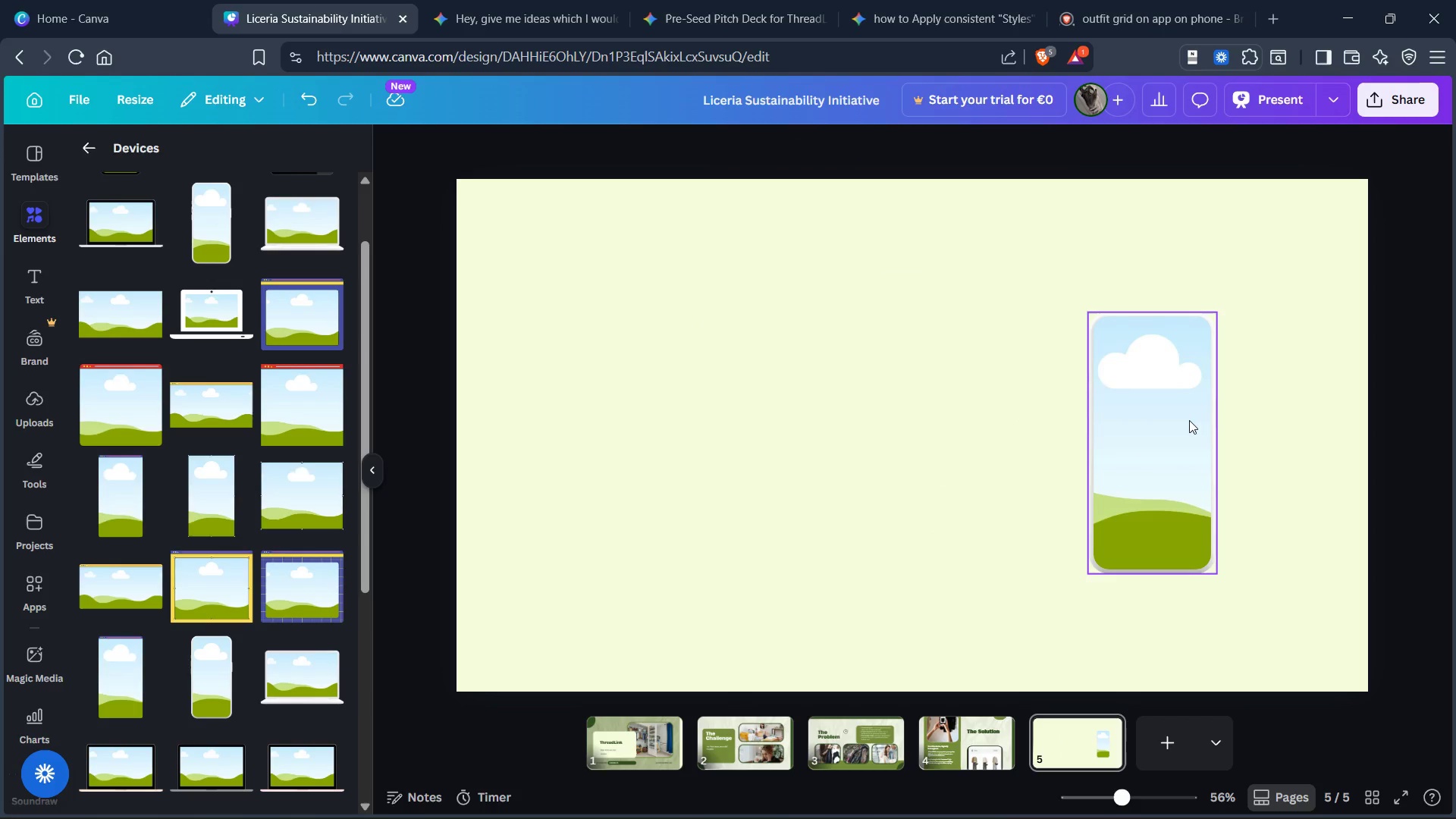 
left_click([1189, 420])
 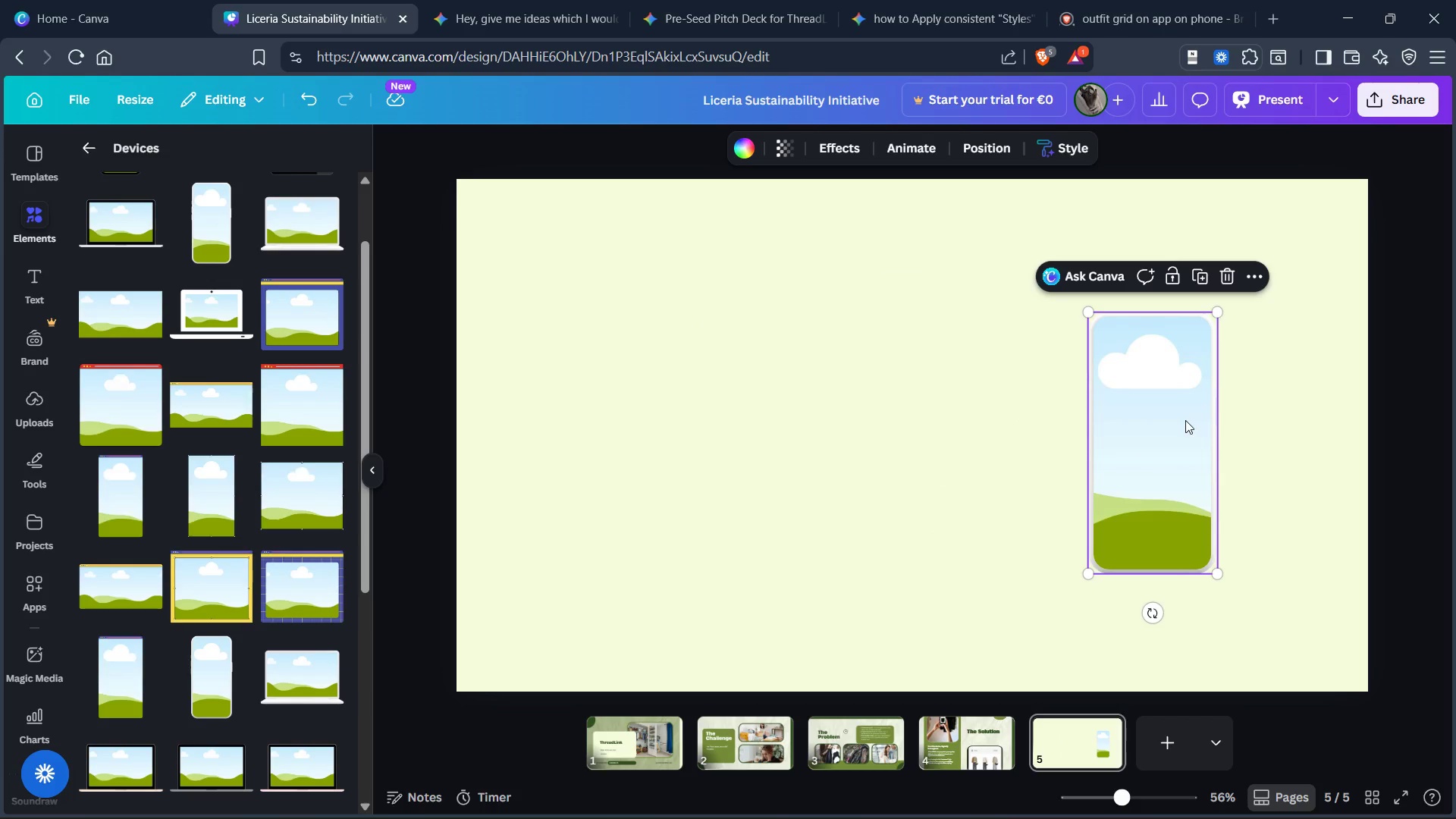 
key(Control+D)
 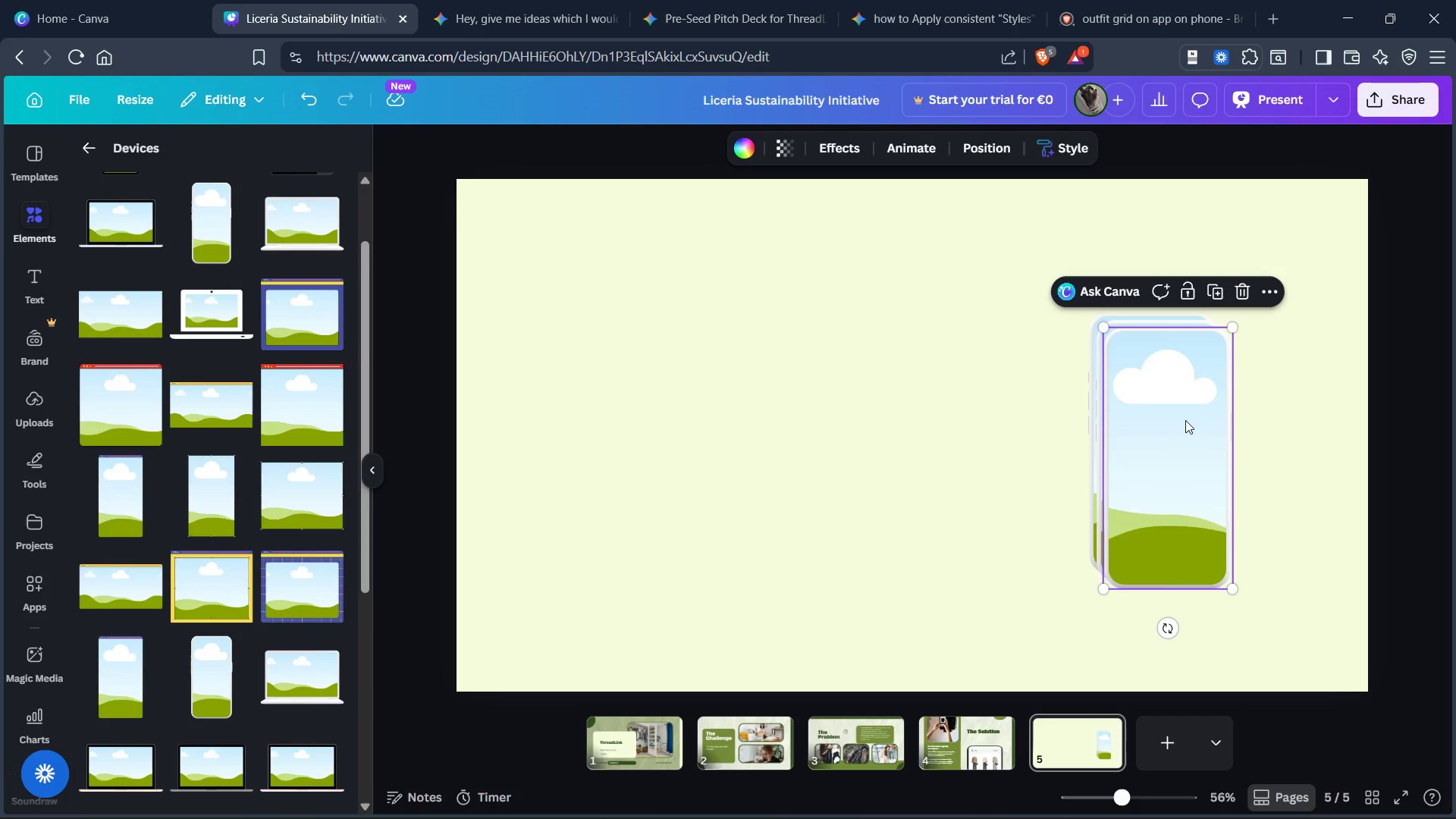 
key(Control+D)
 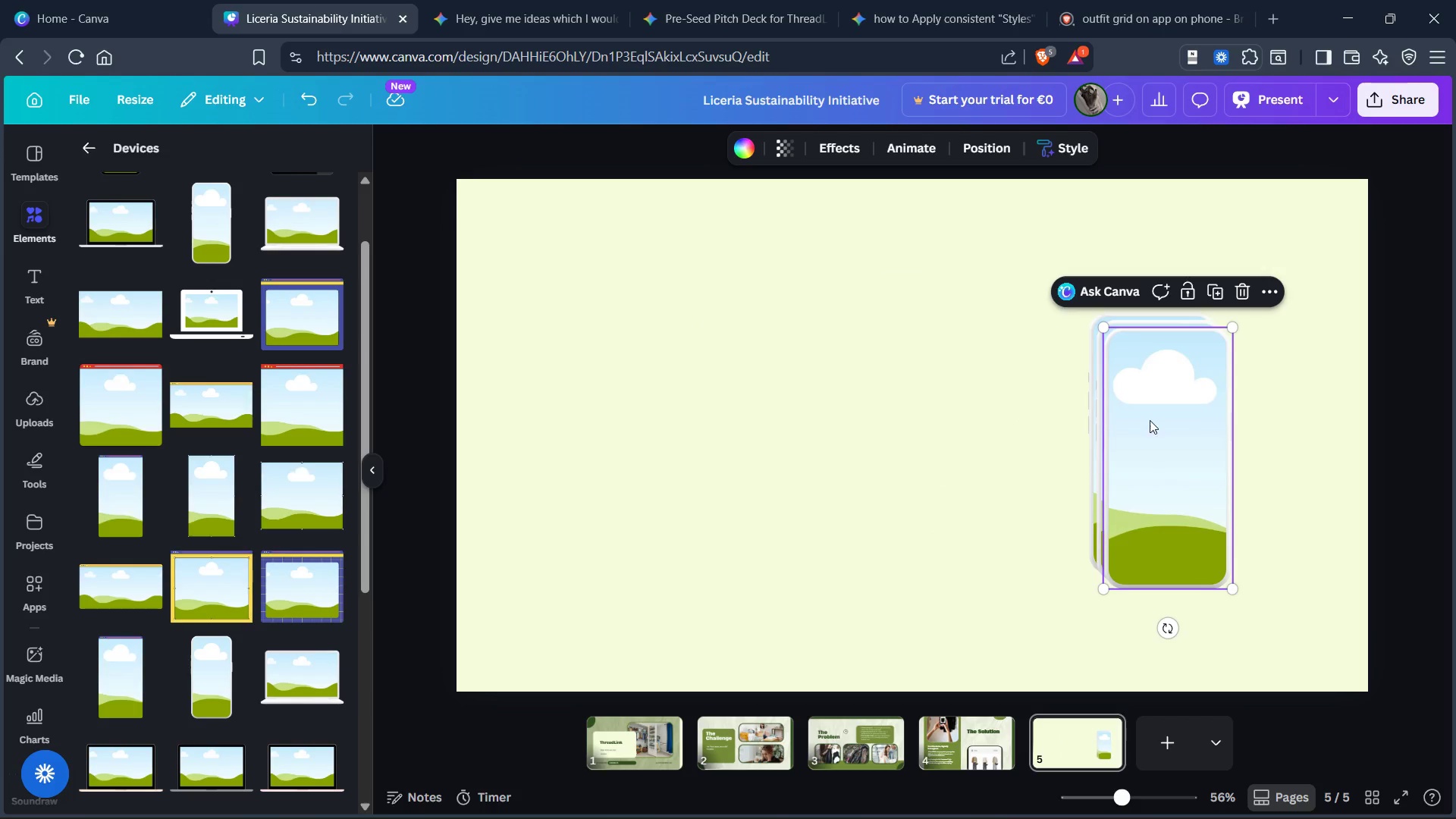 
left_click_drag(start_coordinate=[1185, 420], to_coordinate=[657, 415])
 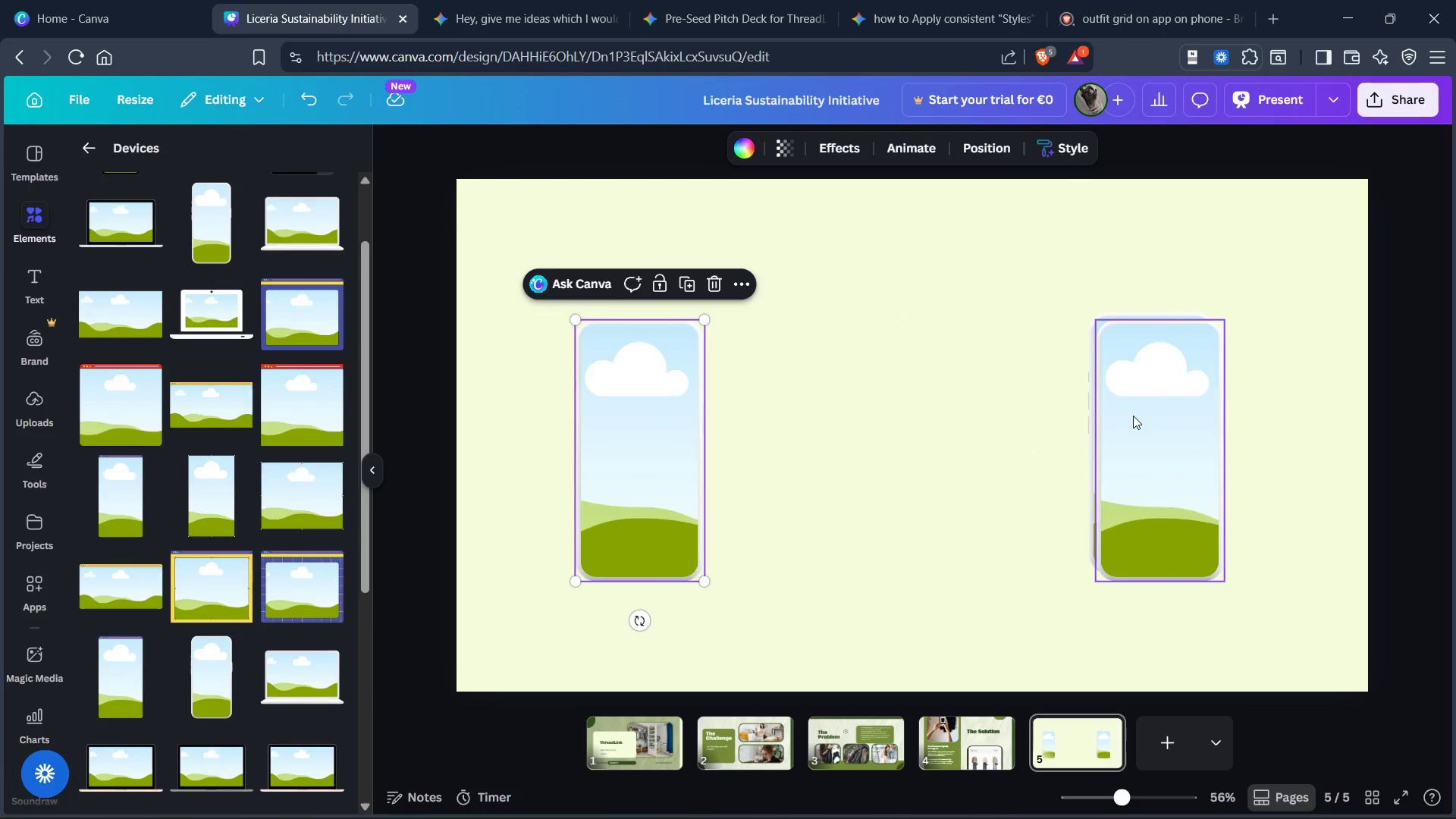 
left_click_drag(start_coordinate=[1137, 416], to_coordinate=[890, 413])
 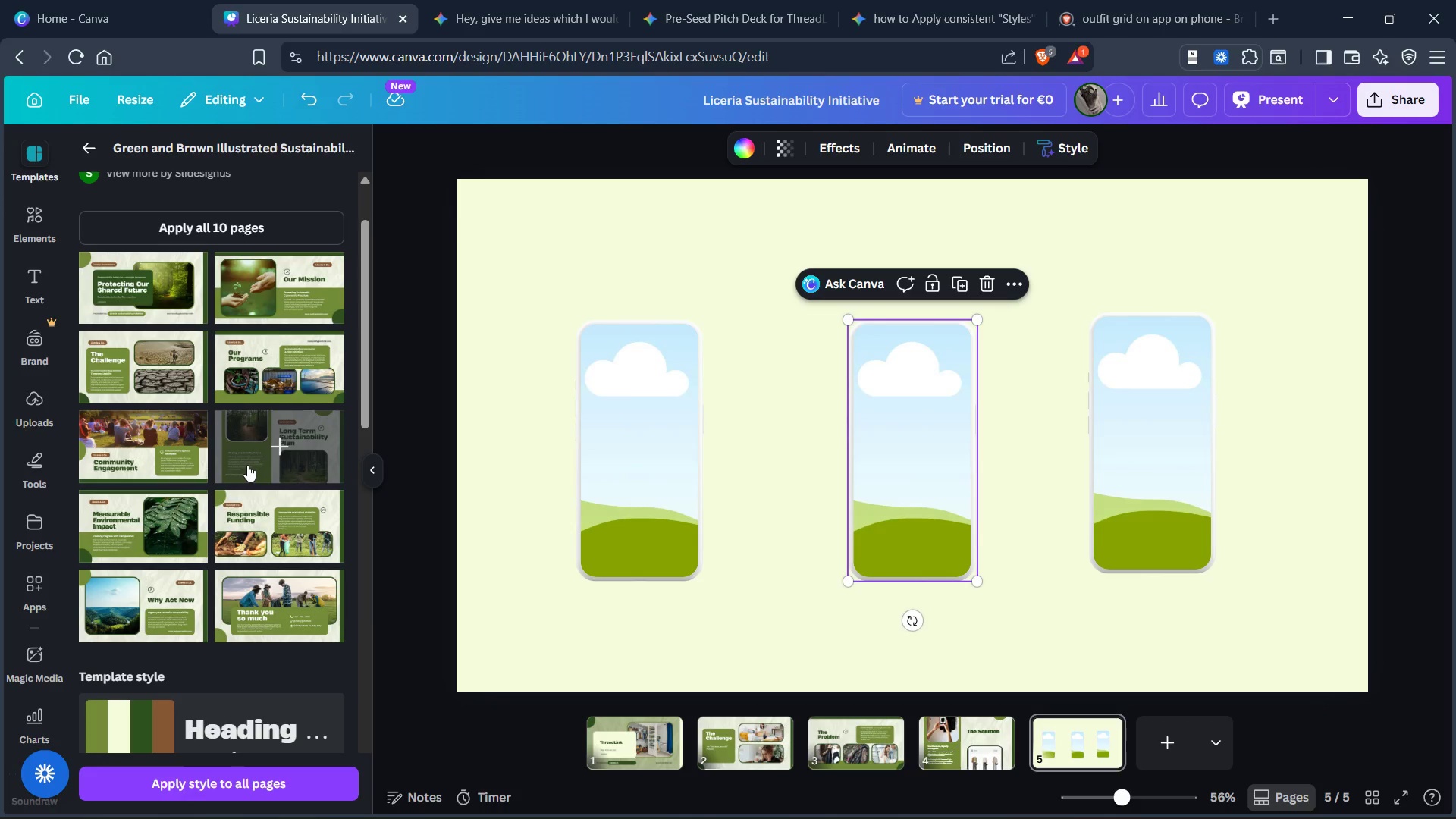 
scroll: coordinate [247, 463], scroll_direction: none, amount: 0.0
 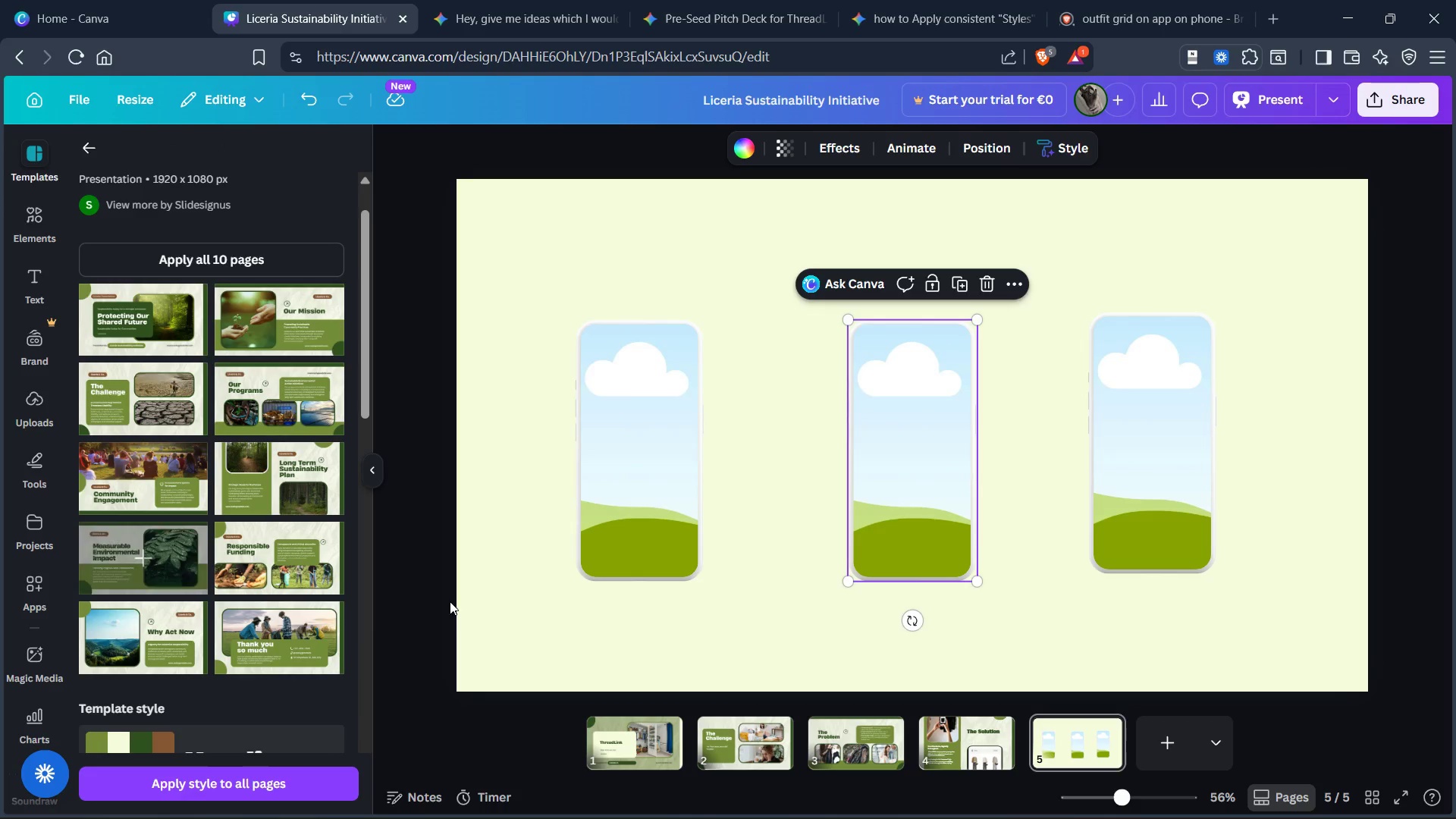 
left_click([1163, 738])
 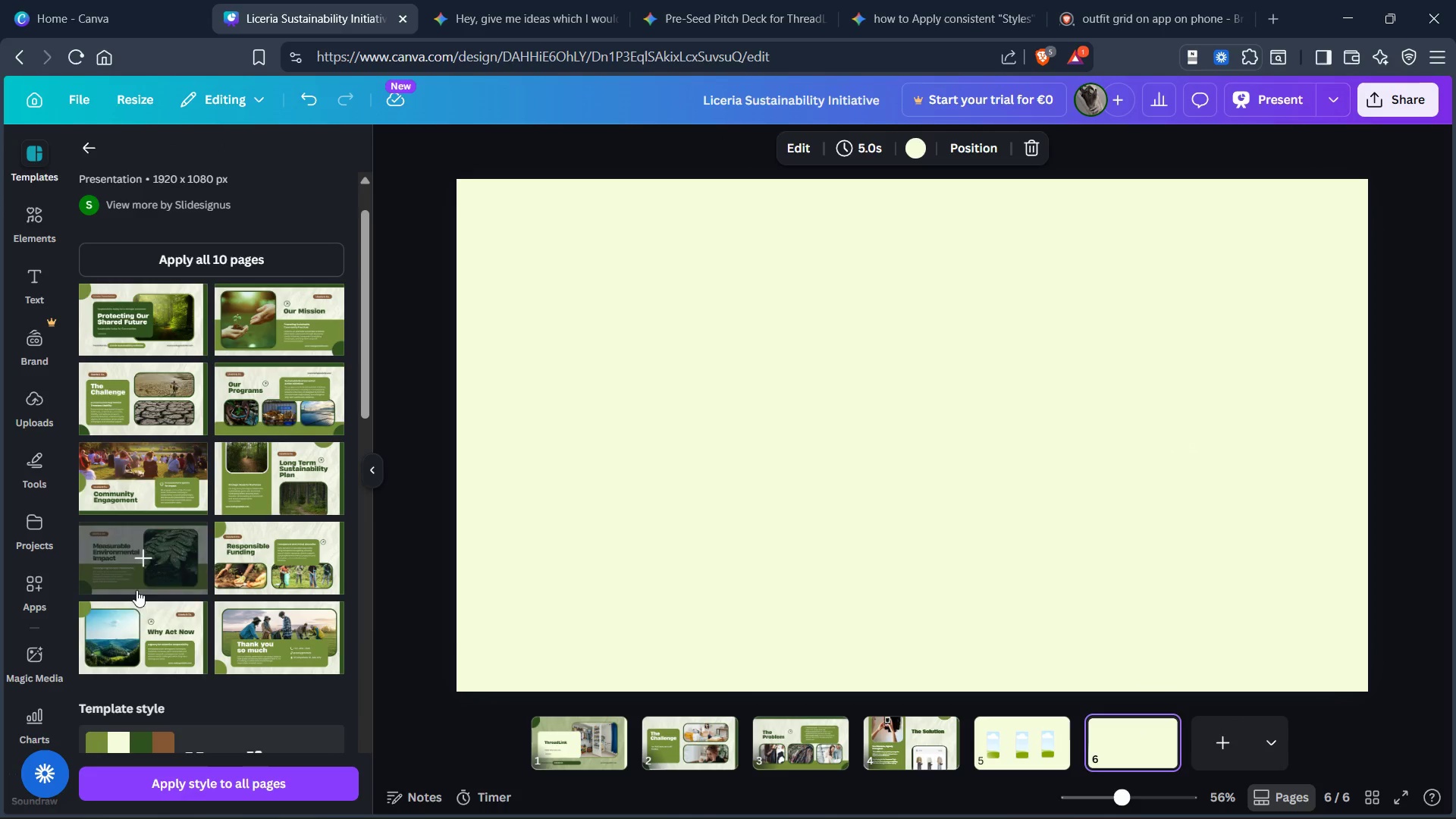 
mouse_move([171, 621])
 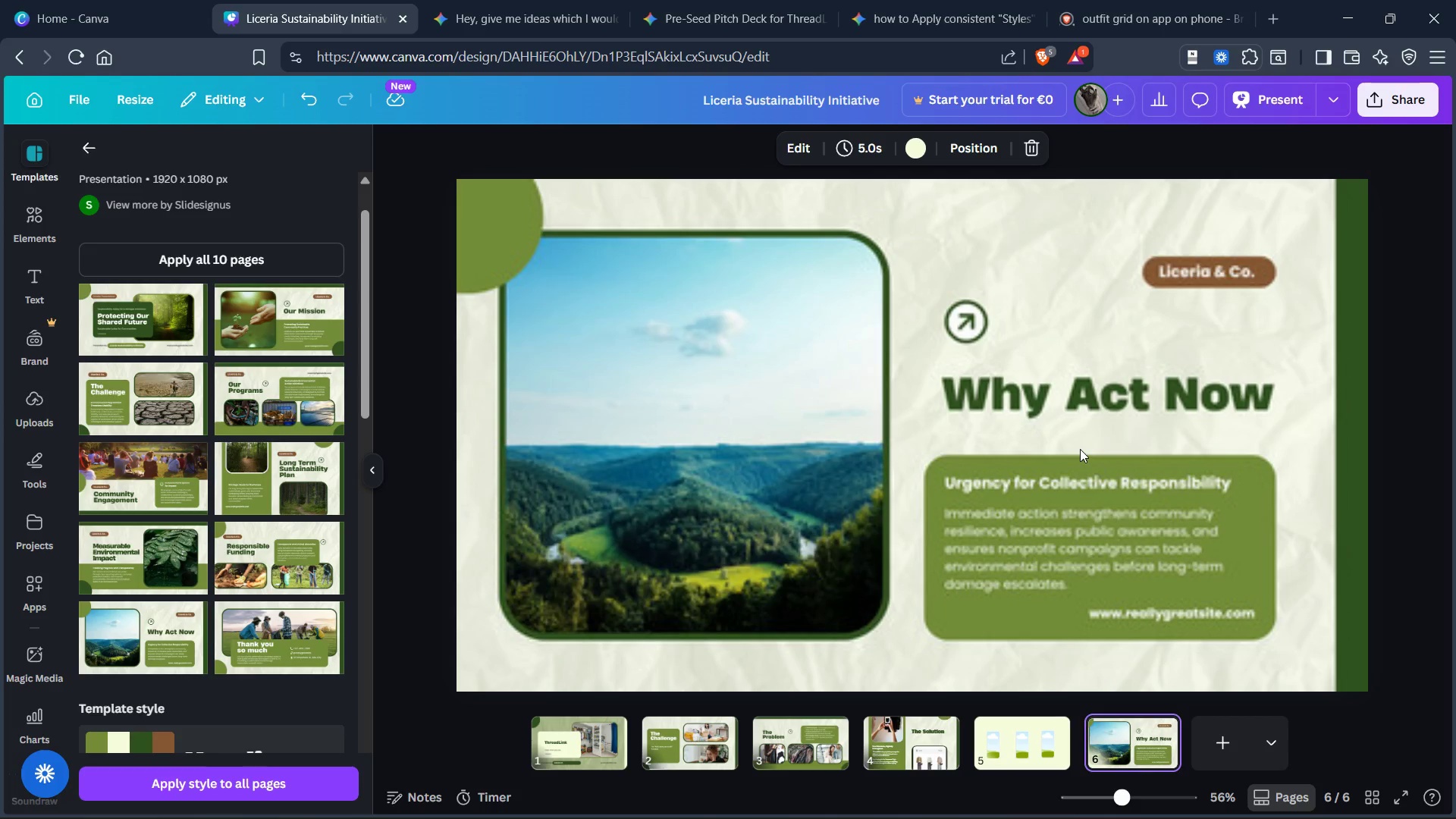 
left_click([1080, 449])
 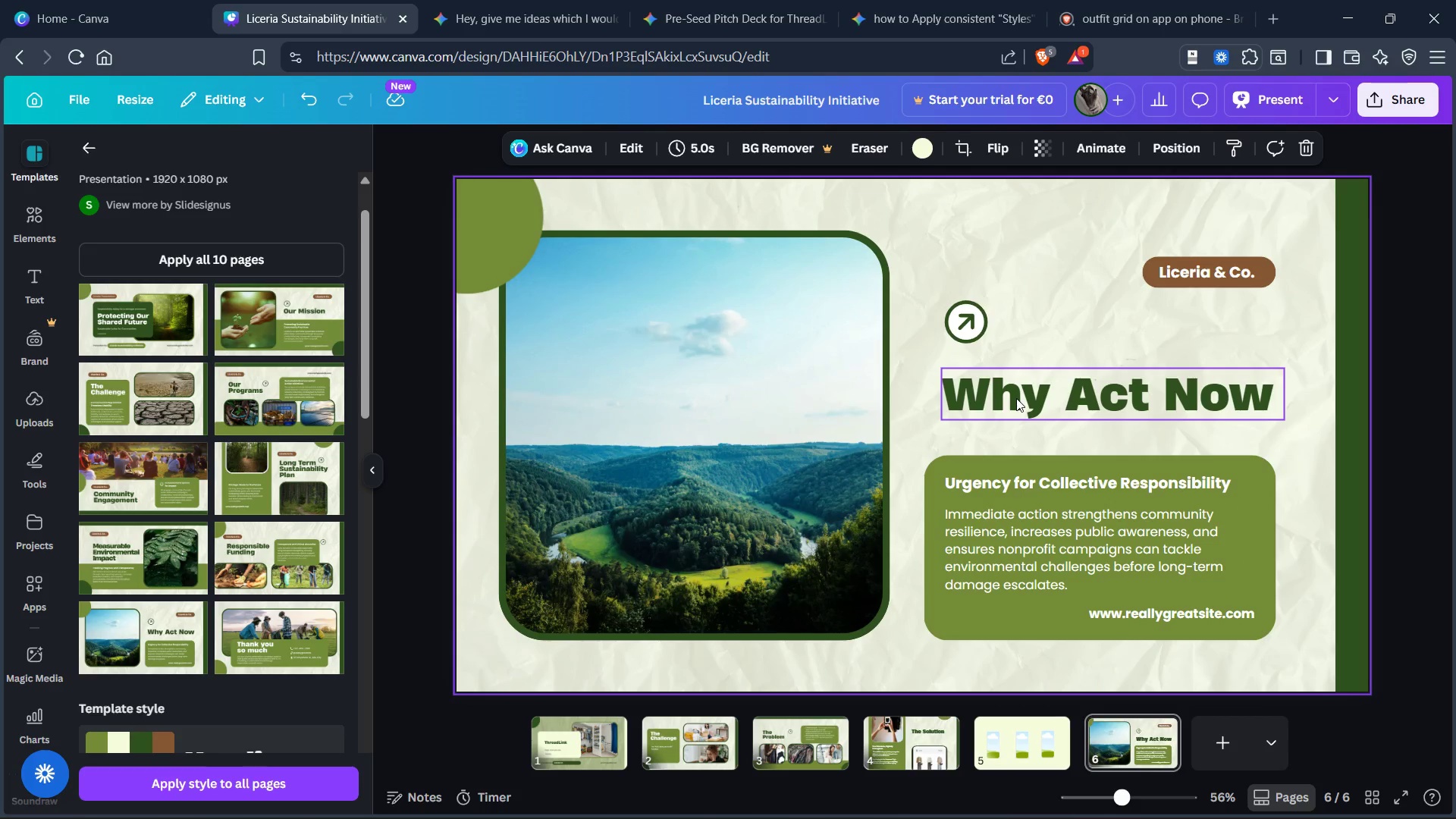 
left_click([1016, 398])
 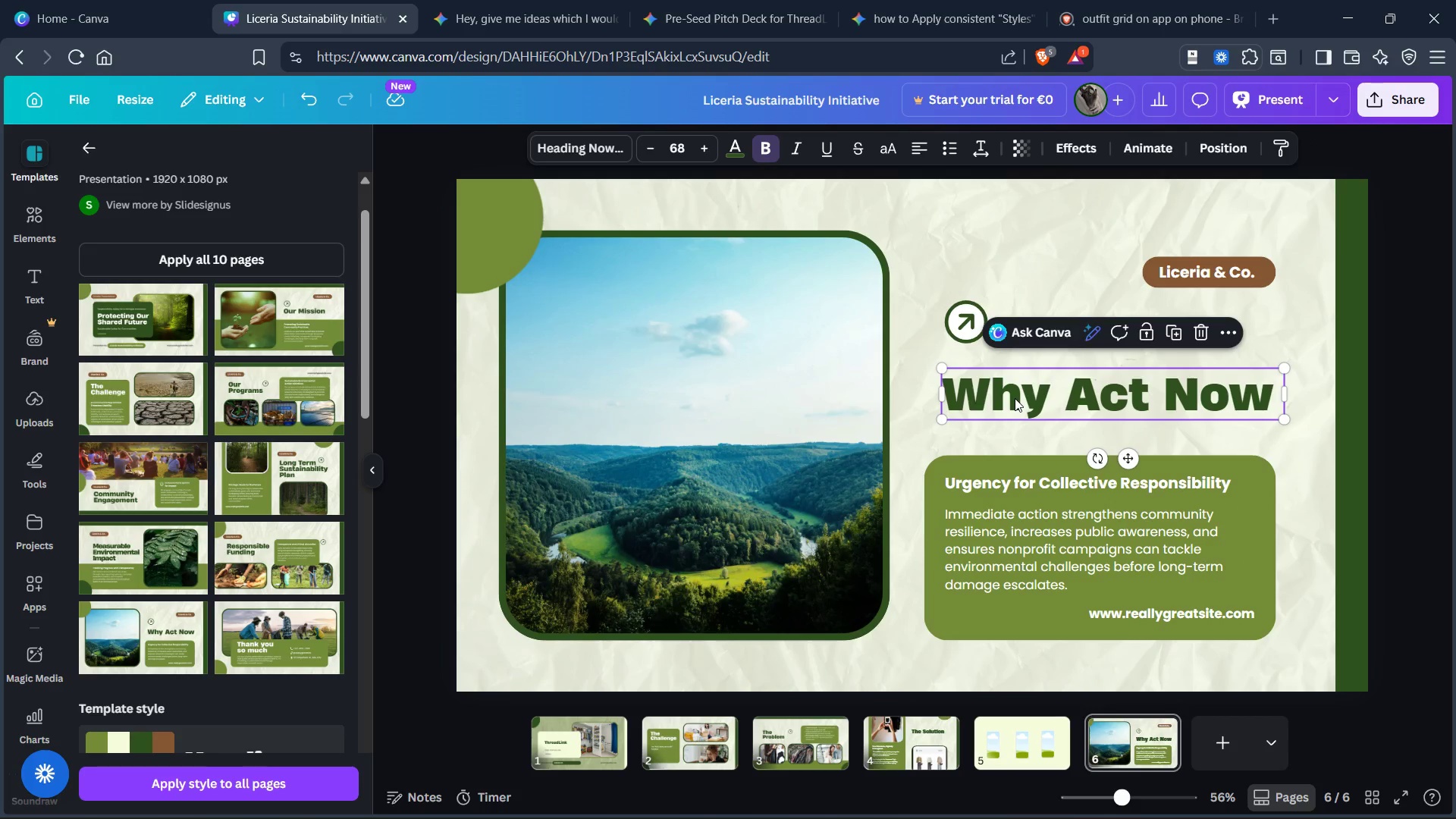 
key(Control+C)
 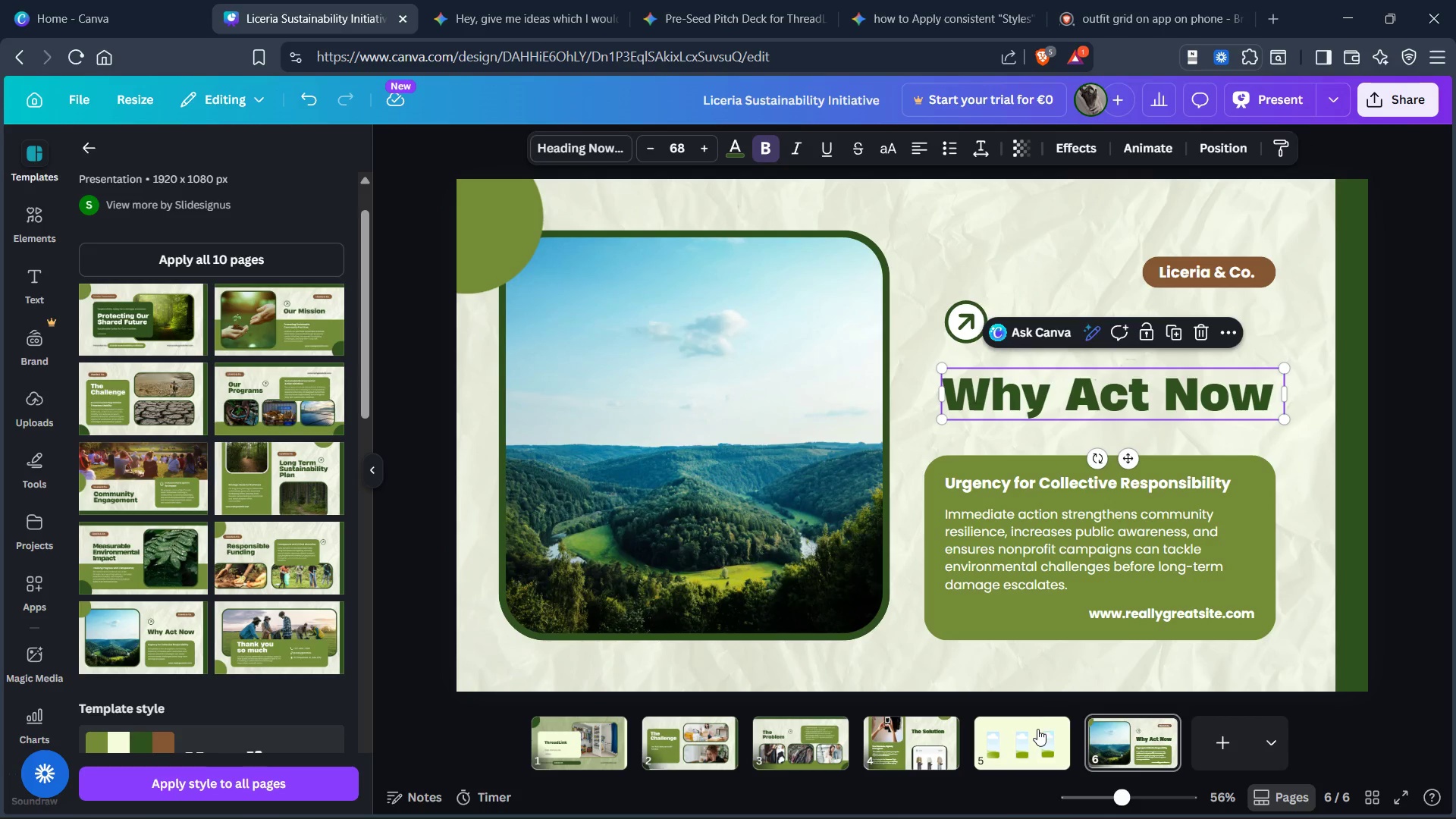 
left_click([1040, 729])
 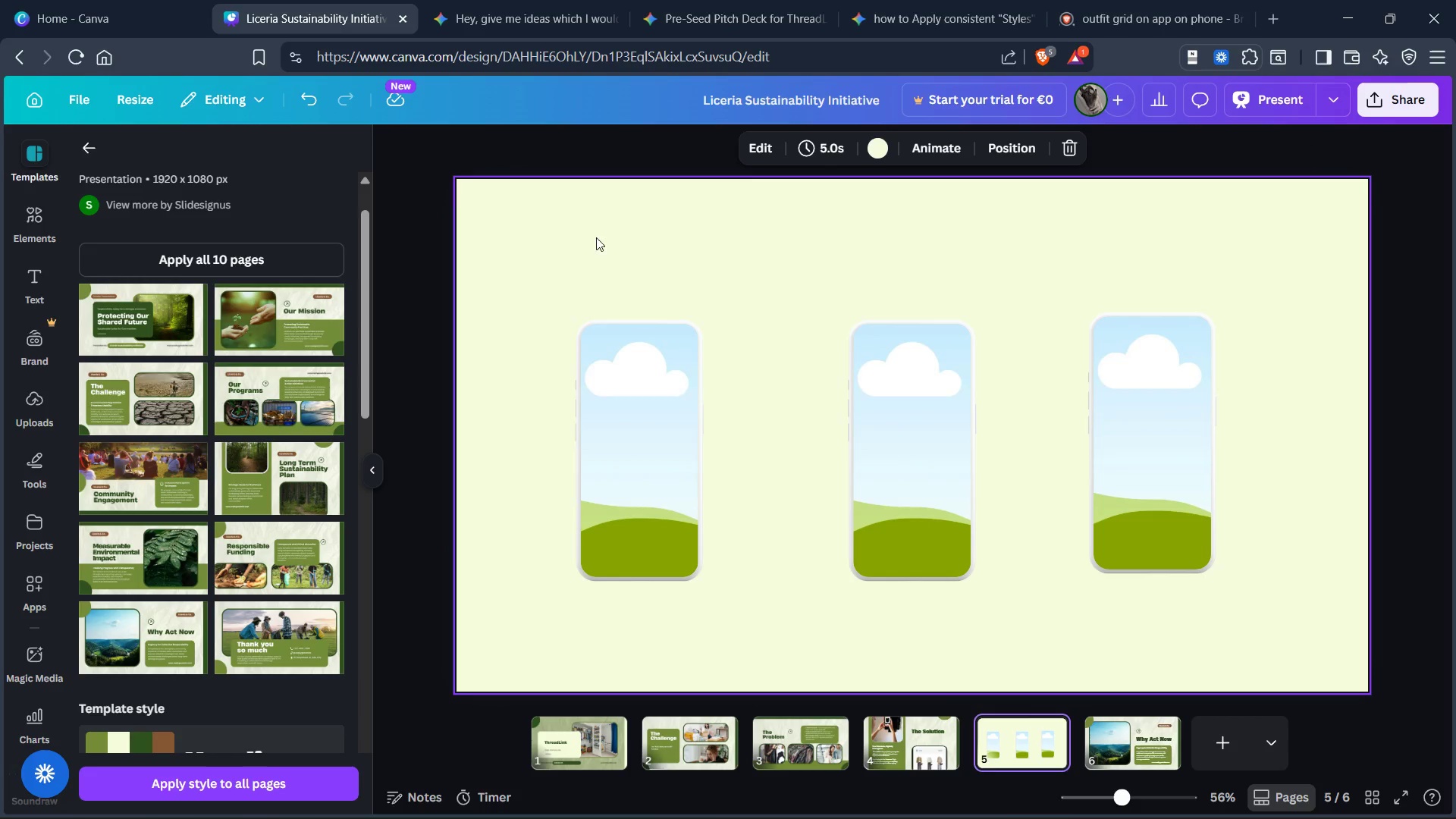 
left_click([594, 216])
 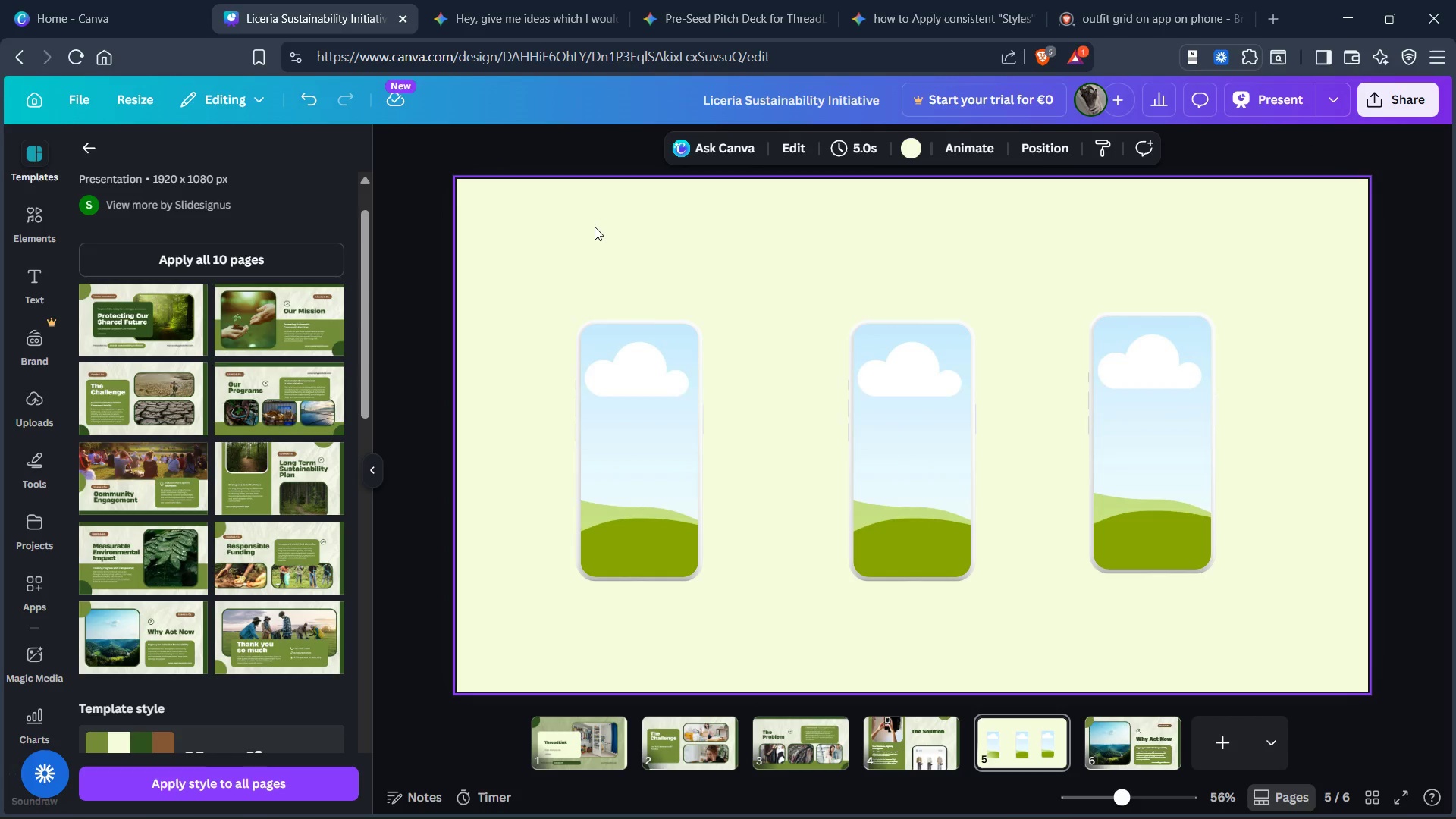 
key(Control+V)
 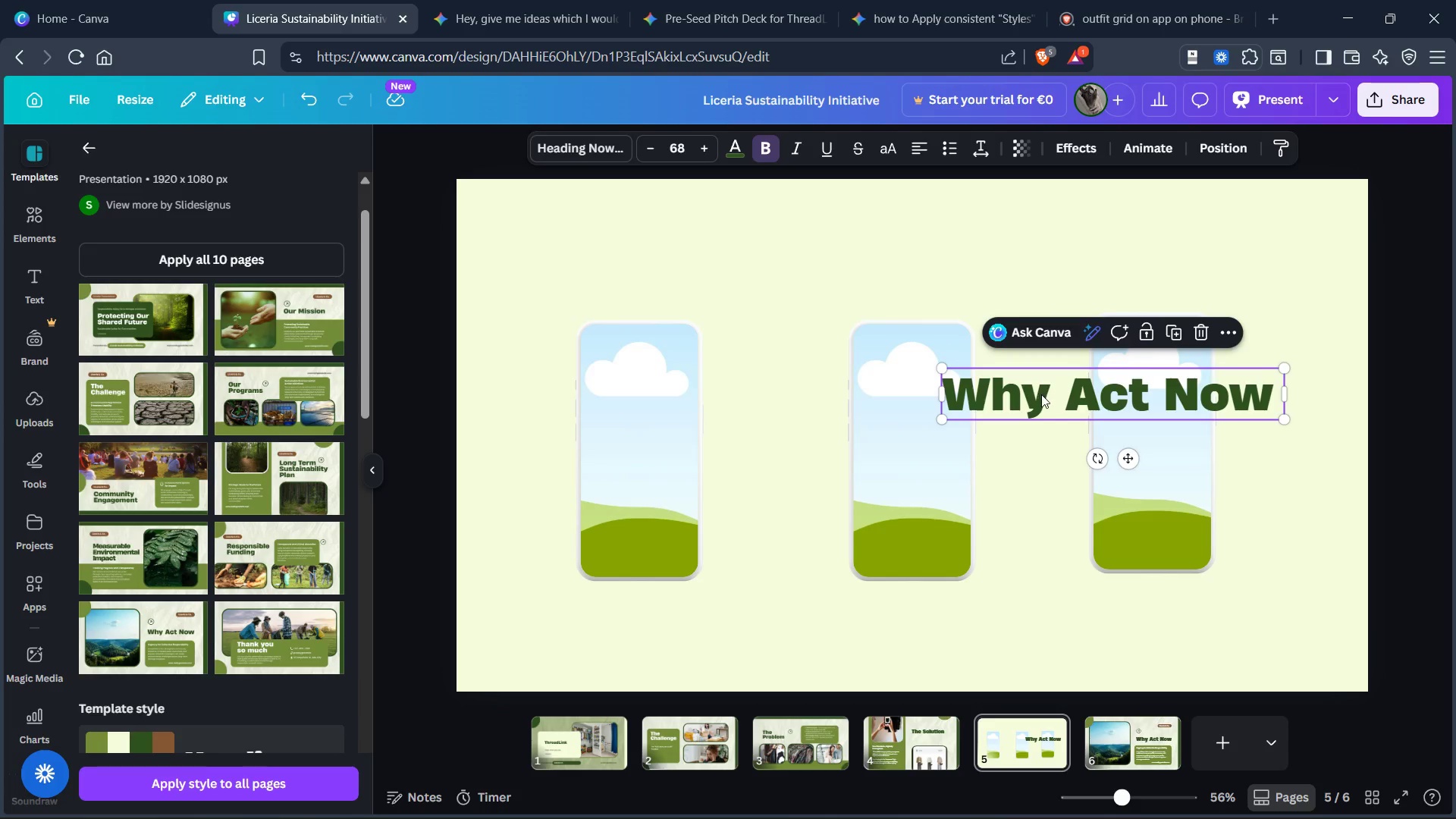 
left_click_drag(start_coordinate=[1043, 396], to_coordinate=[614, 259])
 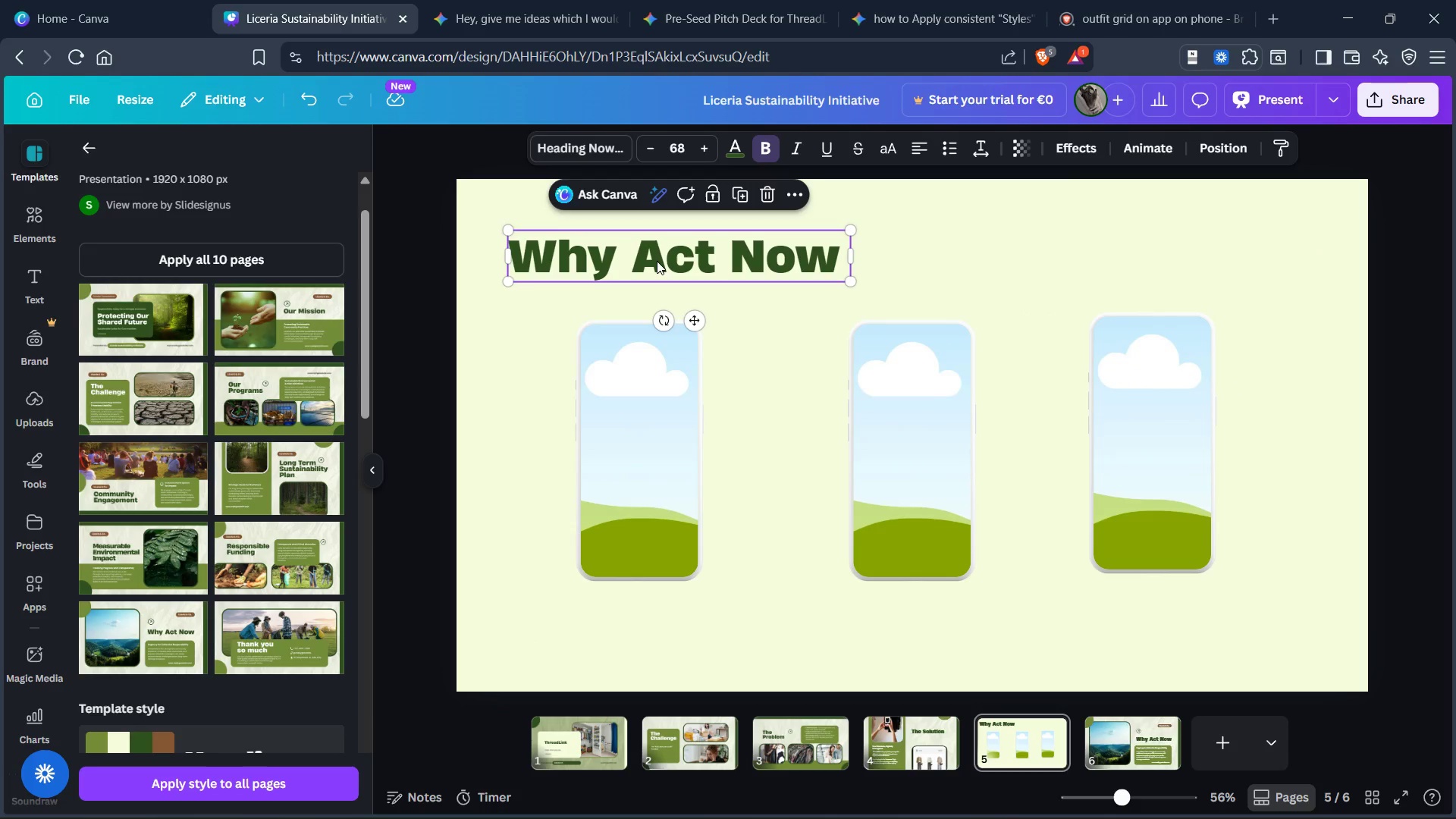 
left_click_drag(start_coordinate=[657, 261], to_coordinate=[690, 262])
 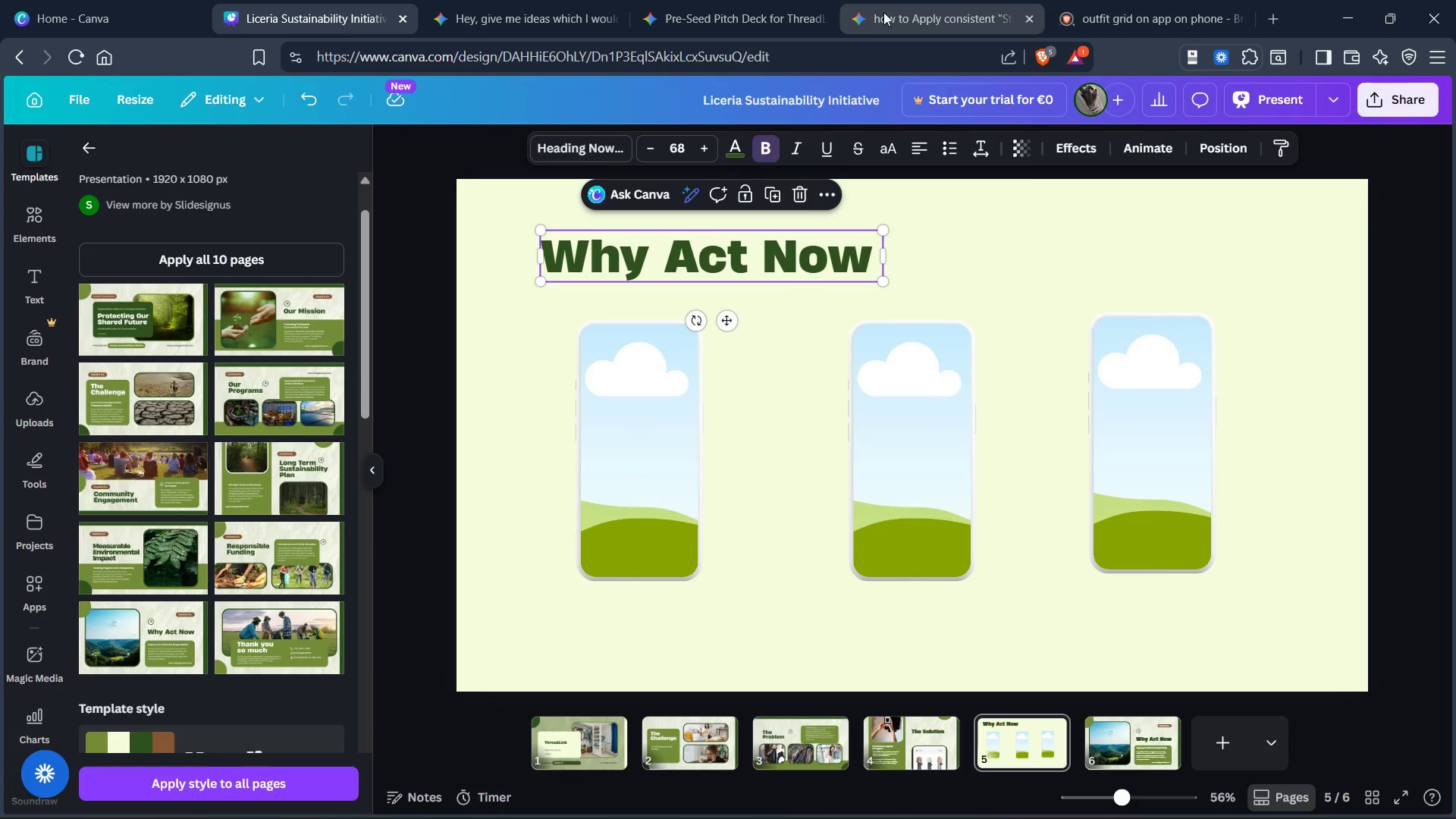 
left_click([762, 12])
 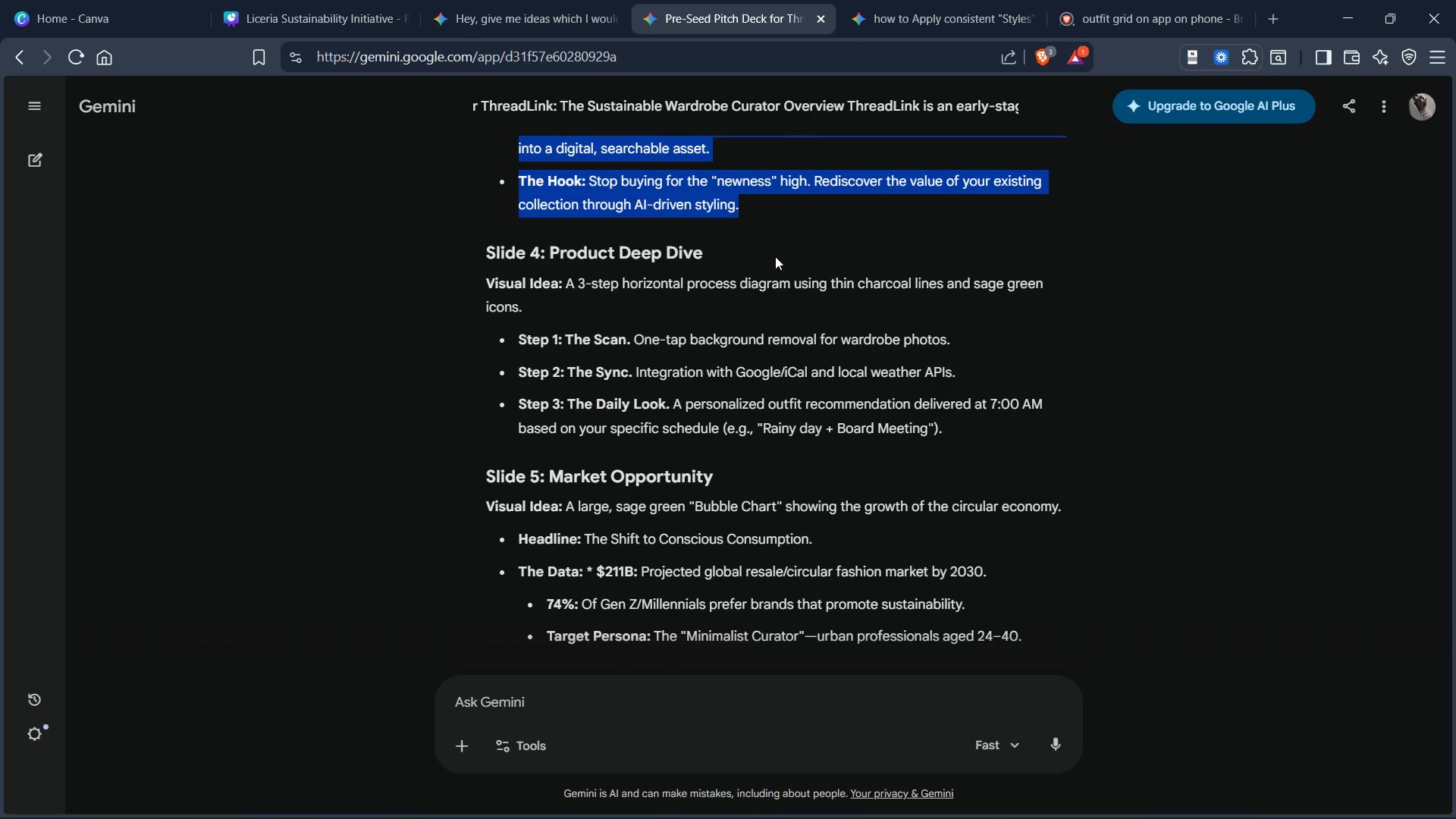 
scroll: coordinate [774, 260], scroll_direction: none, amount: 0.0
 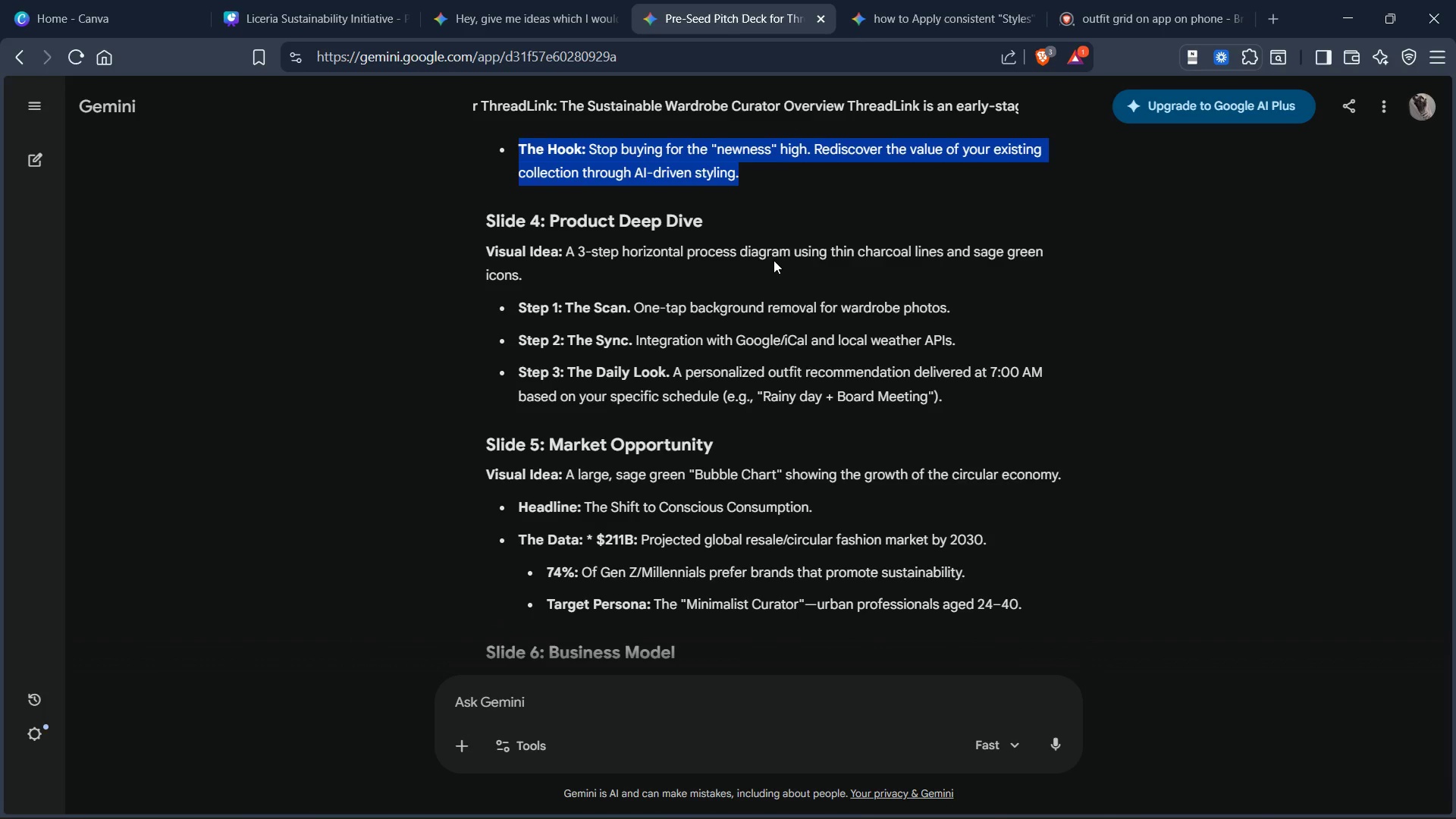 
left_click([774, 260])
 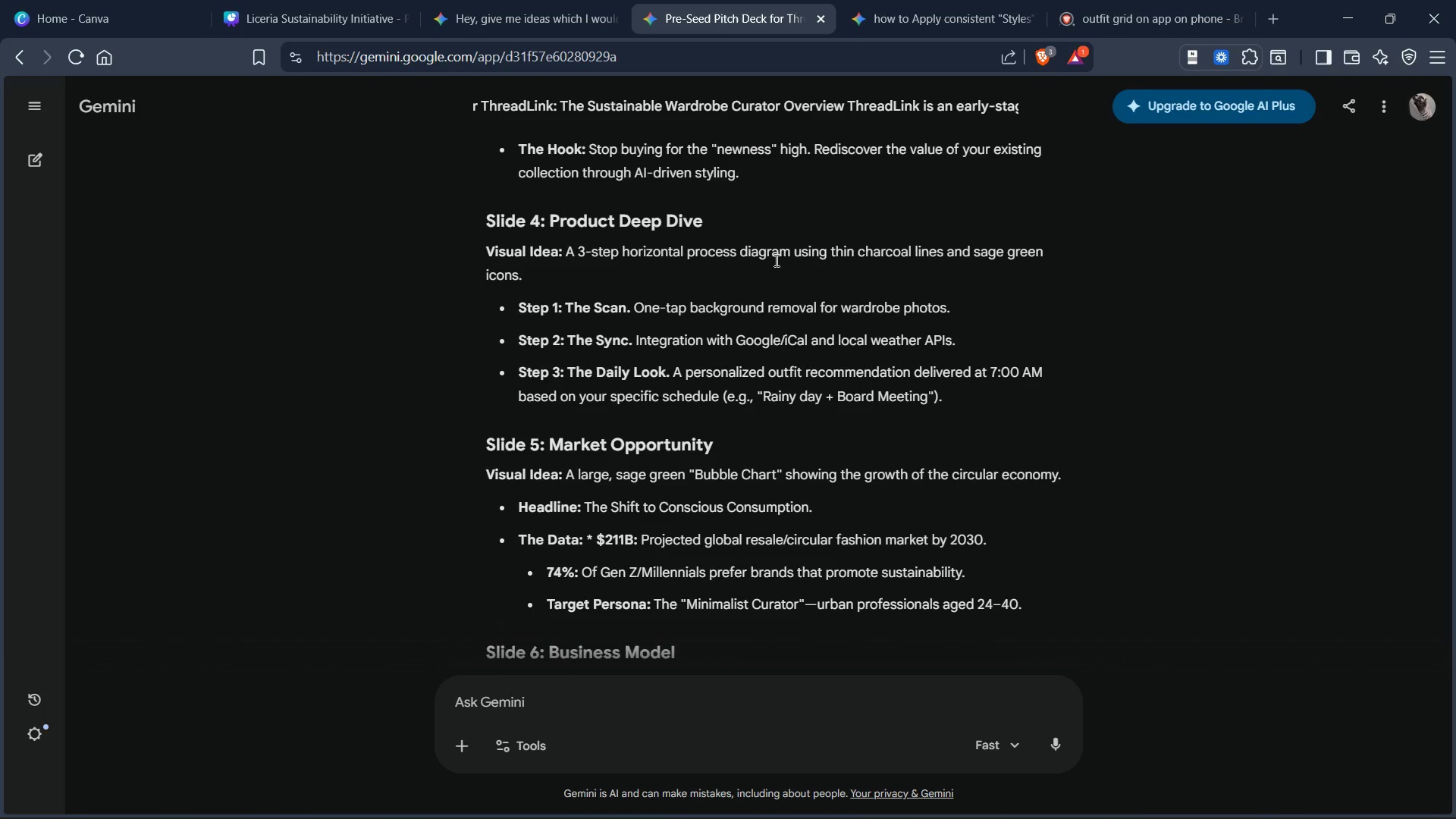 
scroll: coordinate [776, 261], scroll_direction: down, amount: 2.0
 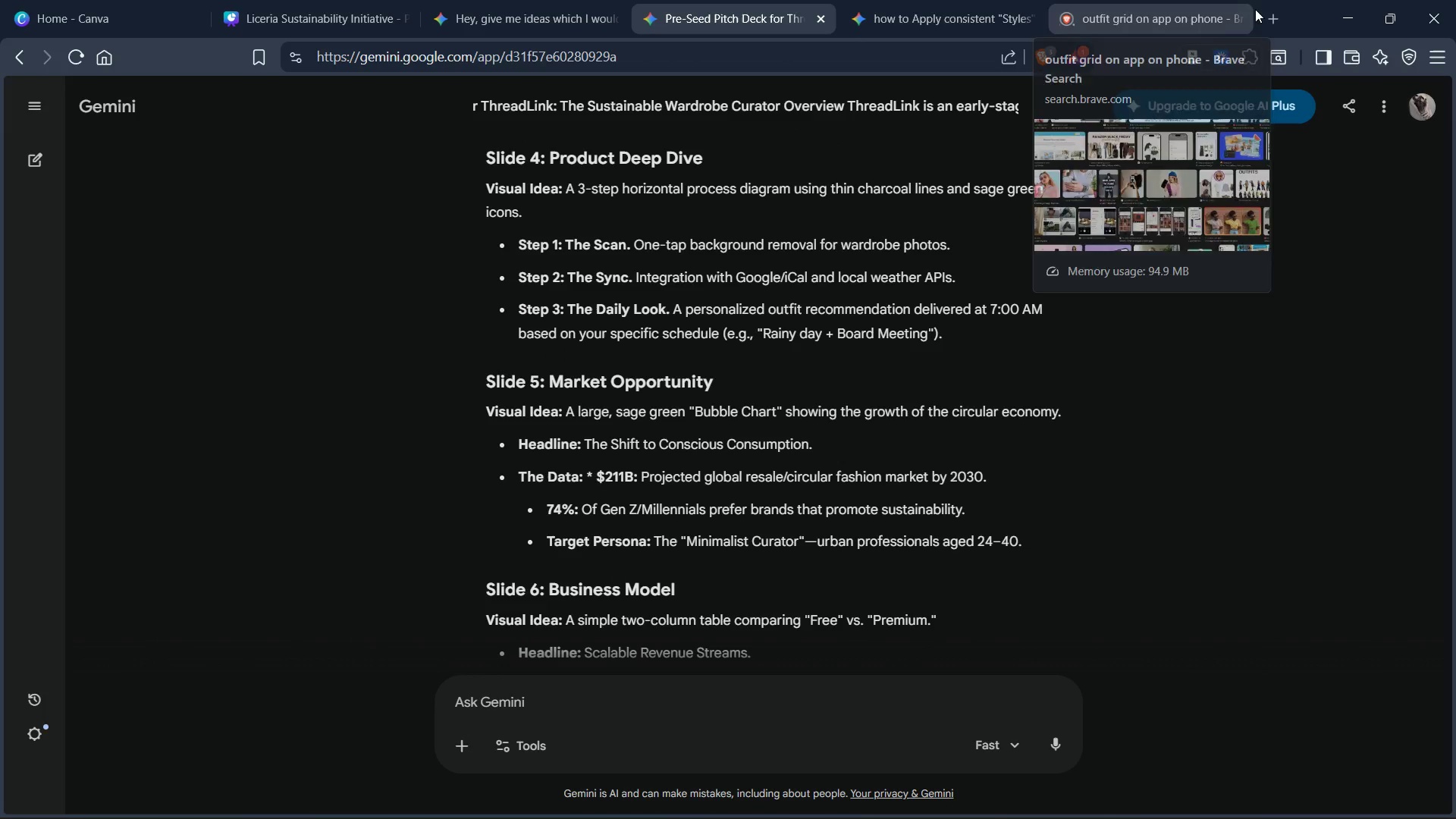 
left_click([1184, 11])
 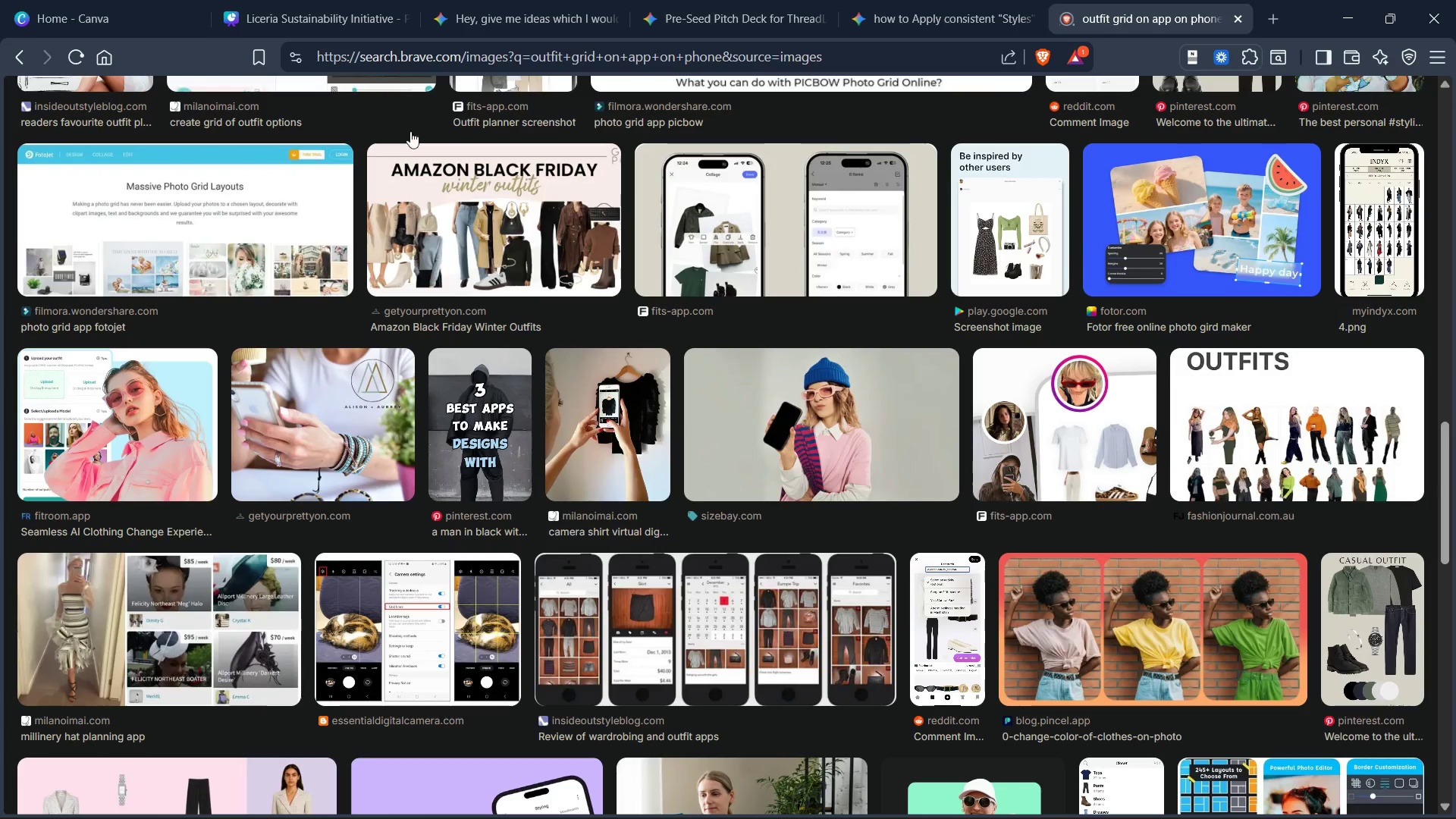 
scroll: coordinate [460, 129], scroll_direction: up, amount: 35.0
 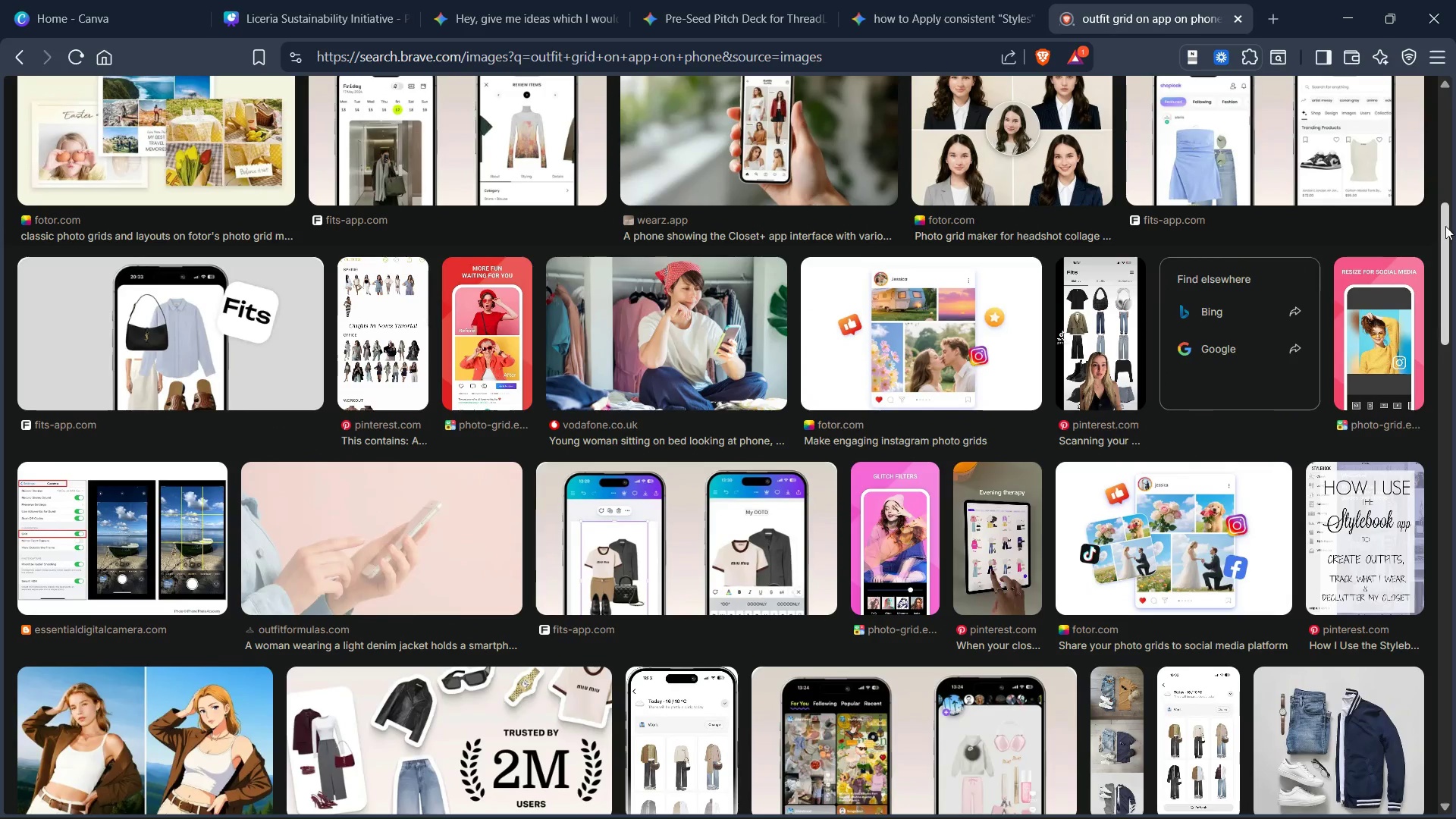 
left_click_drag(start_coordinate=[1451, 228], to_coordinate=[1449, 93])
 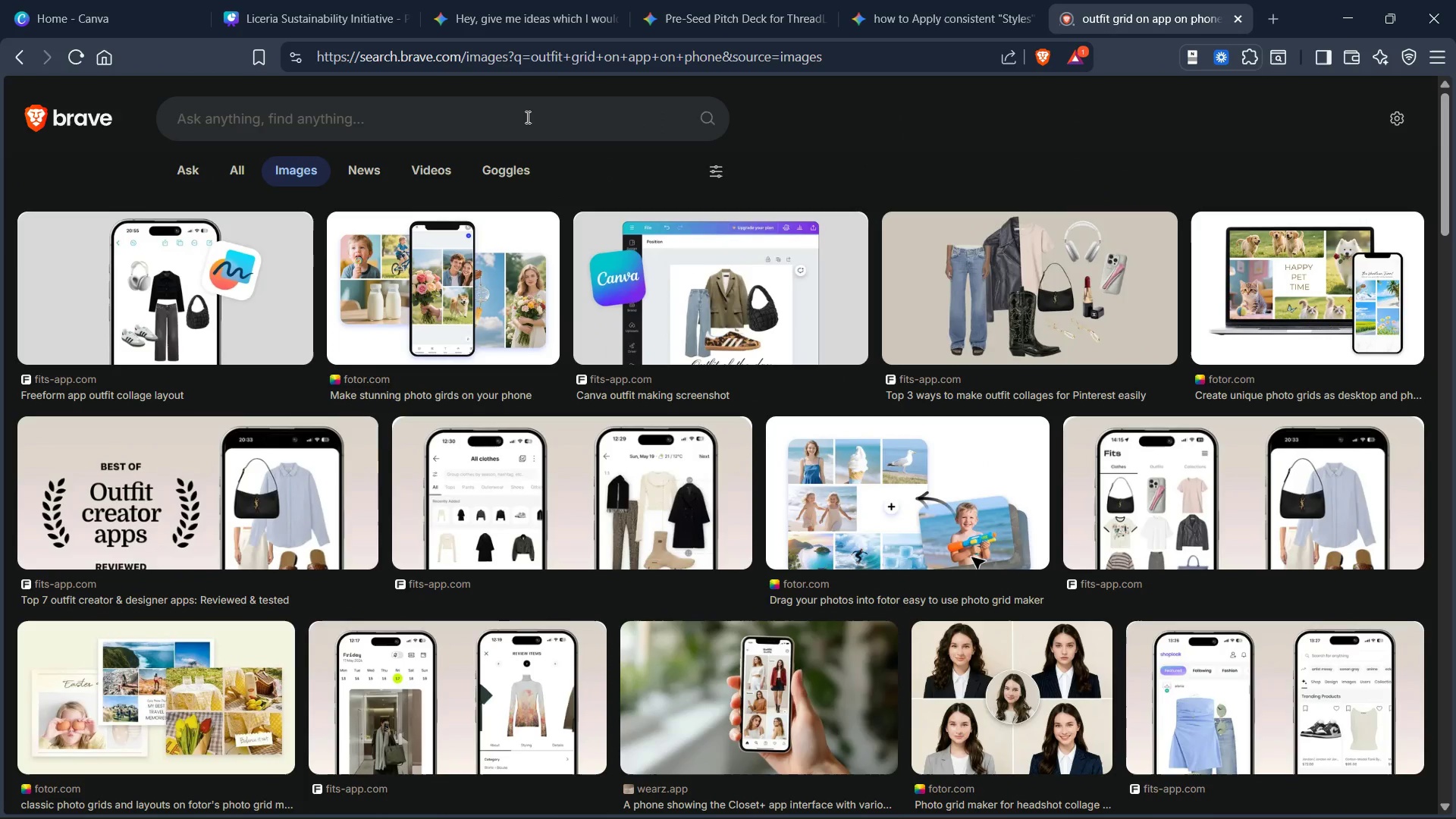 
type(scan wardrob)
 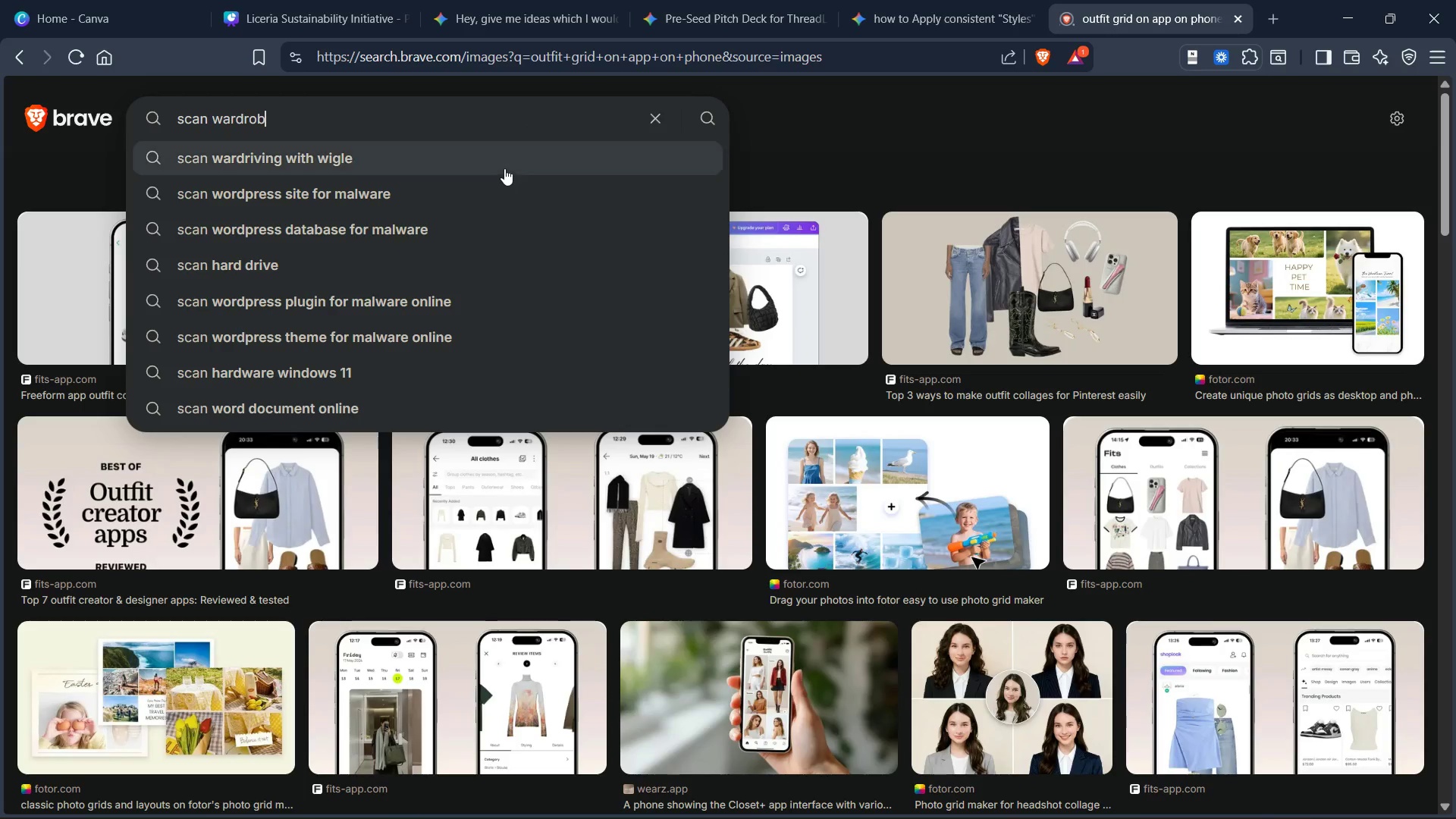 
type(e close feature on mobie dev)
 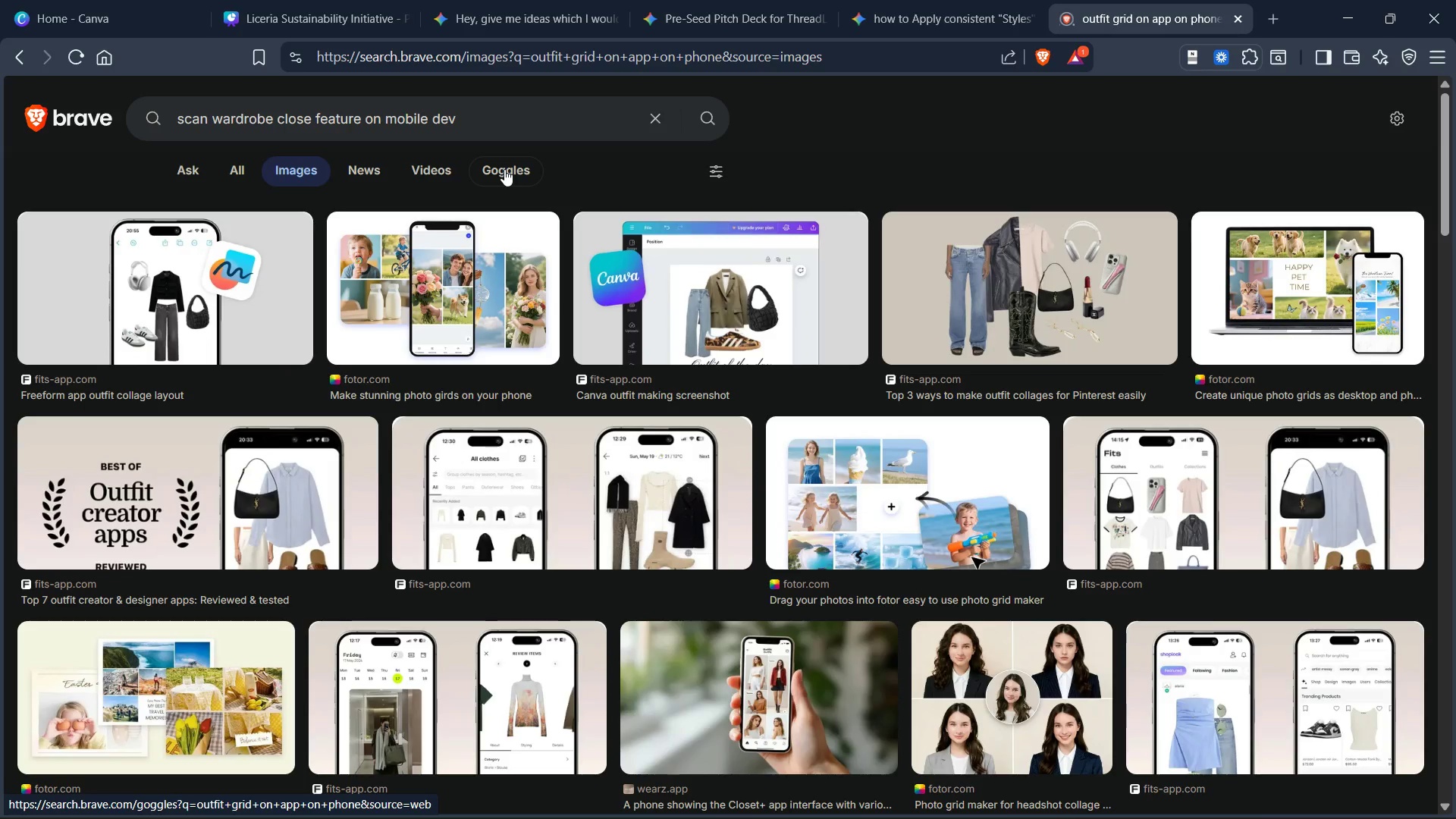 
key(Enter)
 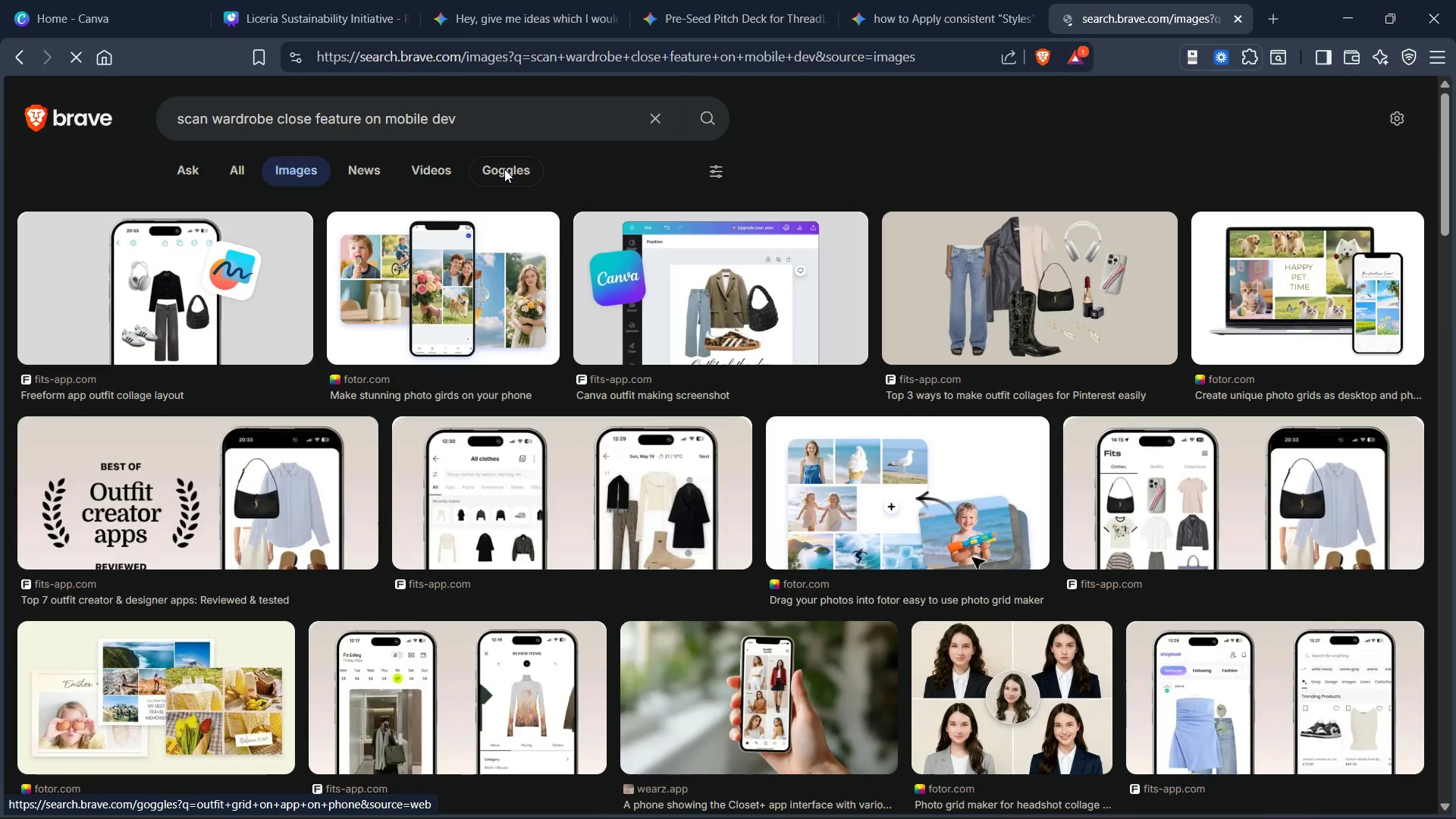 
hold_key(key=ControlLeft, duration=0.45)
 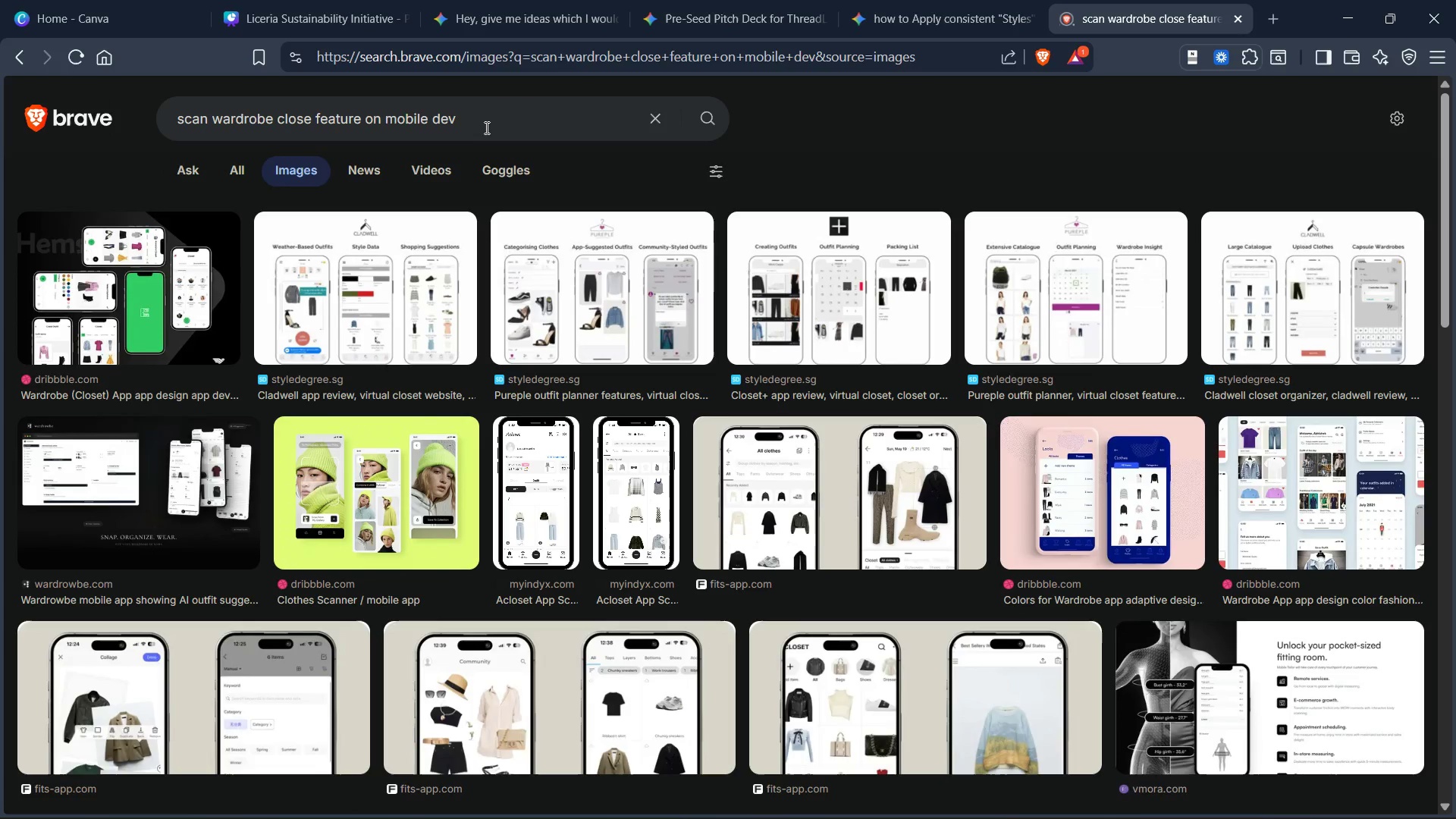 
left_click([487, 127])
 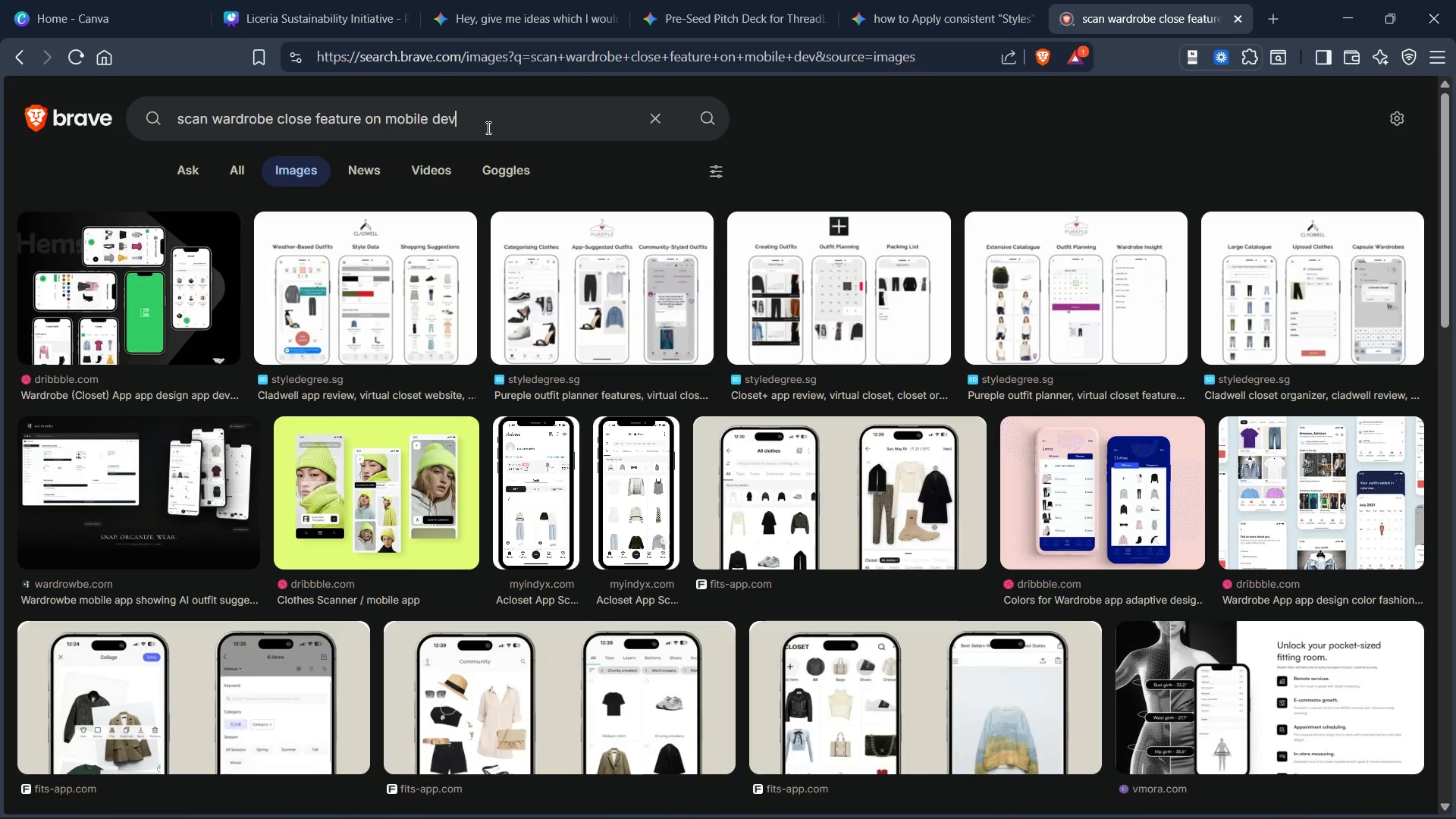 
key(Control+ControlLeft)
 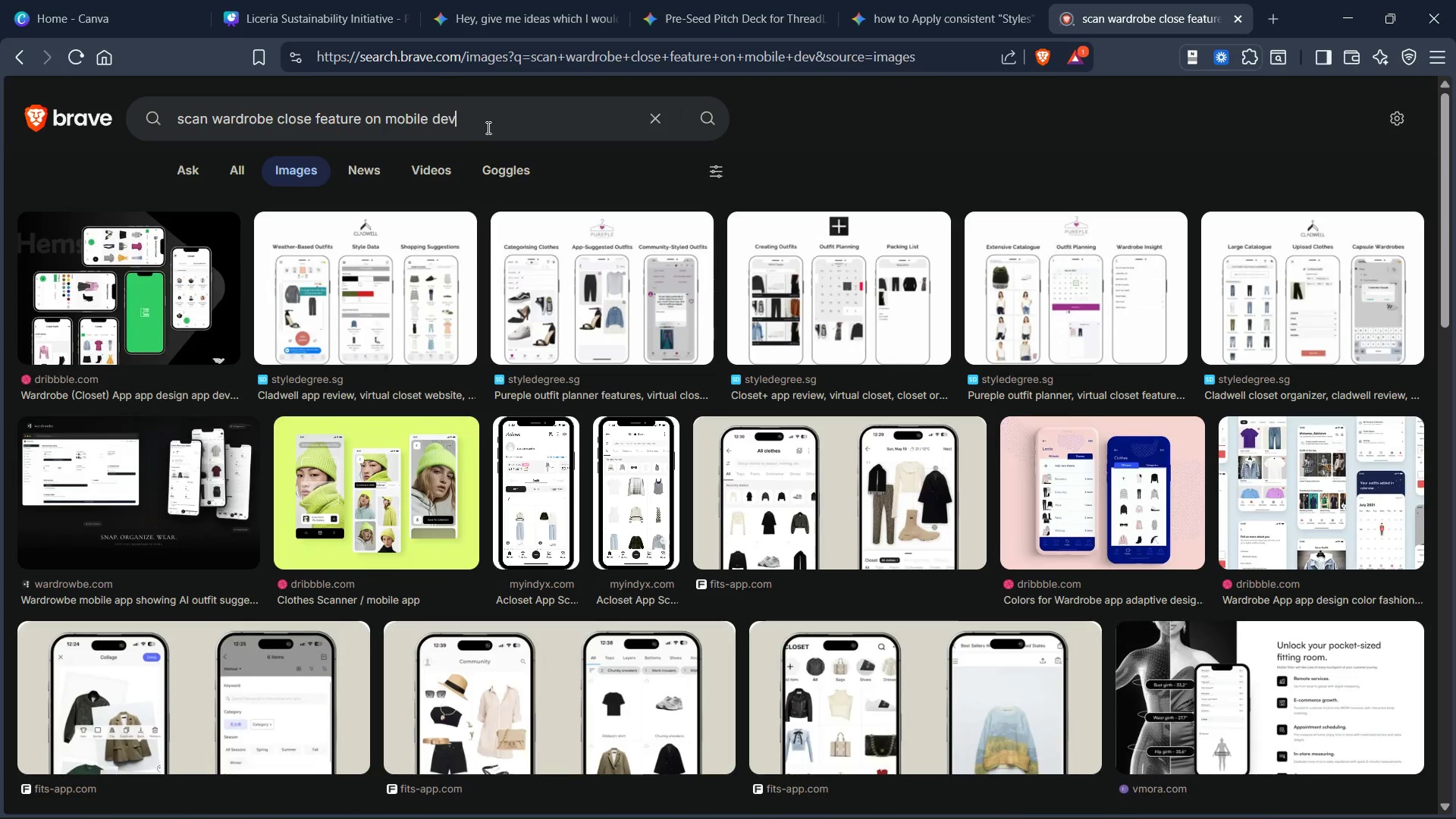 
key(Control+ControlLeft)
 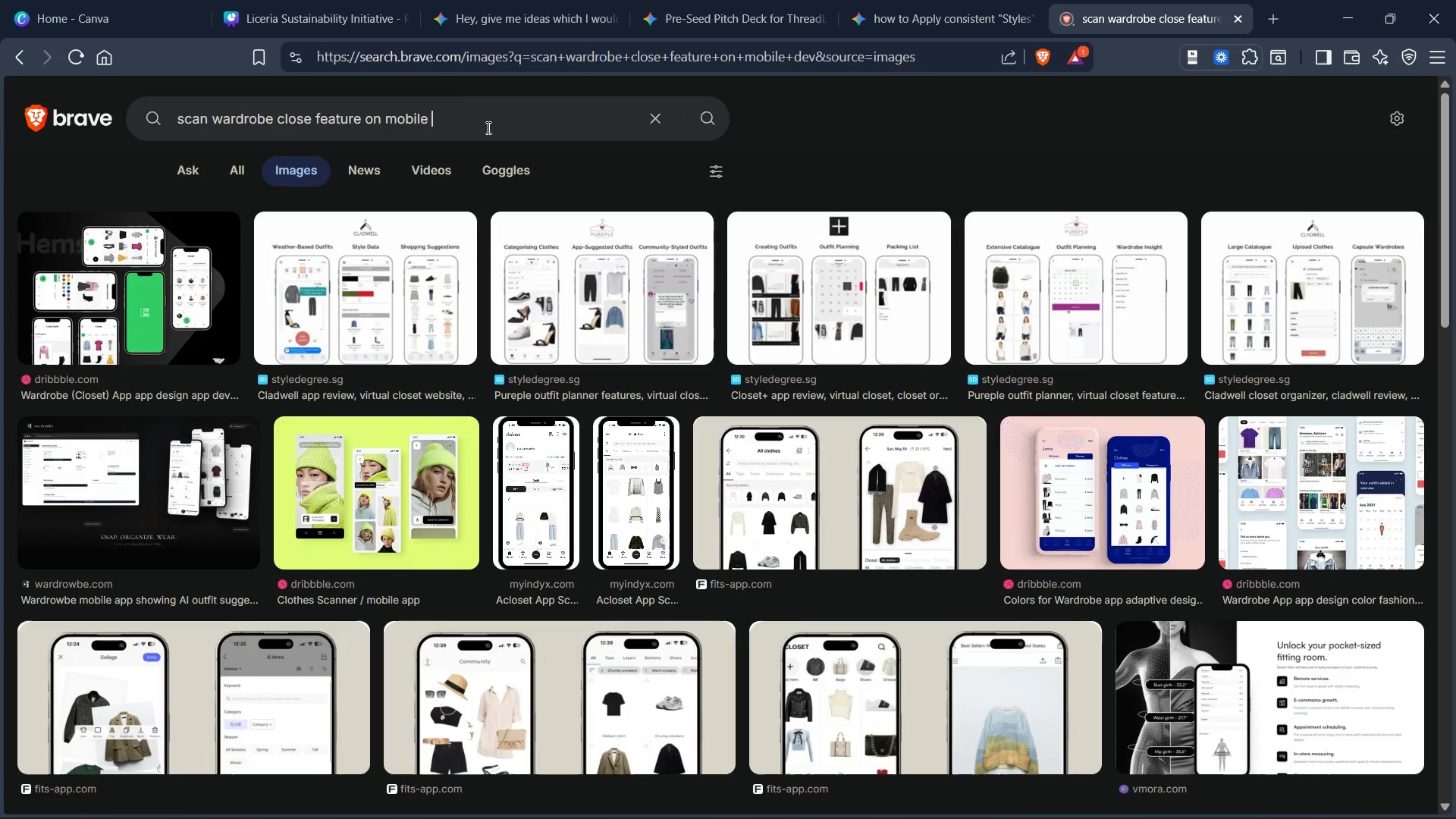 
key(Control+Backspace)
 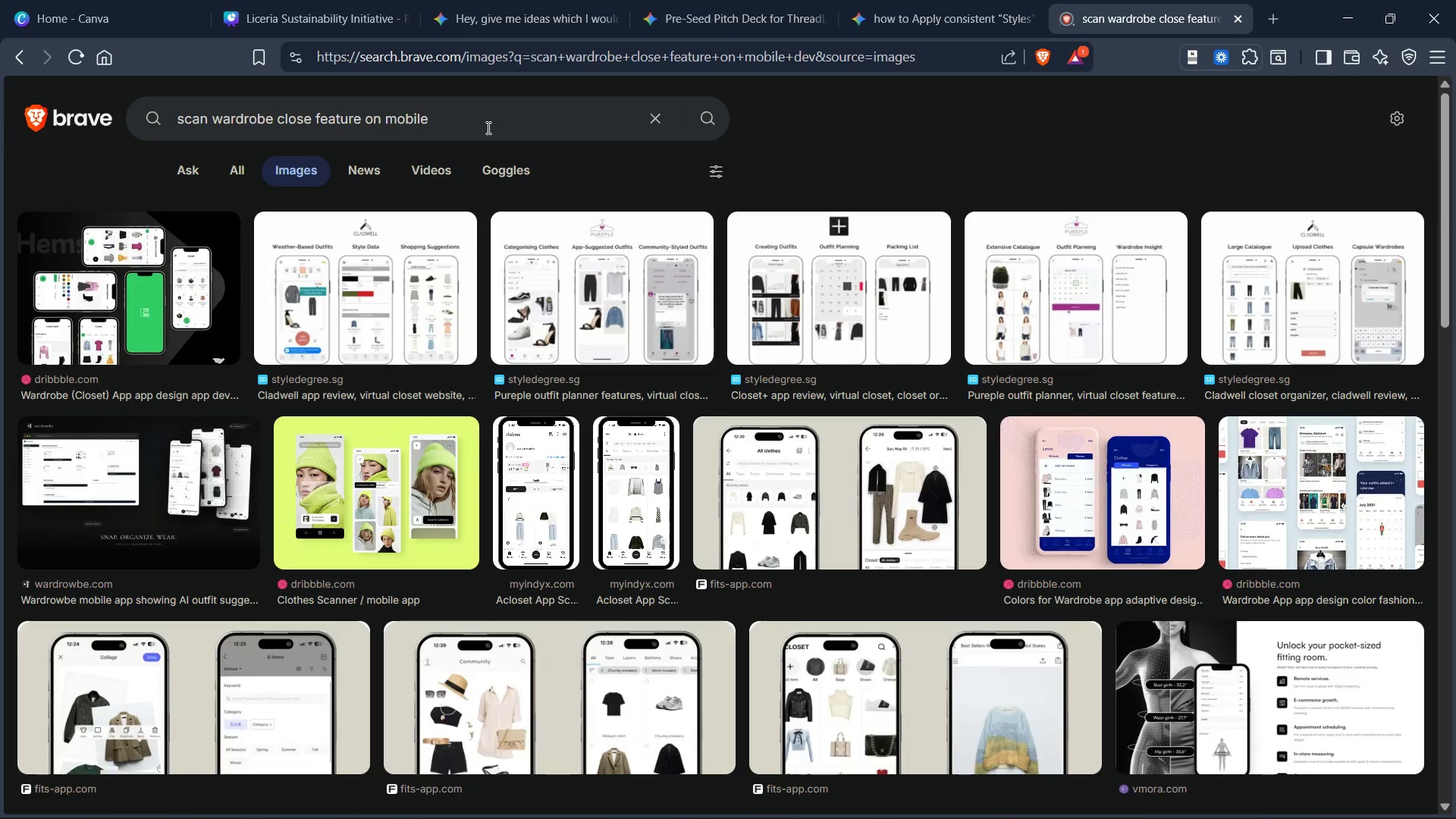 
type(app)
 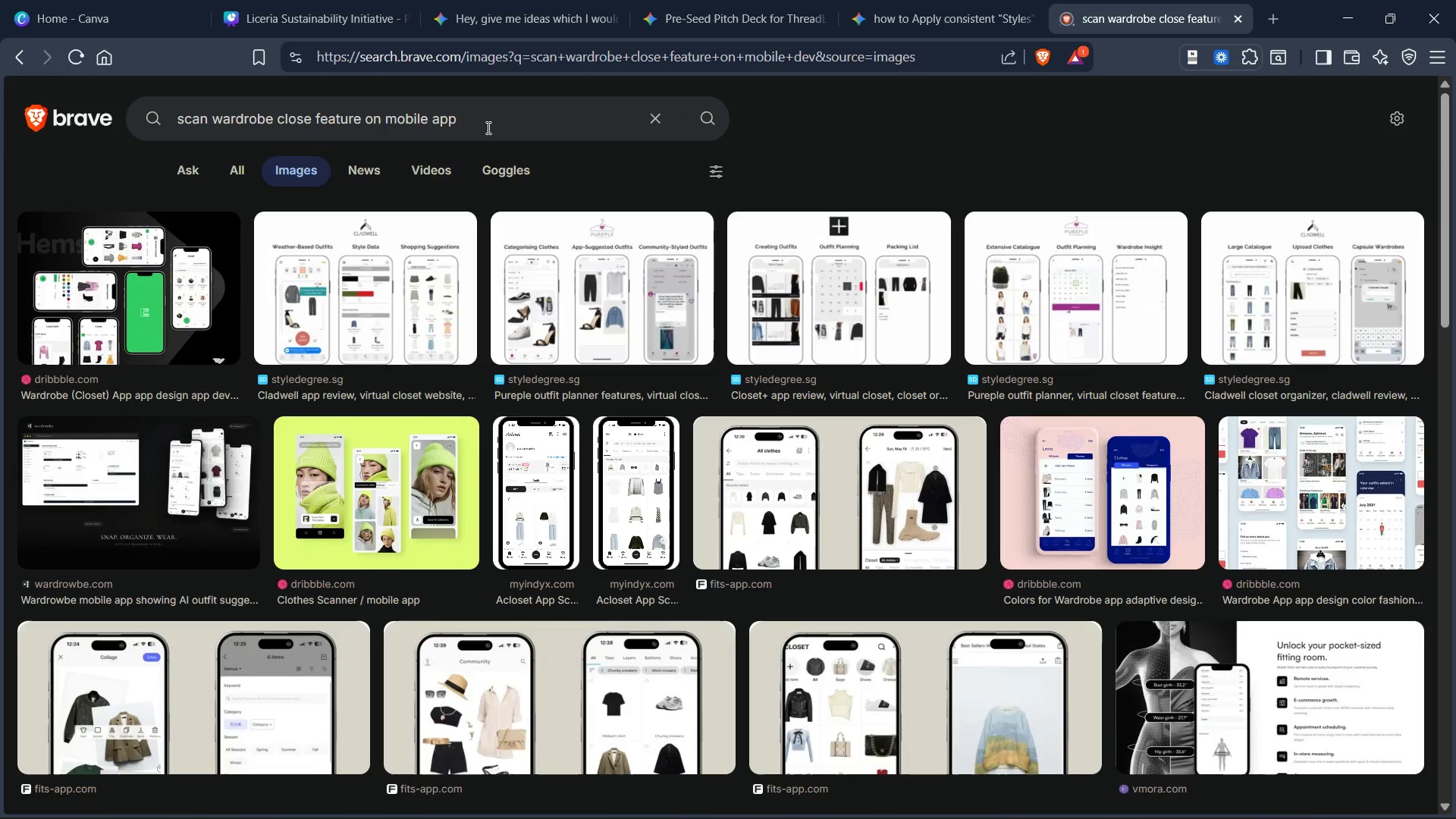 
key(Enter)
 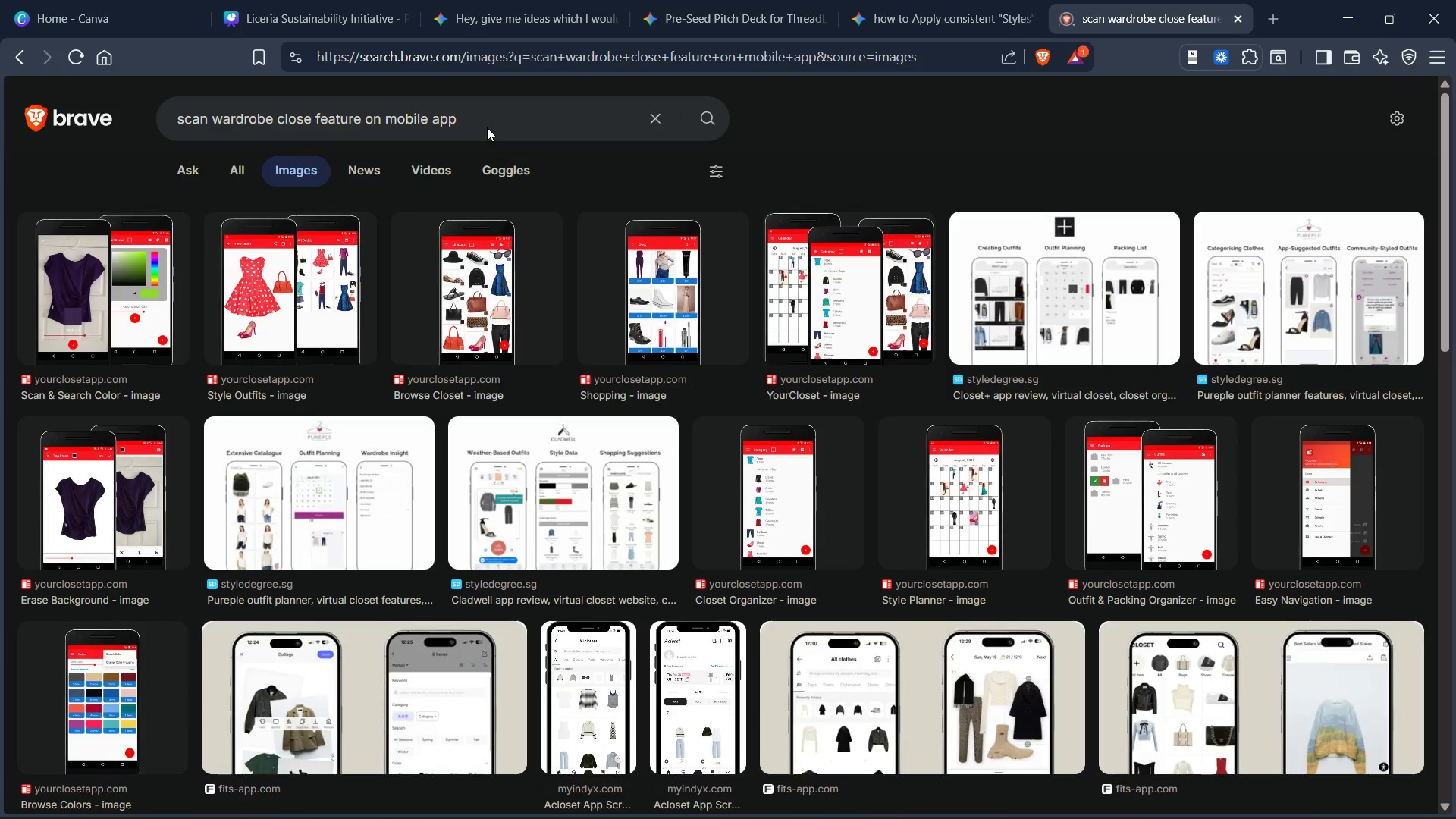 
wait(5.03)
 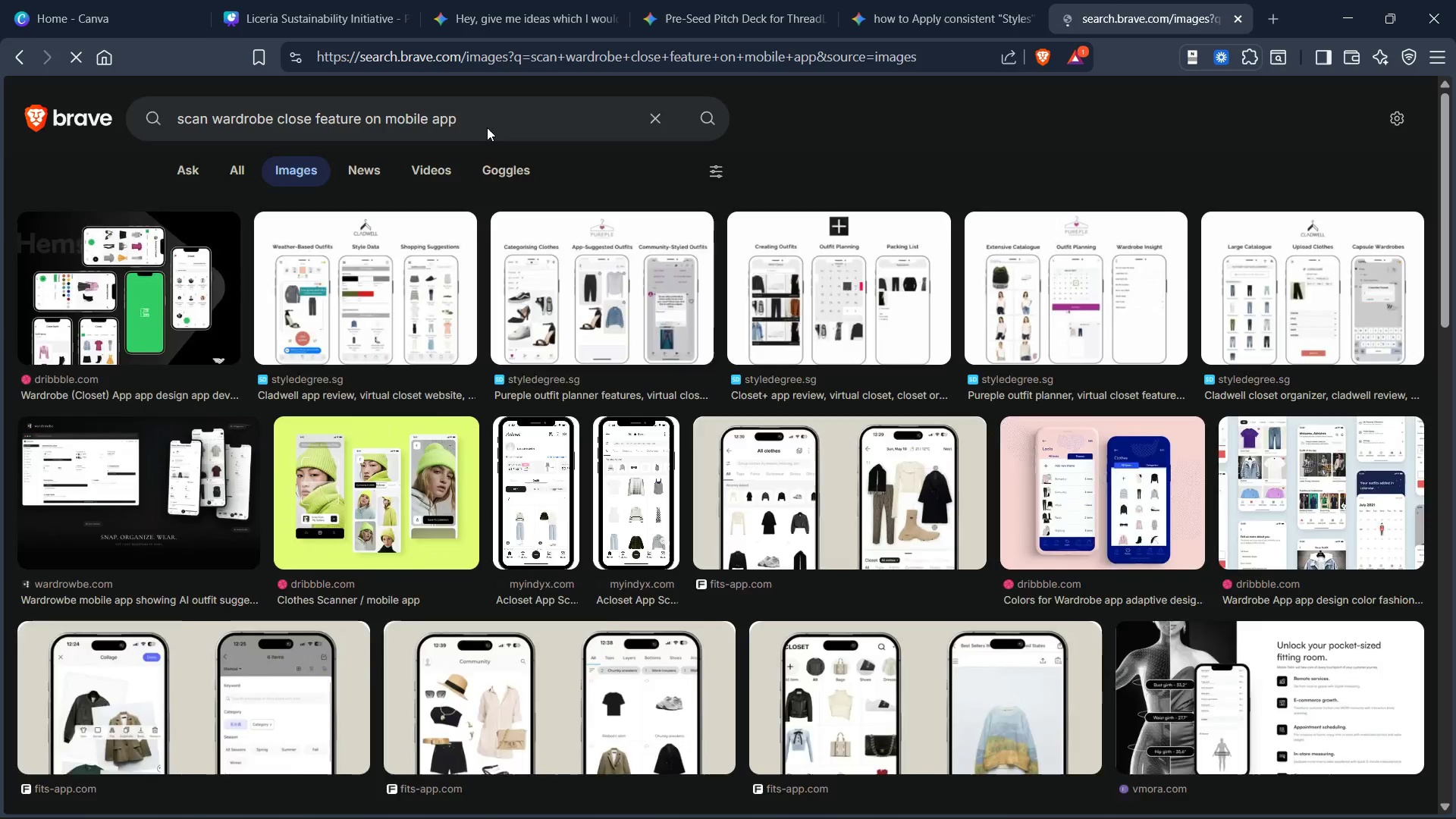 
scroll: coordinate [498, 138], scroll_direction: down, amount: 32.0
 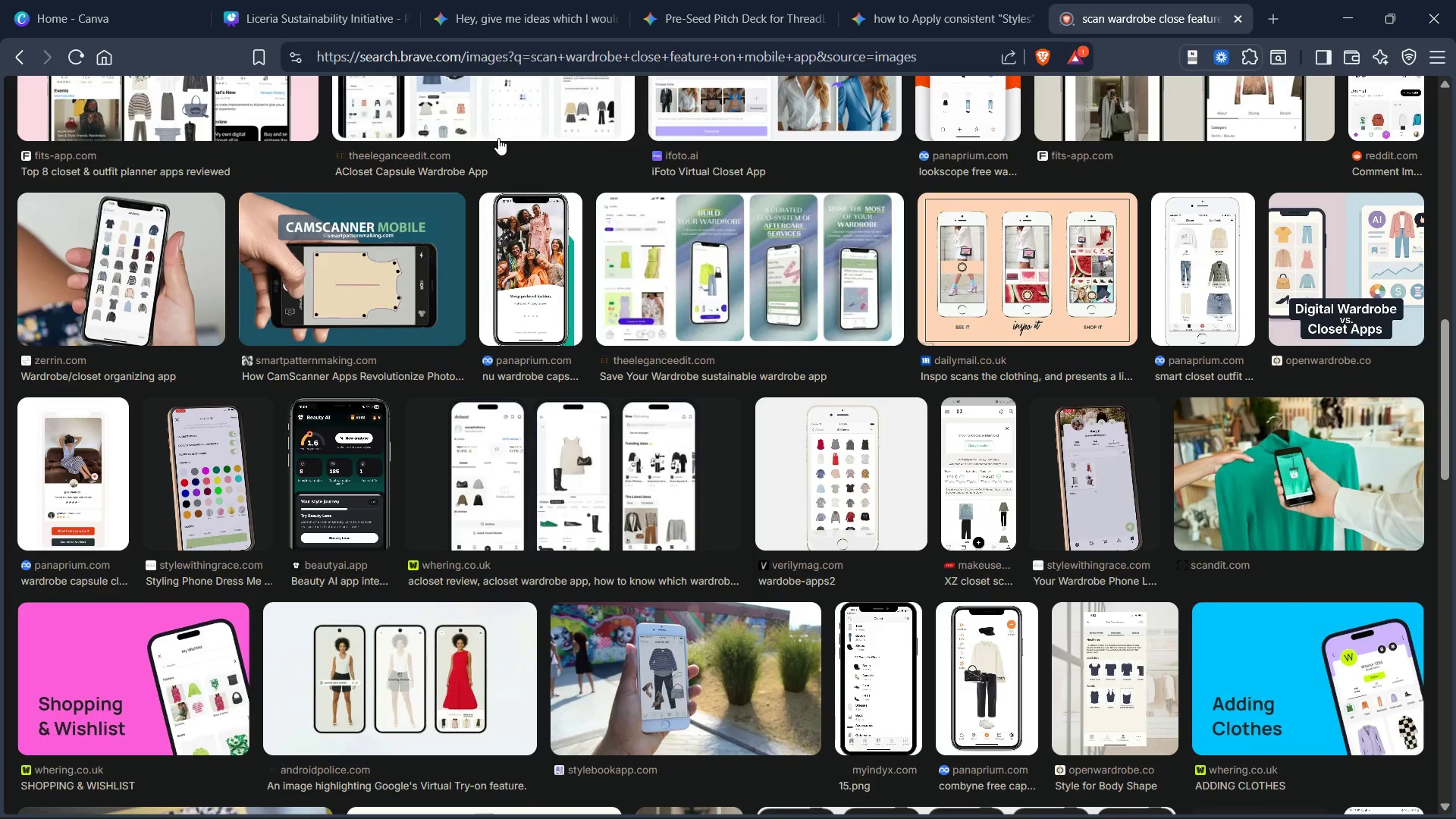 
scroll: coordinate [498, 138], scroll_direction: down, amount: 5.0
 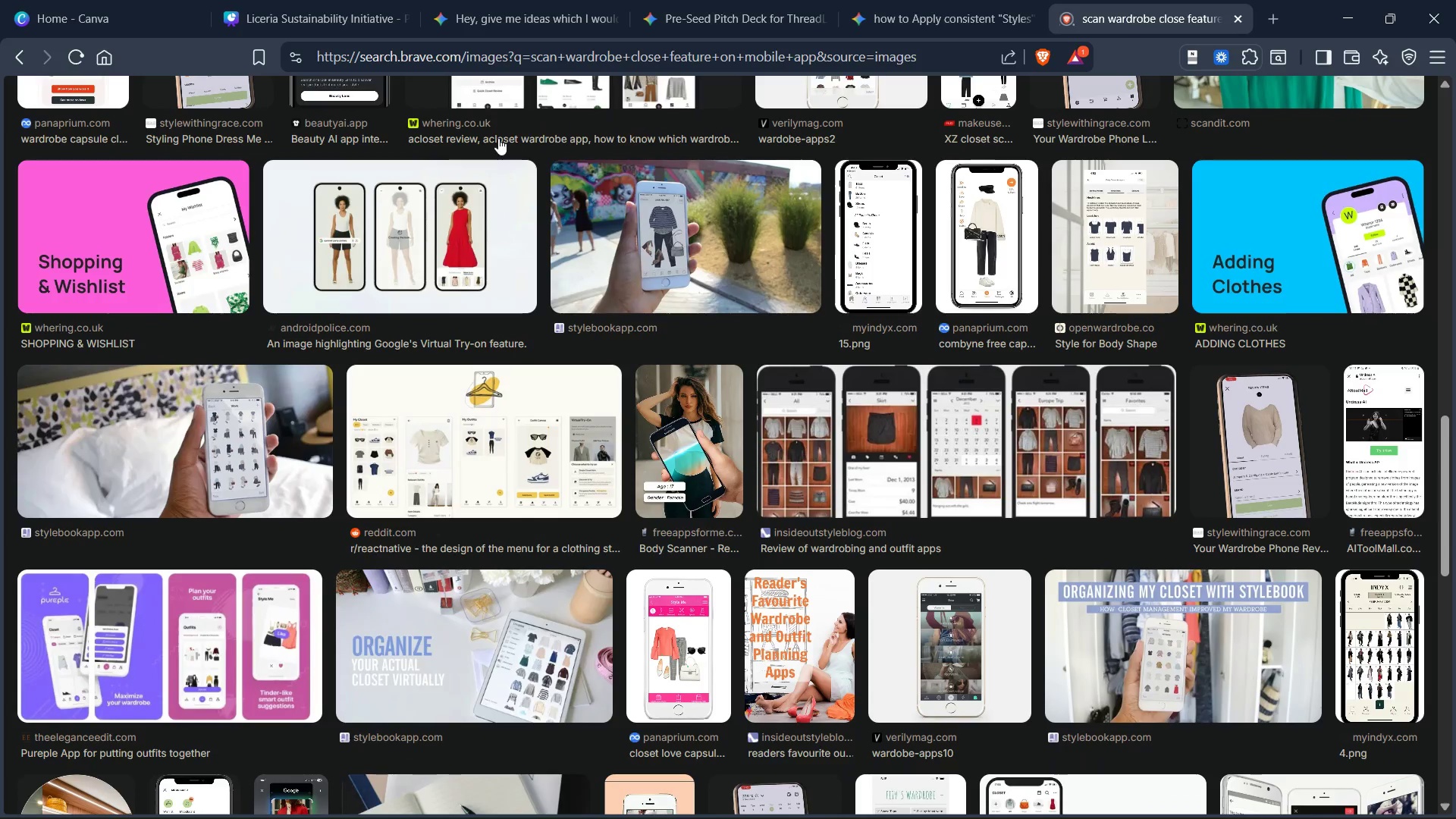 
scroll: coordinate [498, 130], scroll_direction: up, amount: 37.0
 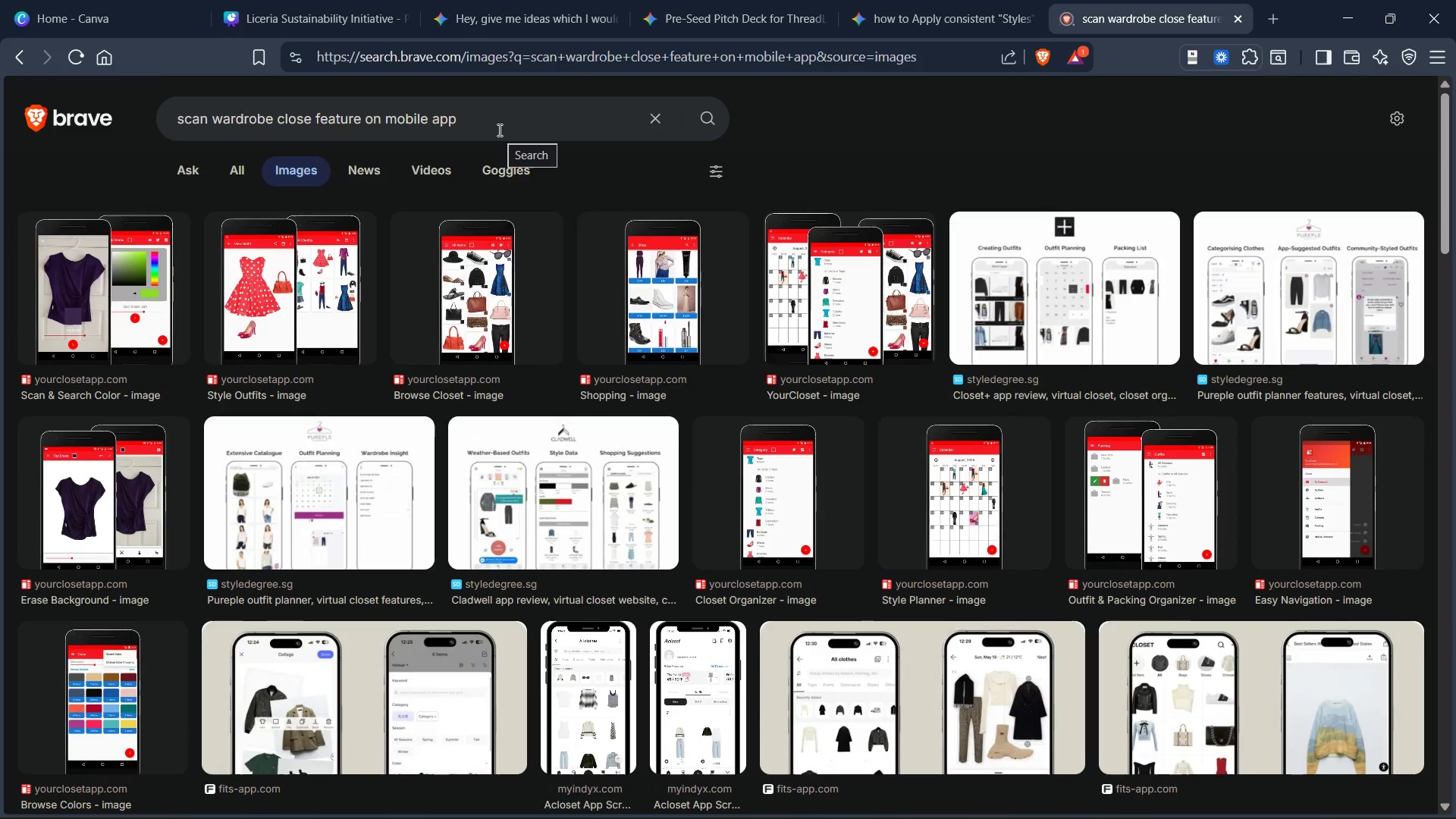 
wait(7.75)
 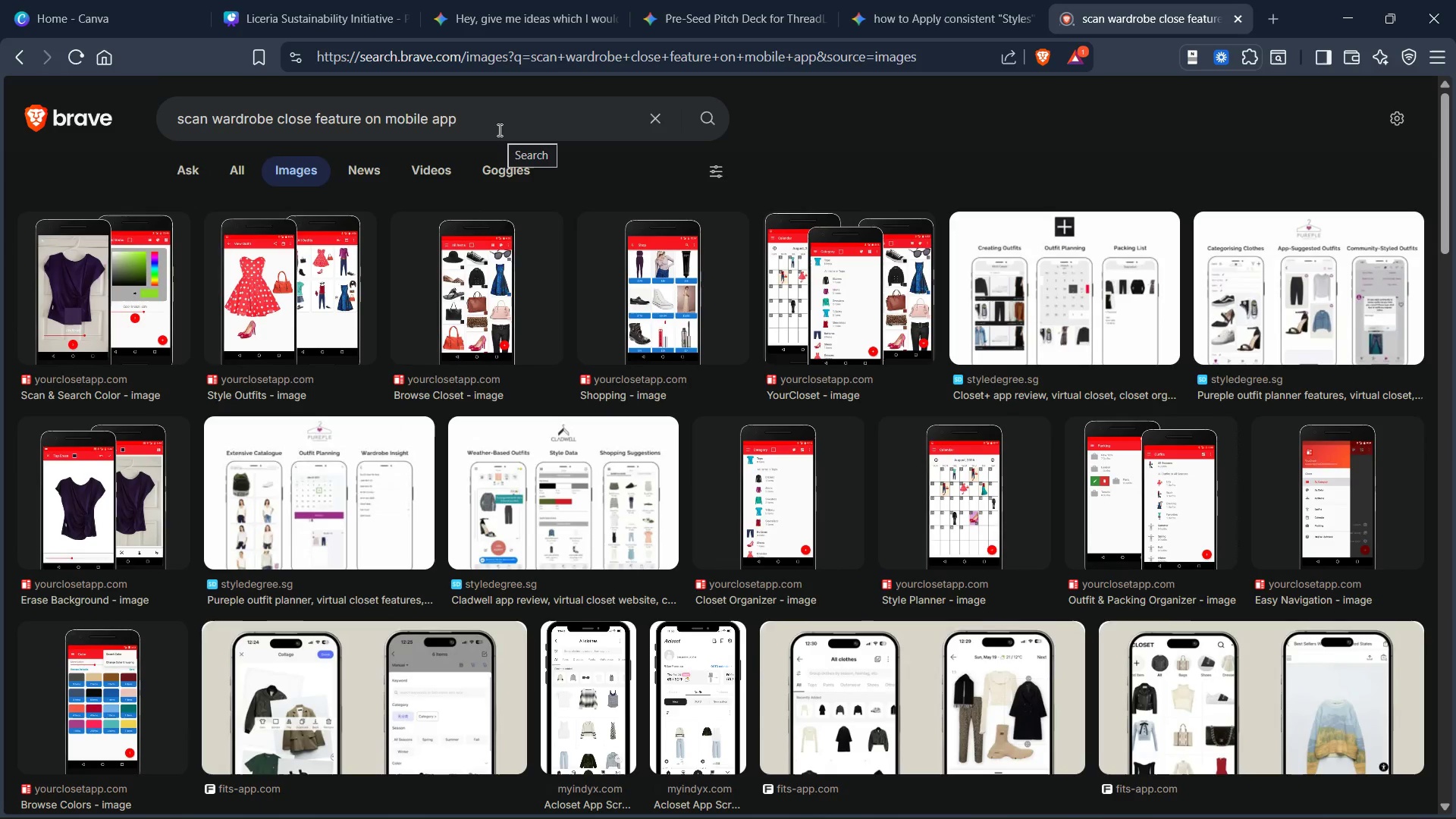 
scroll: coordinate [306, 278], scroll_direction: none, amount: 0.0
 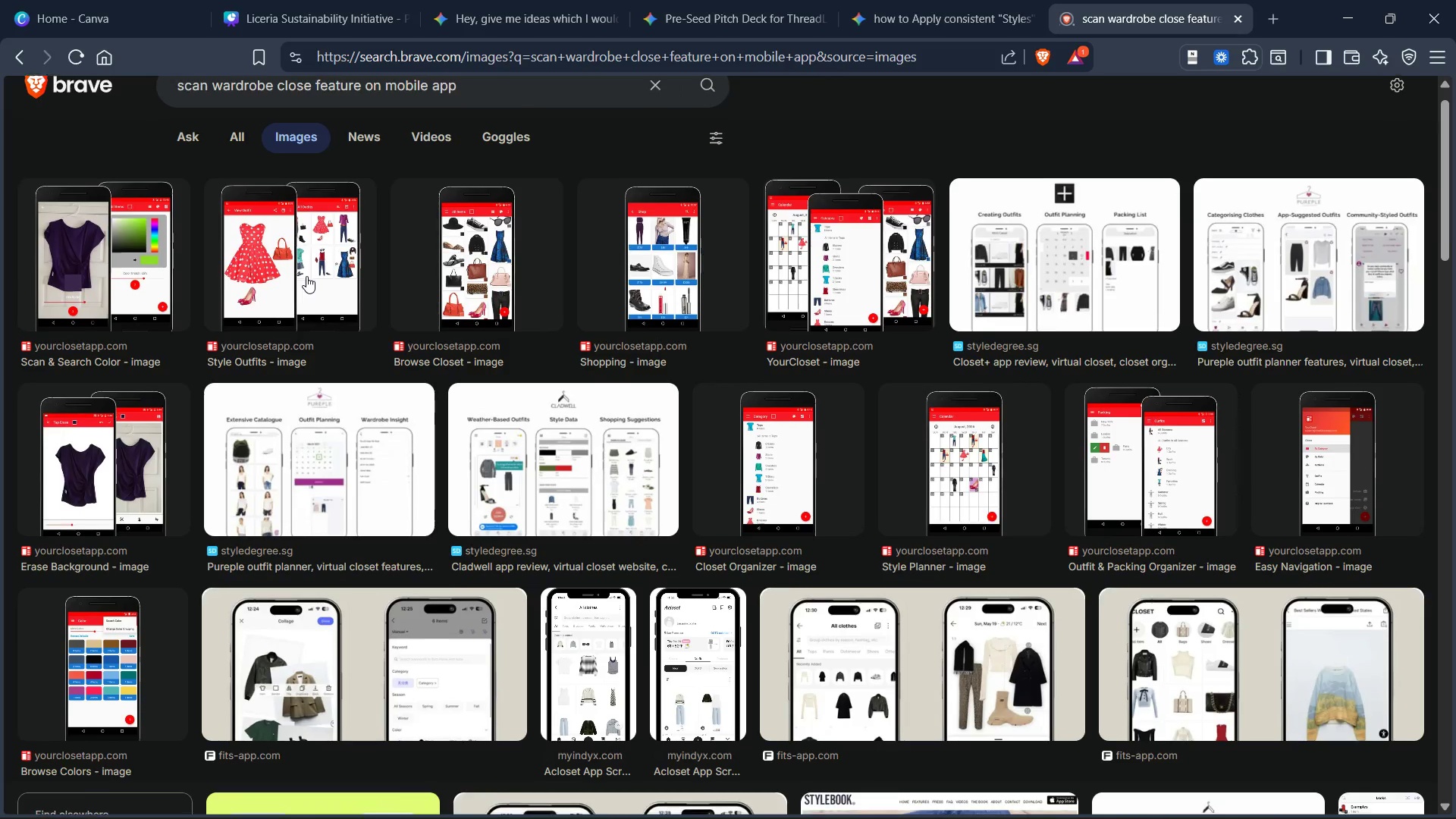 
scroll: coordinate [299, 284], scroll_direction: down, amount: 17.0
 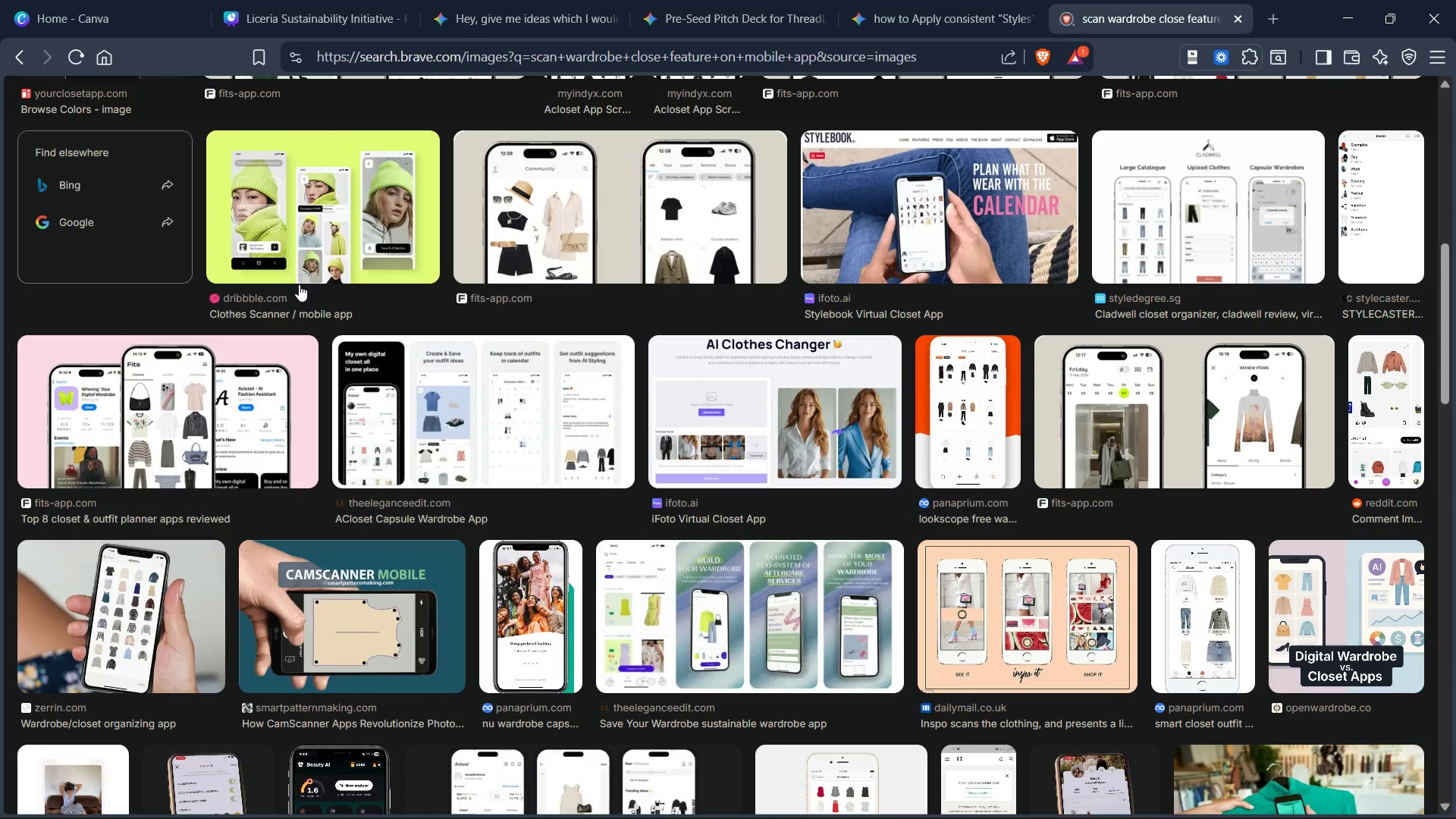 
wait(7.03)
 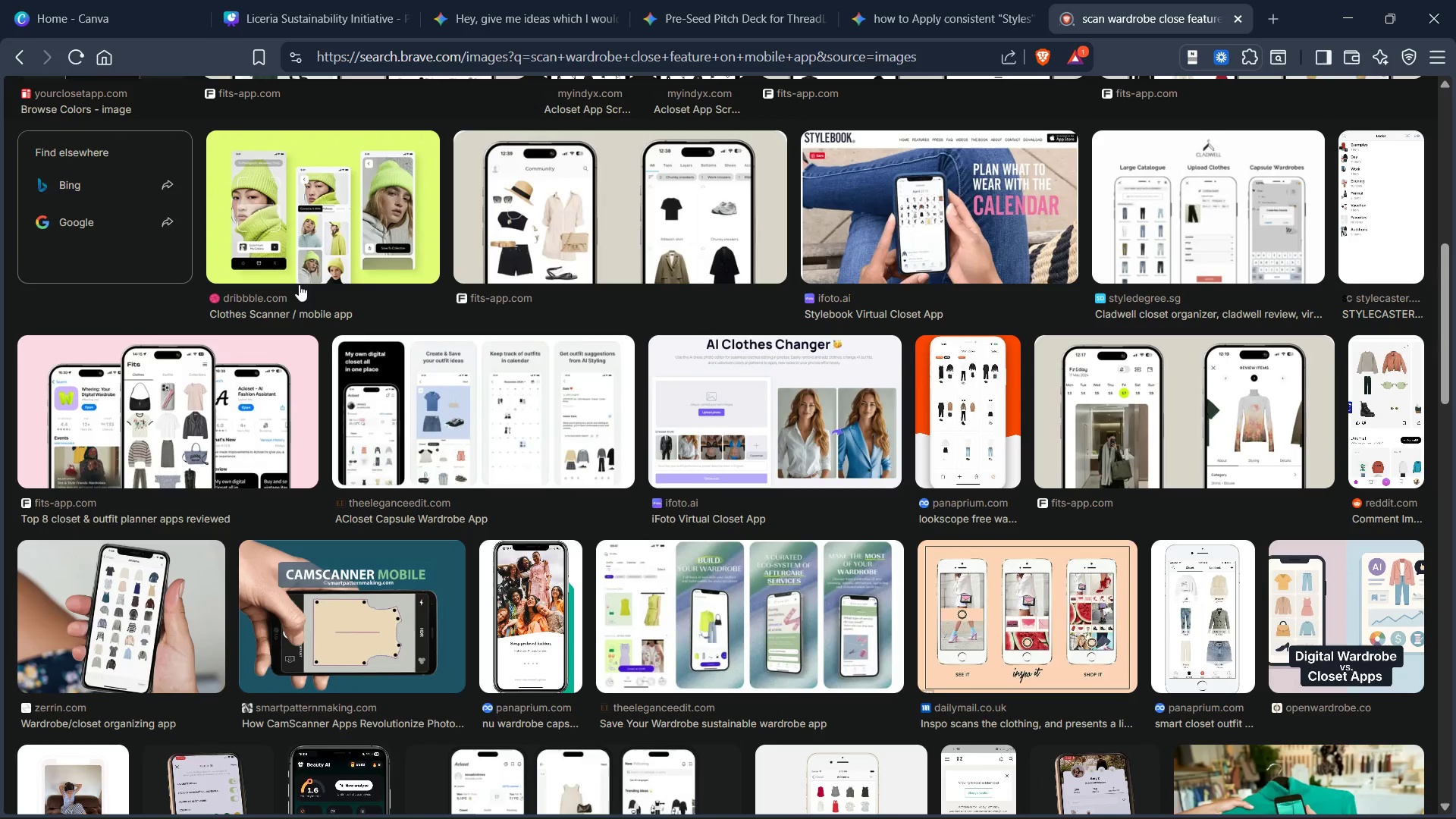 
scroll: coordinate [295, 282], scroll_direction: down, amount: 6.0
 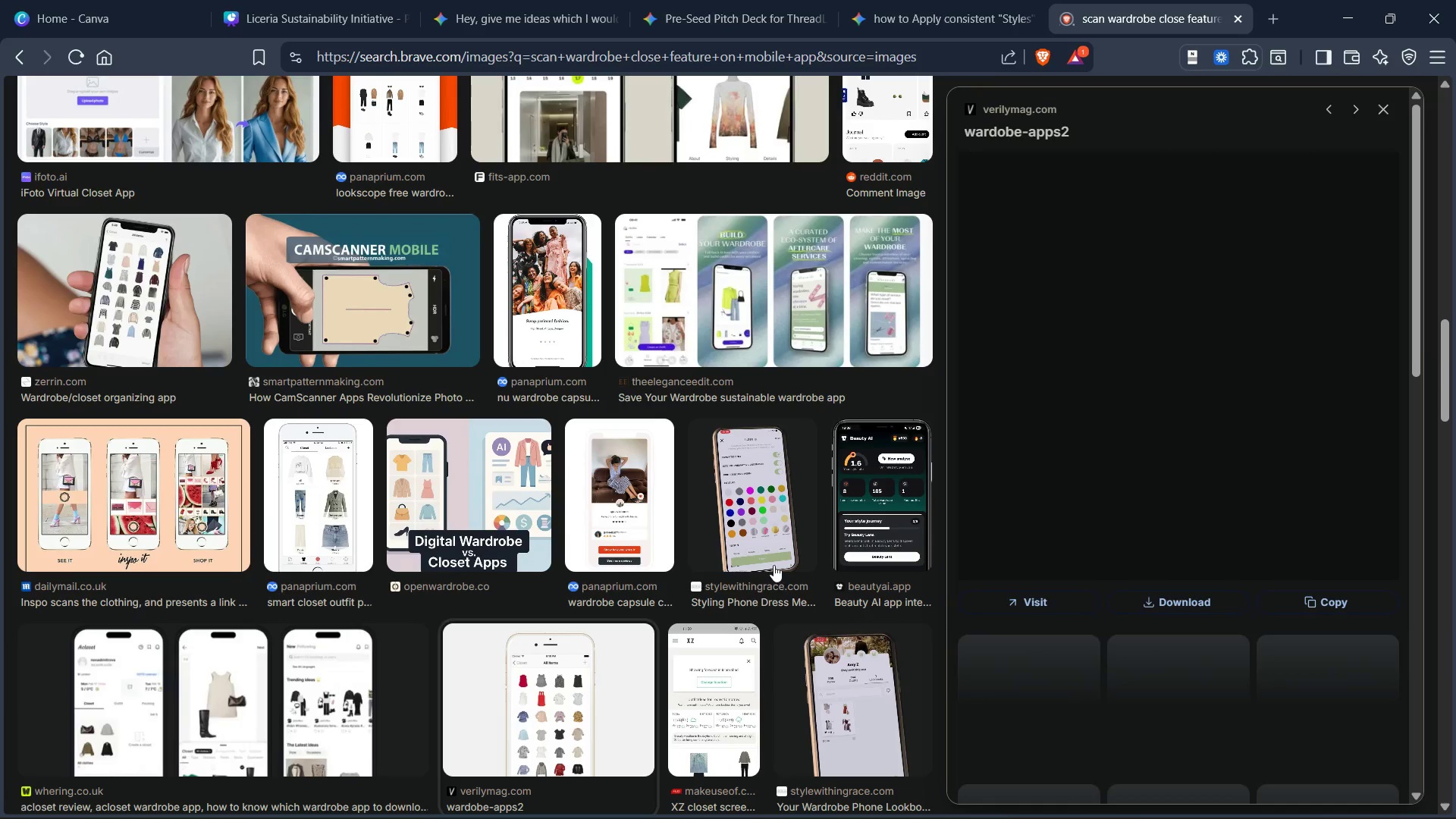 
wait(10.01)
 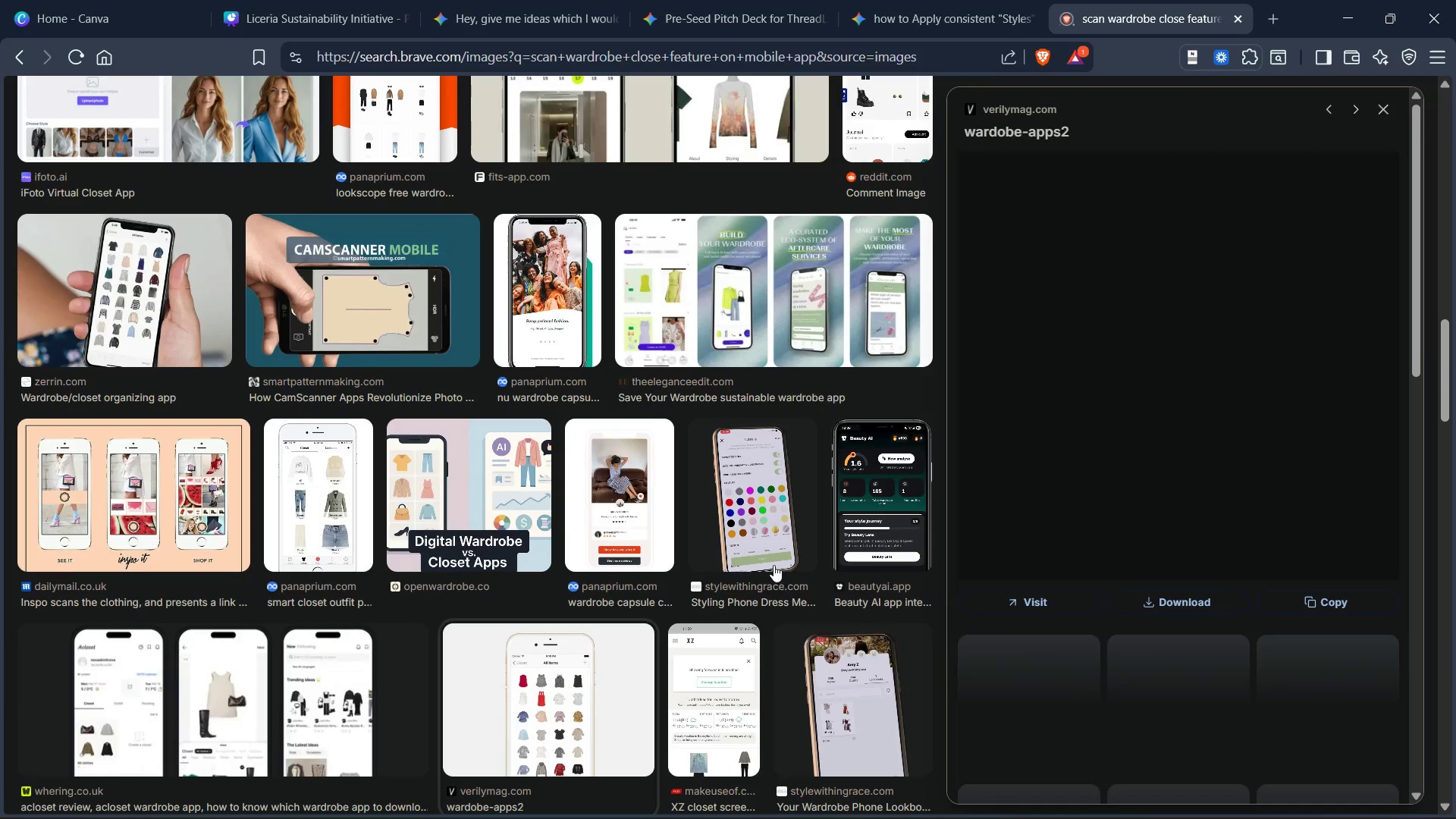 
scroll: coordinate [421, 391], scroll_direction: down, amount: 28.0
 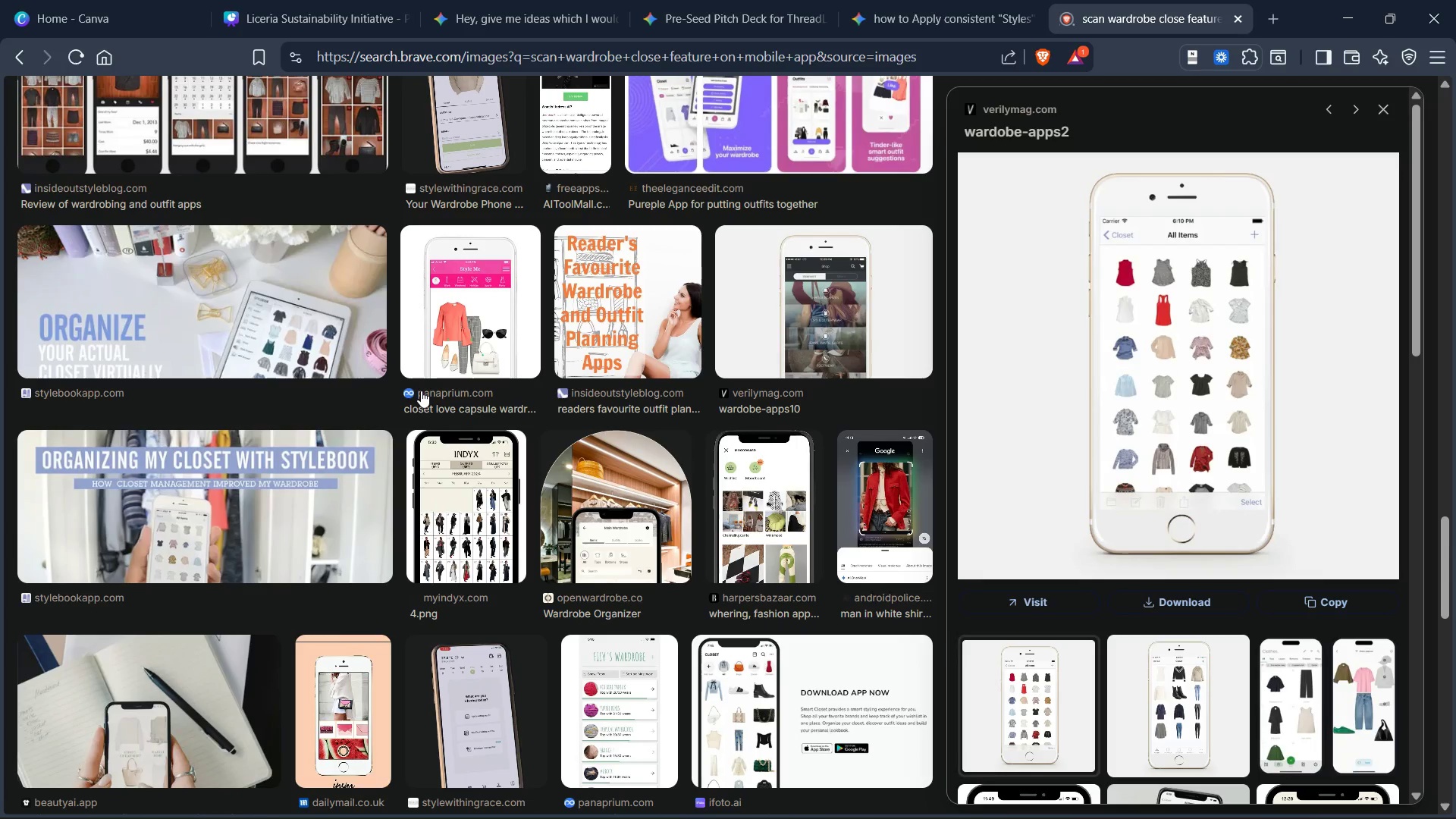 
scroll: coordinate [421, 388], scroll_direction: down, amount: 20.0
 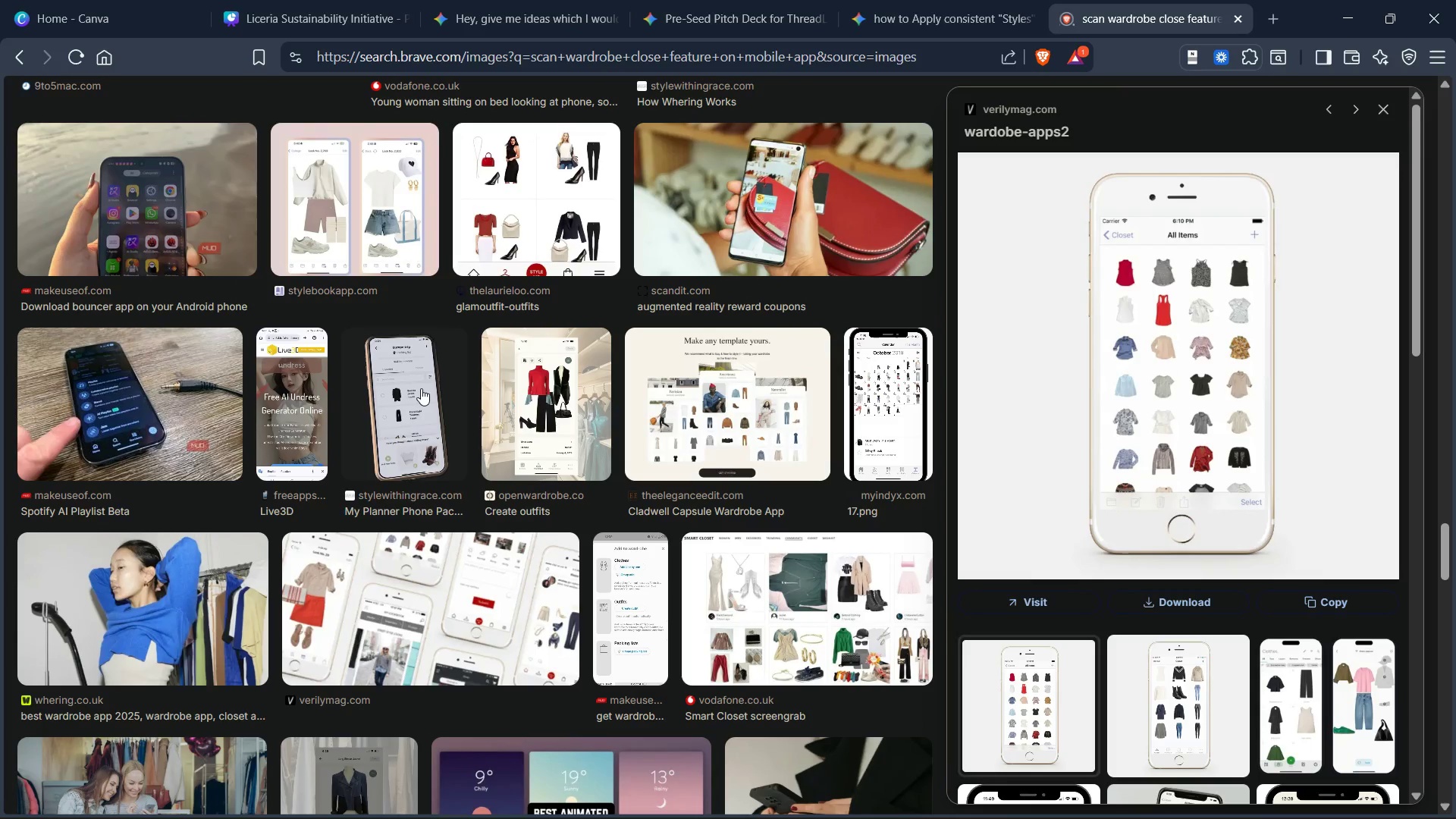 
scroll: coordinate [421, 388], scroll_direction: down, amount: 1.0
 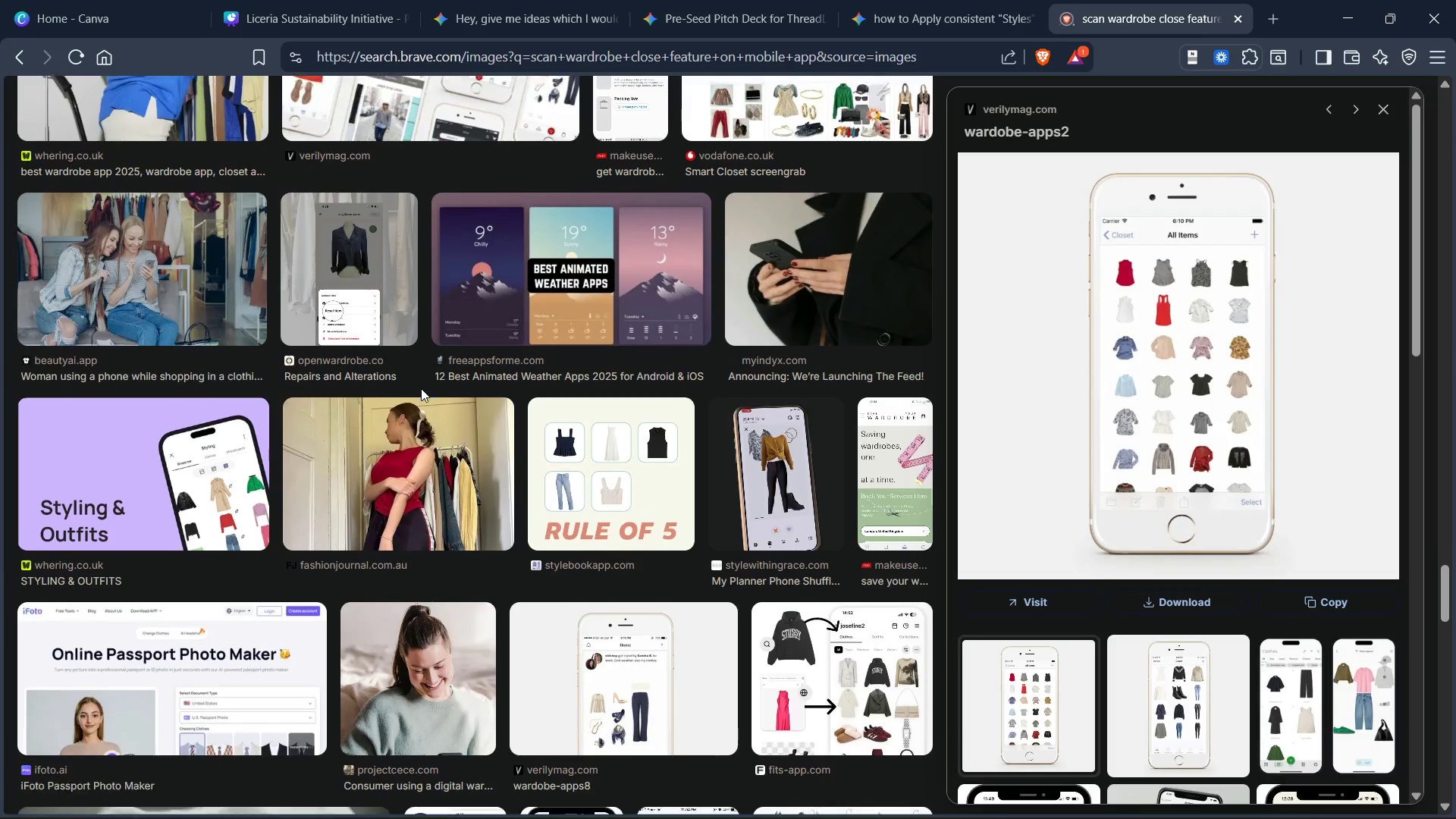 
scroll: coordinate [421, 388], scroll_direction: up, amount: 43.0
 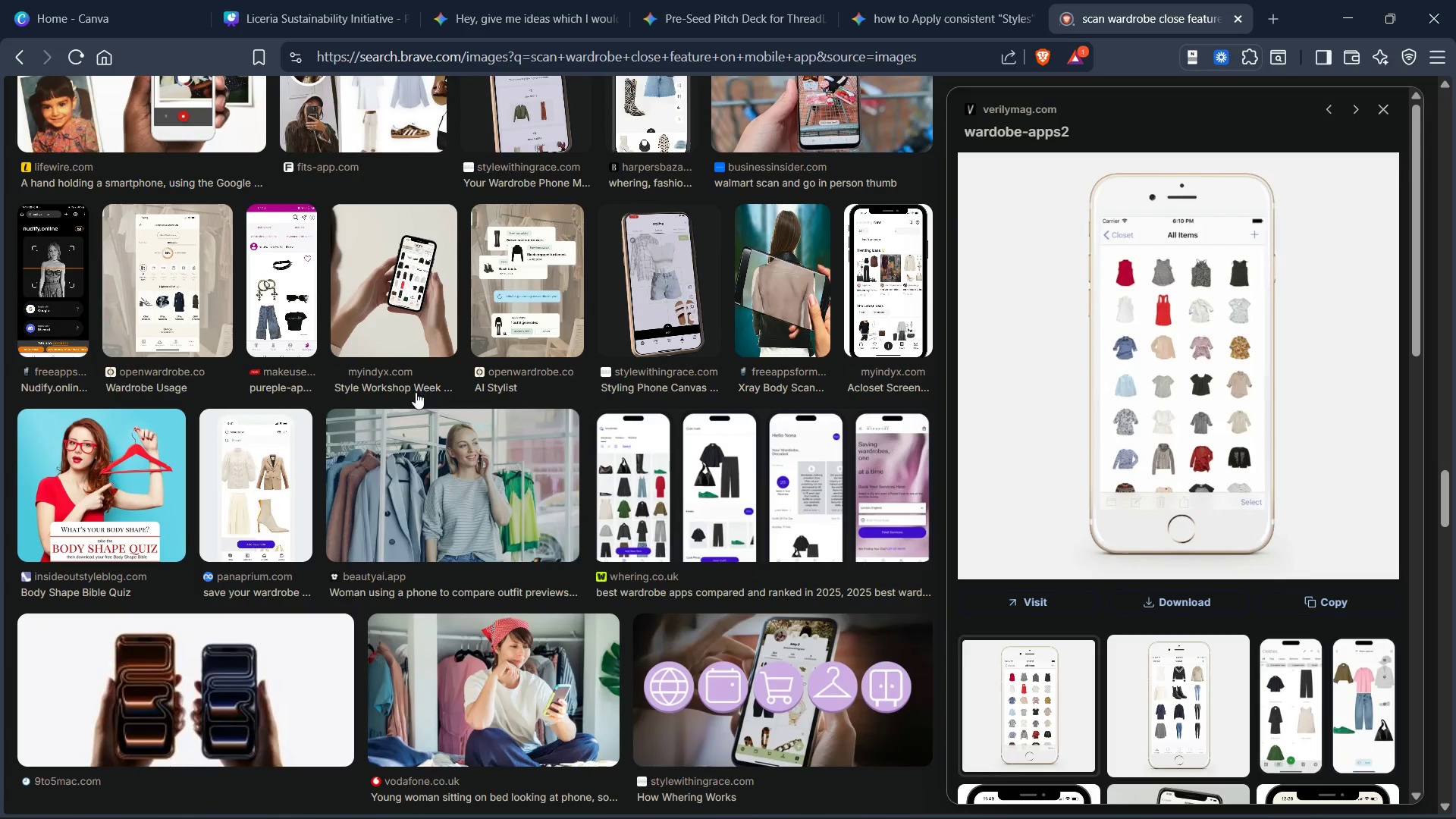 
scroll: coordinate [410, 396], scroll_direction: down, amount: 1.0
 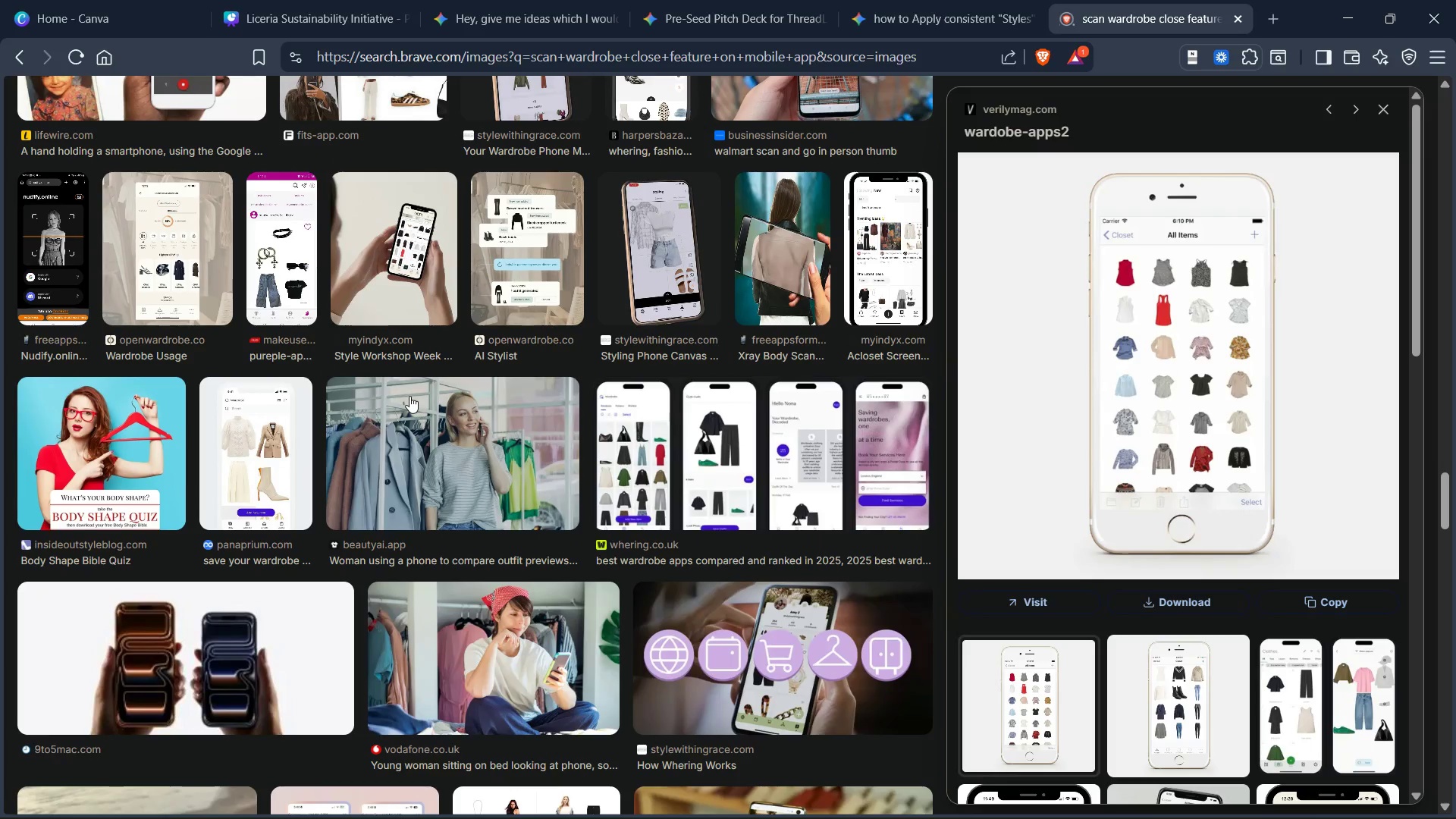 
scroll: coordinate [410, 396], scroll_direction: up, amount: 59.0
 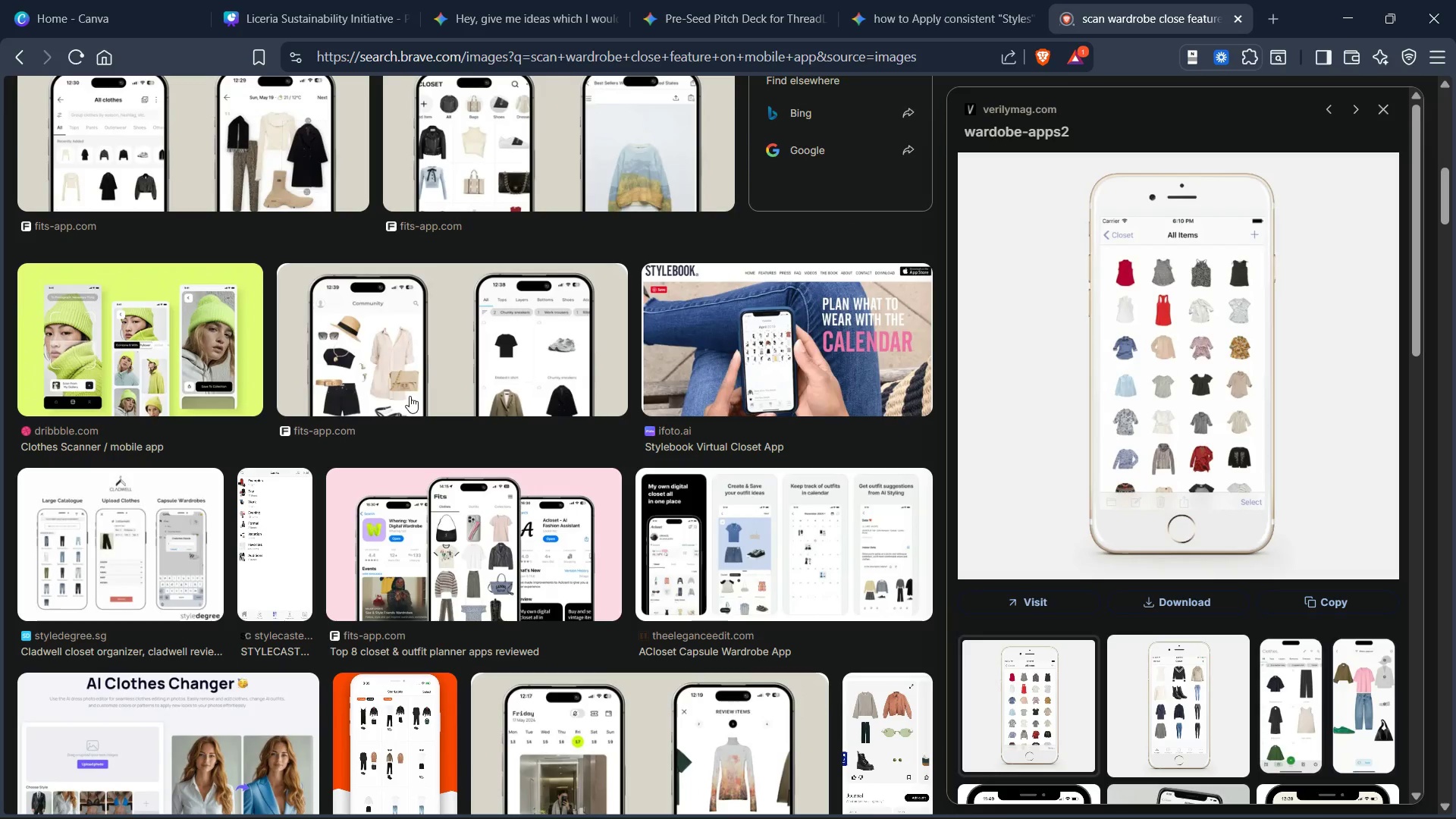 
left_click([431, 515])
 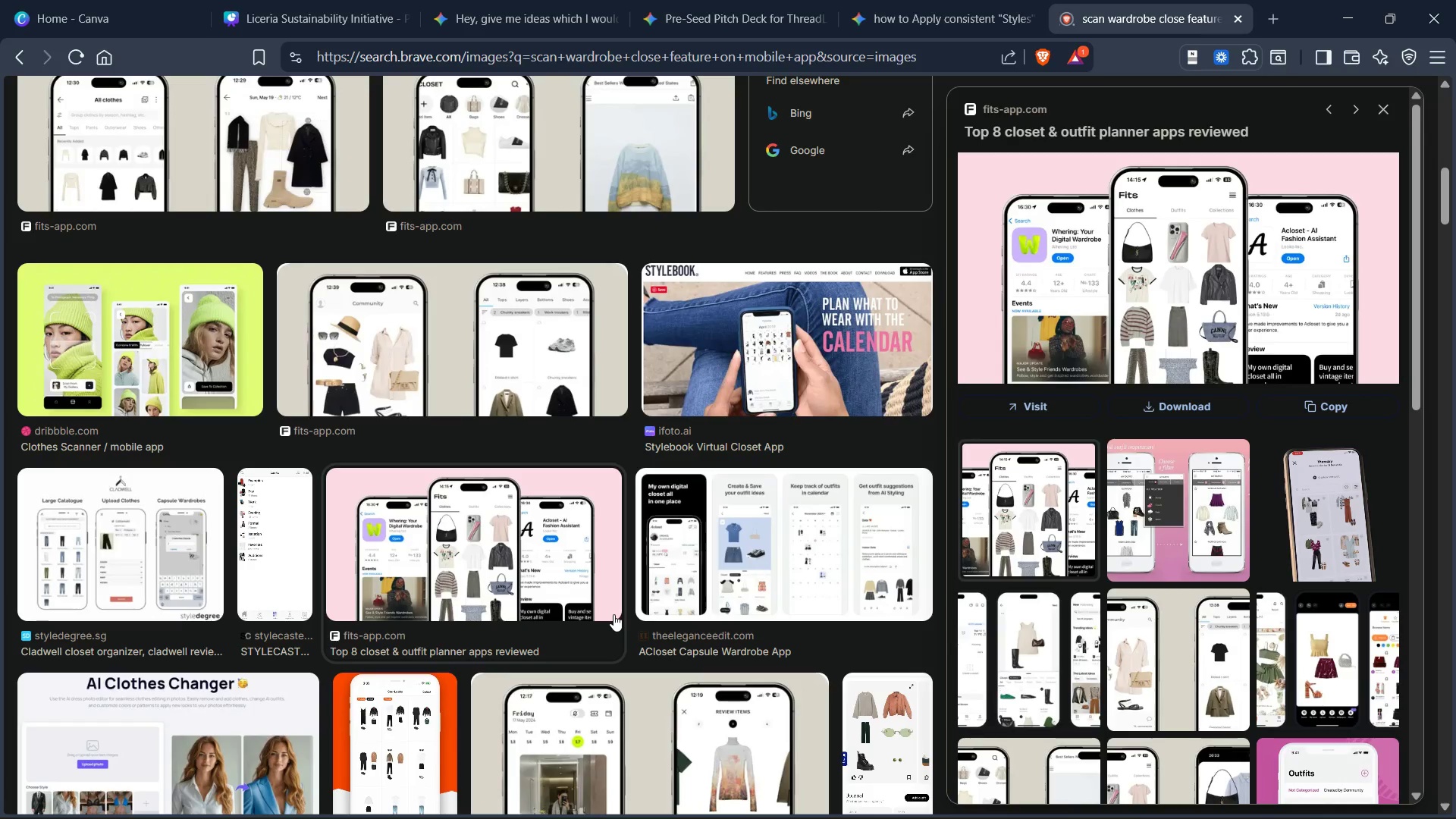 
key(PrintScreen)
 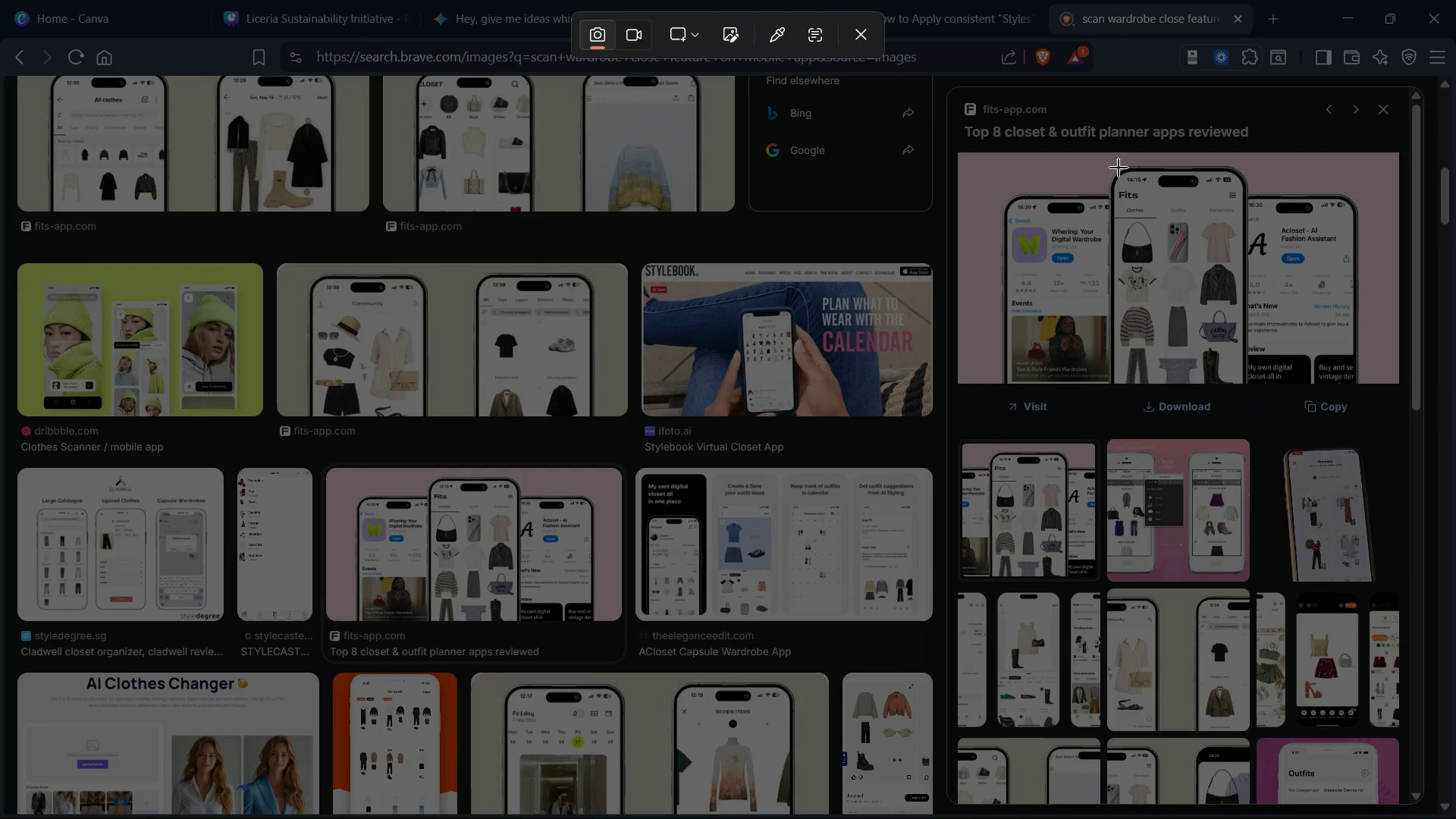 
left_click_drag(start_coordinate=[1116, 175], to_coordinate=[1240, 384])
 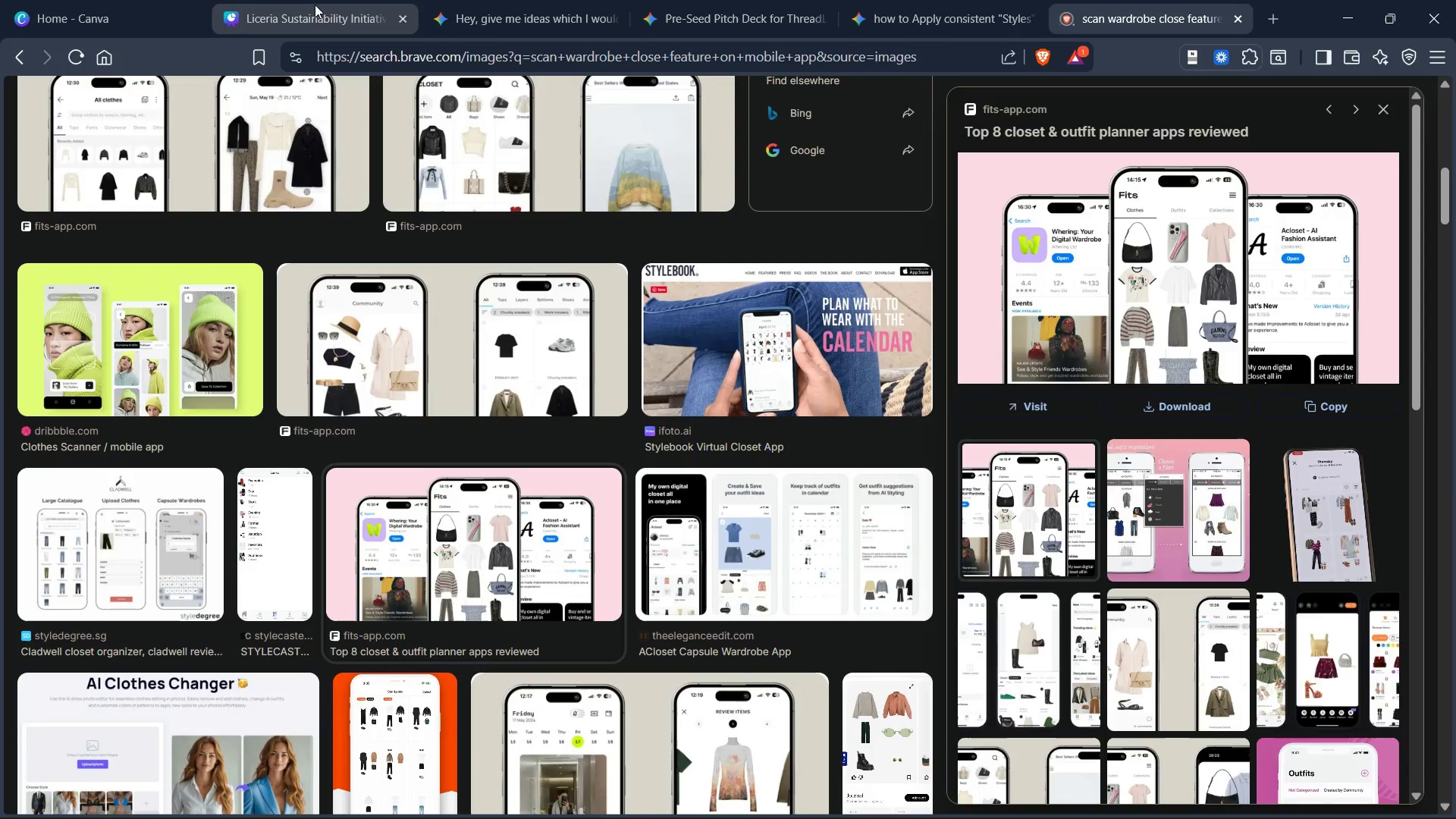 
left_click([311, 8])
 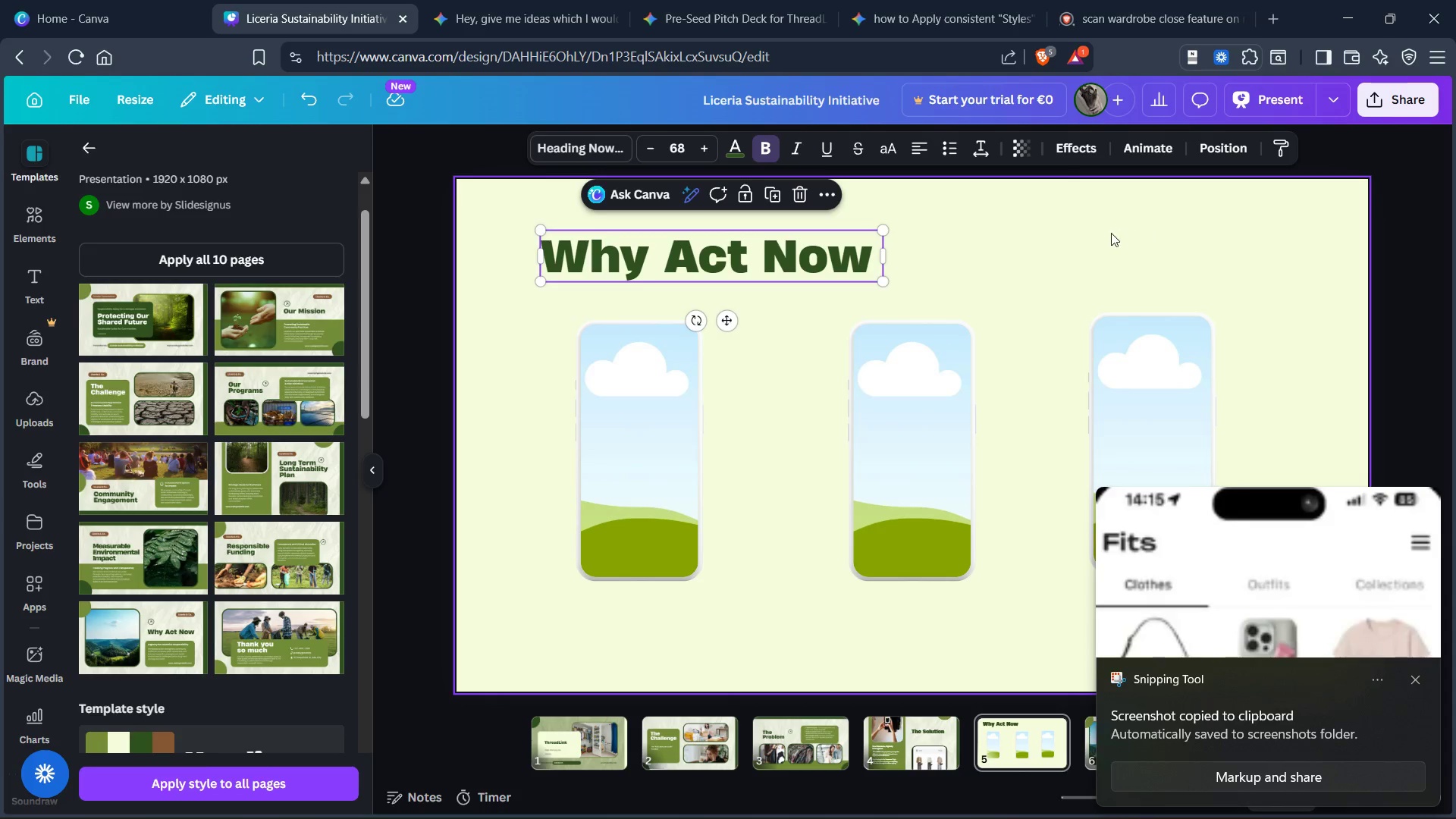 
key(Control+V)
 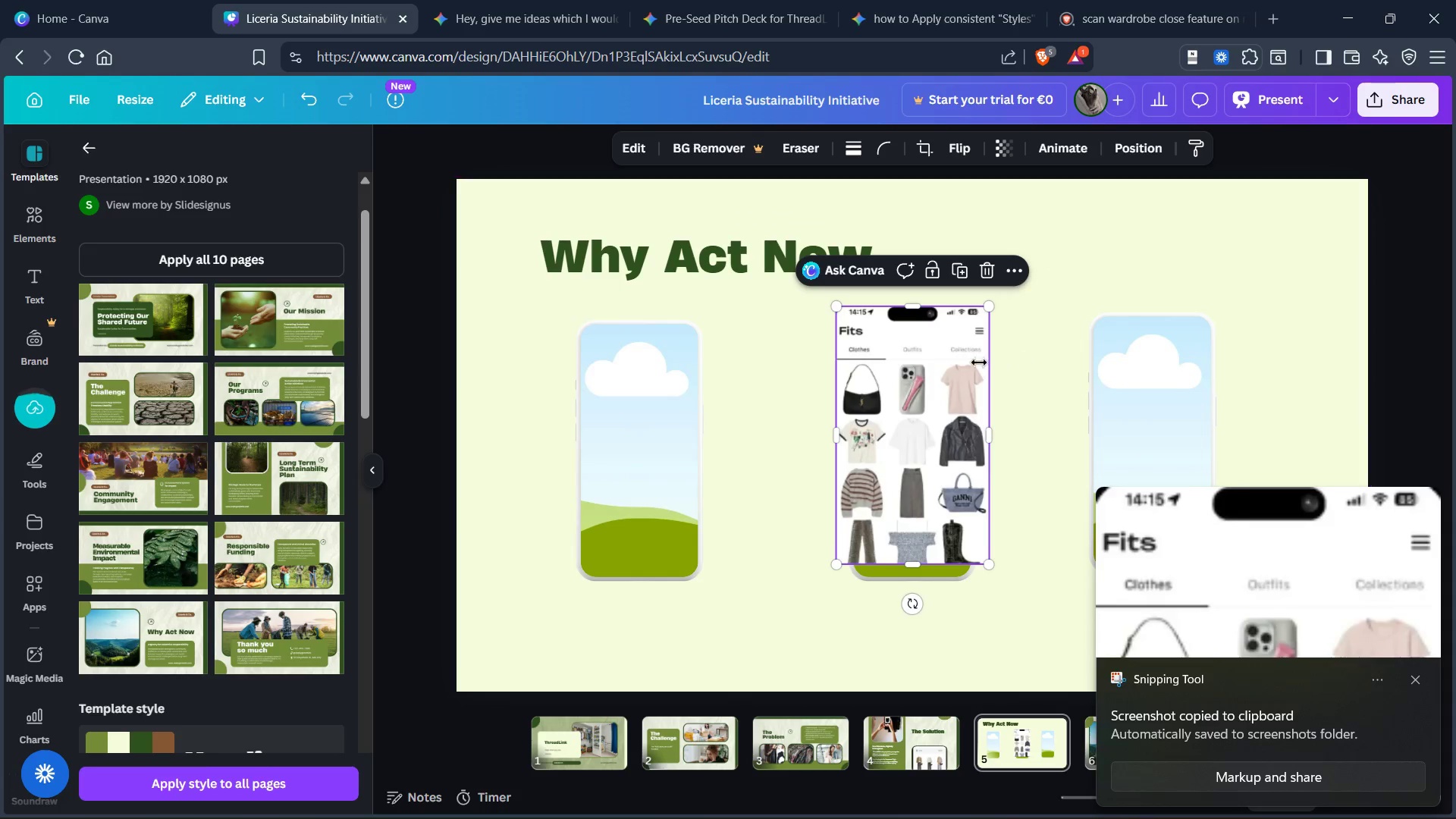 
left_click_drag(start_coordinate=[947, 369], to_coordinate=[692, 375])
 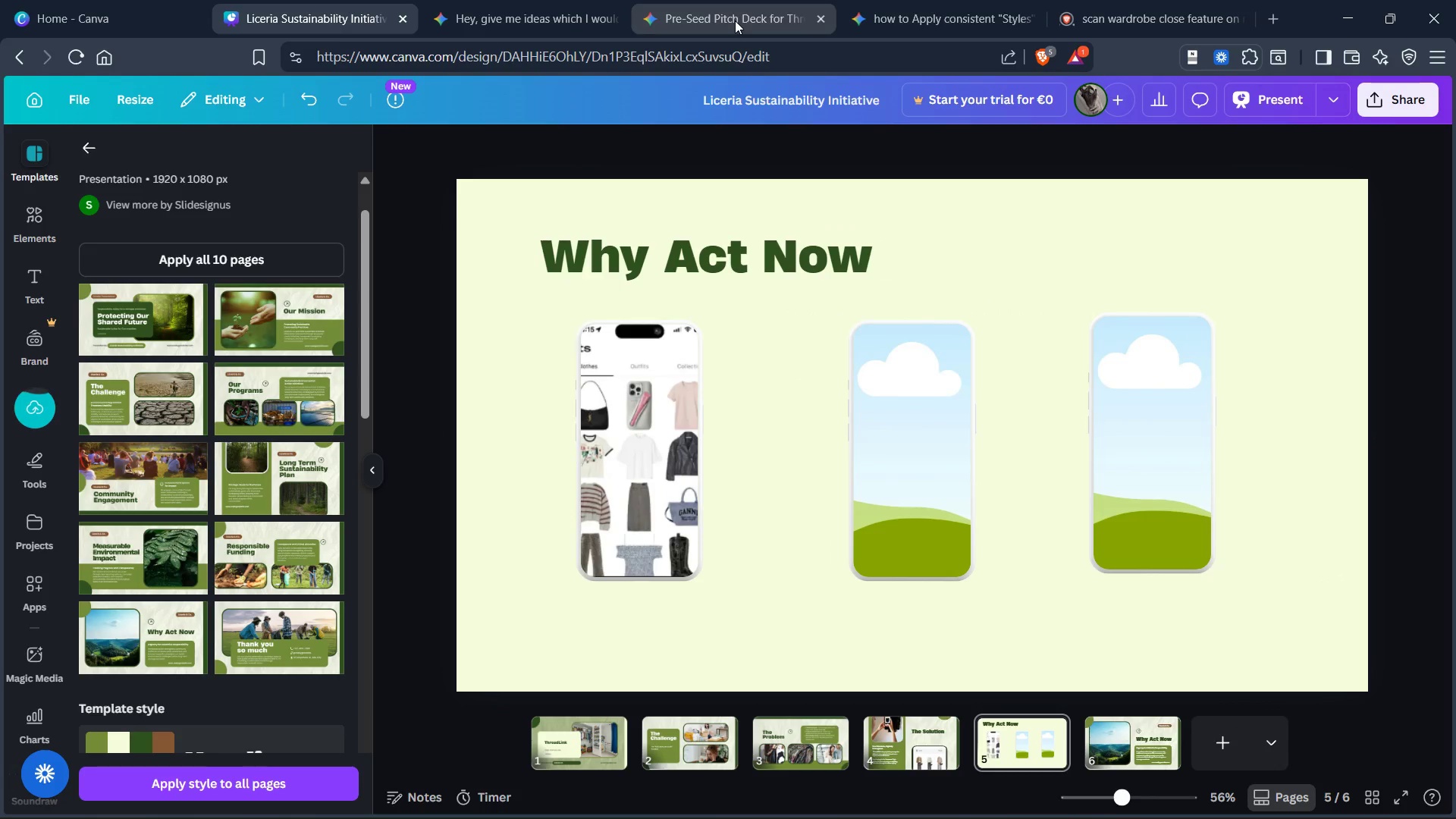 
left_click([735, 20])
 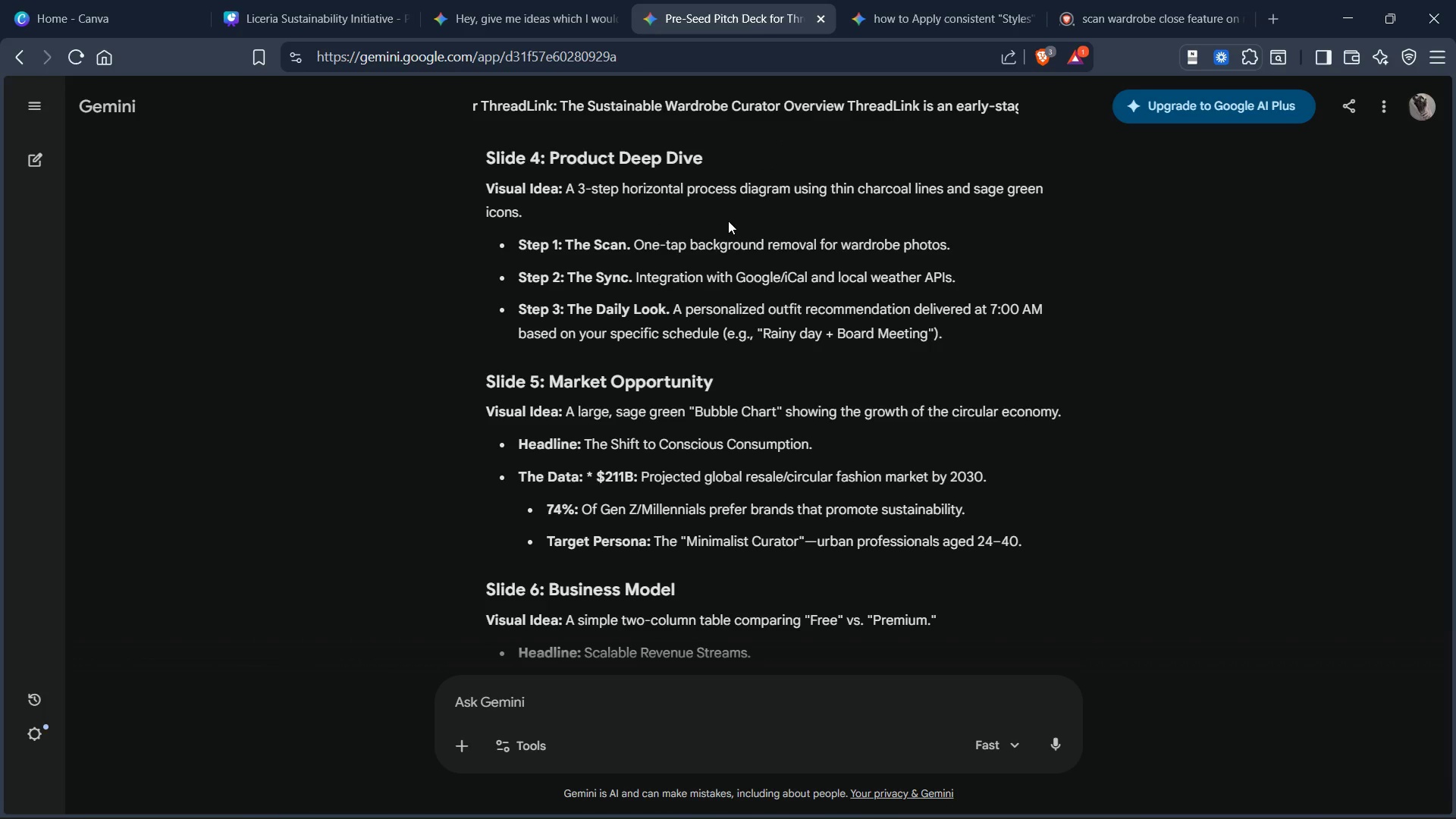 
scroll: coordinate [728, 221], scroll_direction: none, amount: 0.0
 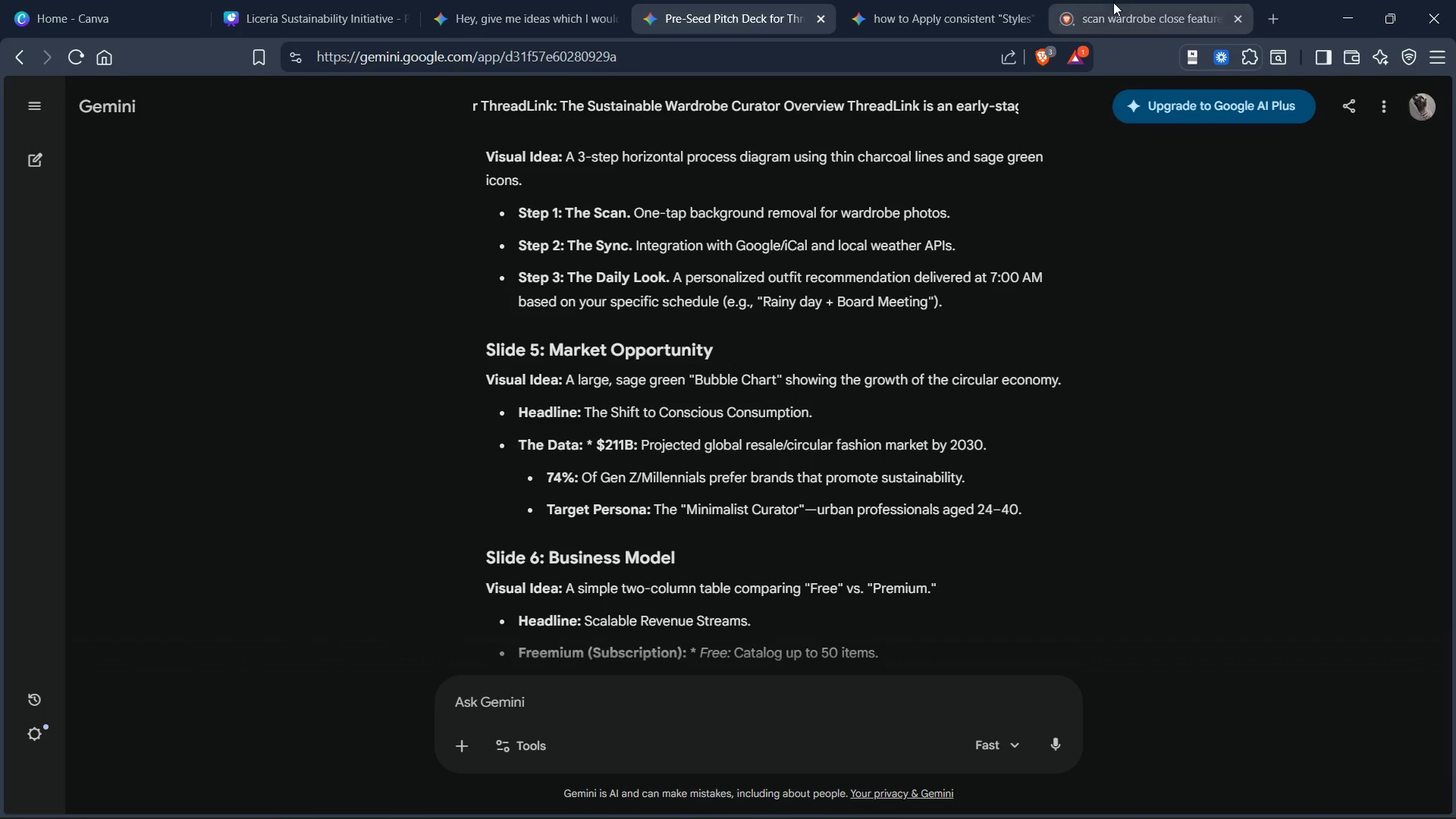 
left_click([1109, 11])
 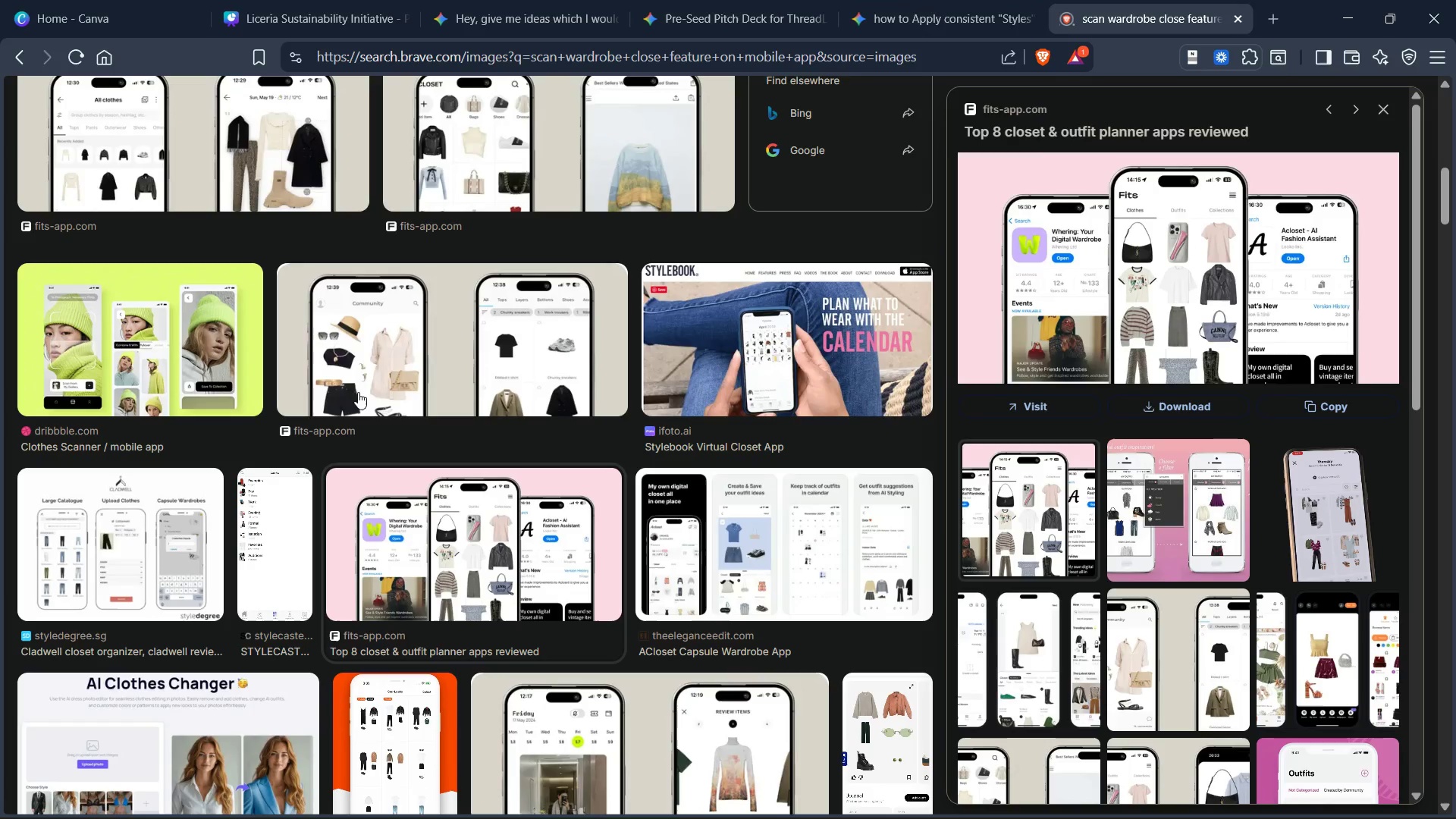 
scroll: coordinate [356, 393], scroll_direction: up, amount: 6.0
 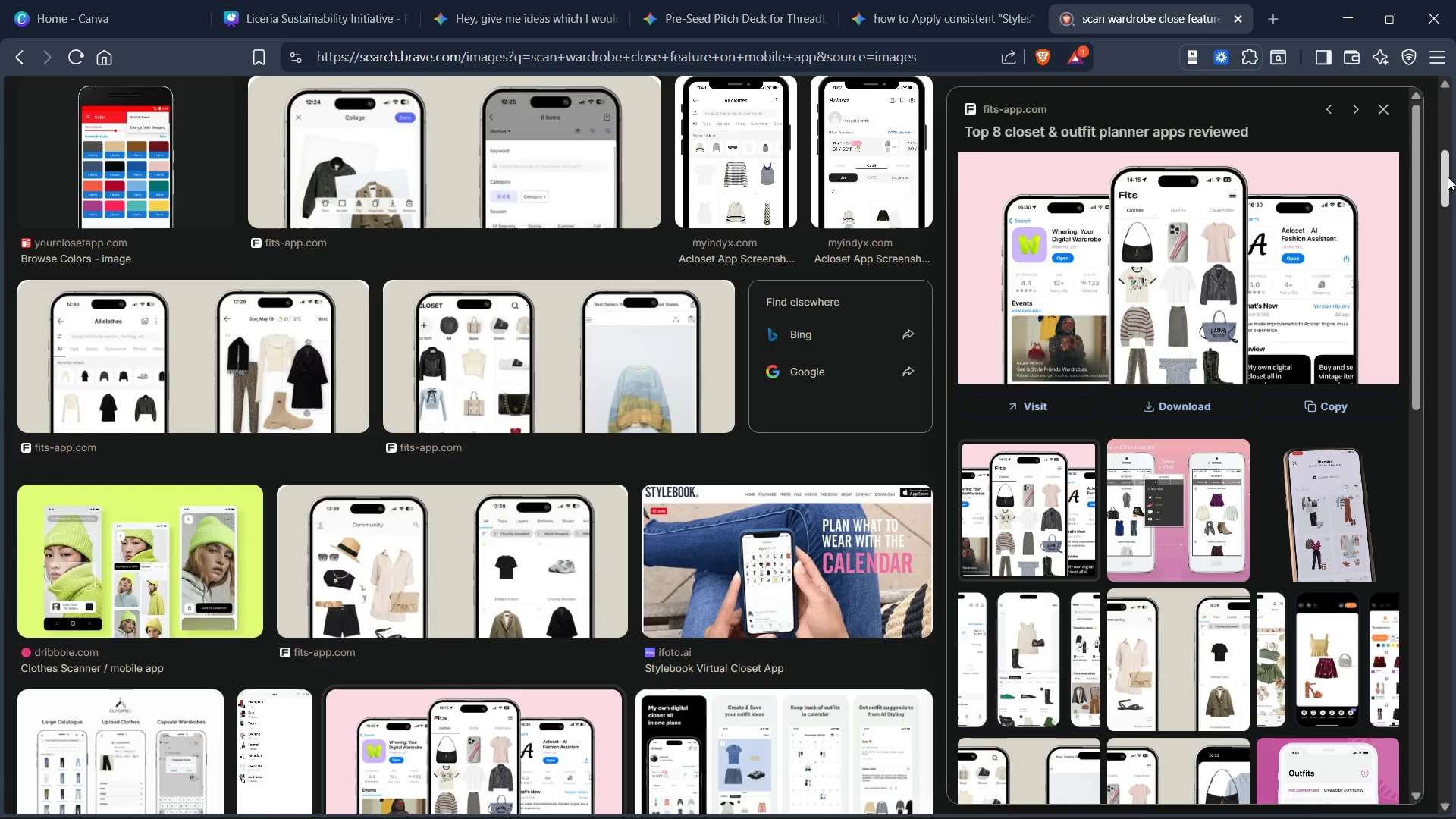 
left_click_drag(start_coordinate=[1446, 176], to_coordinate=[1449, 97])
 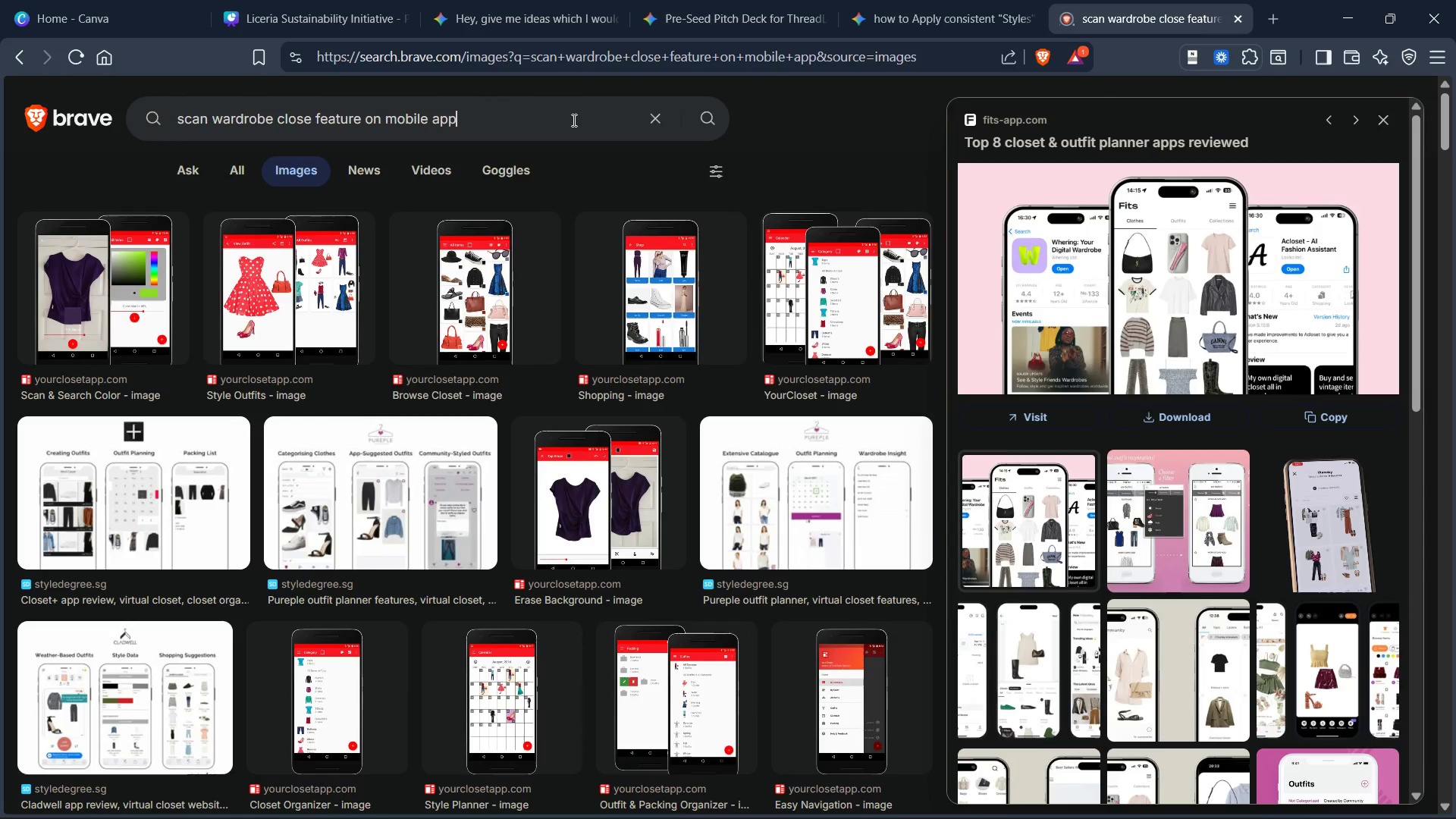 
hold_key(key=ControlLeft, duration=0.88)
 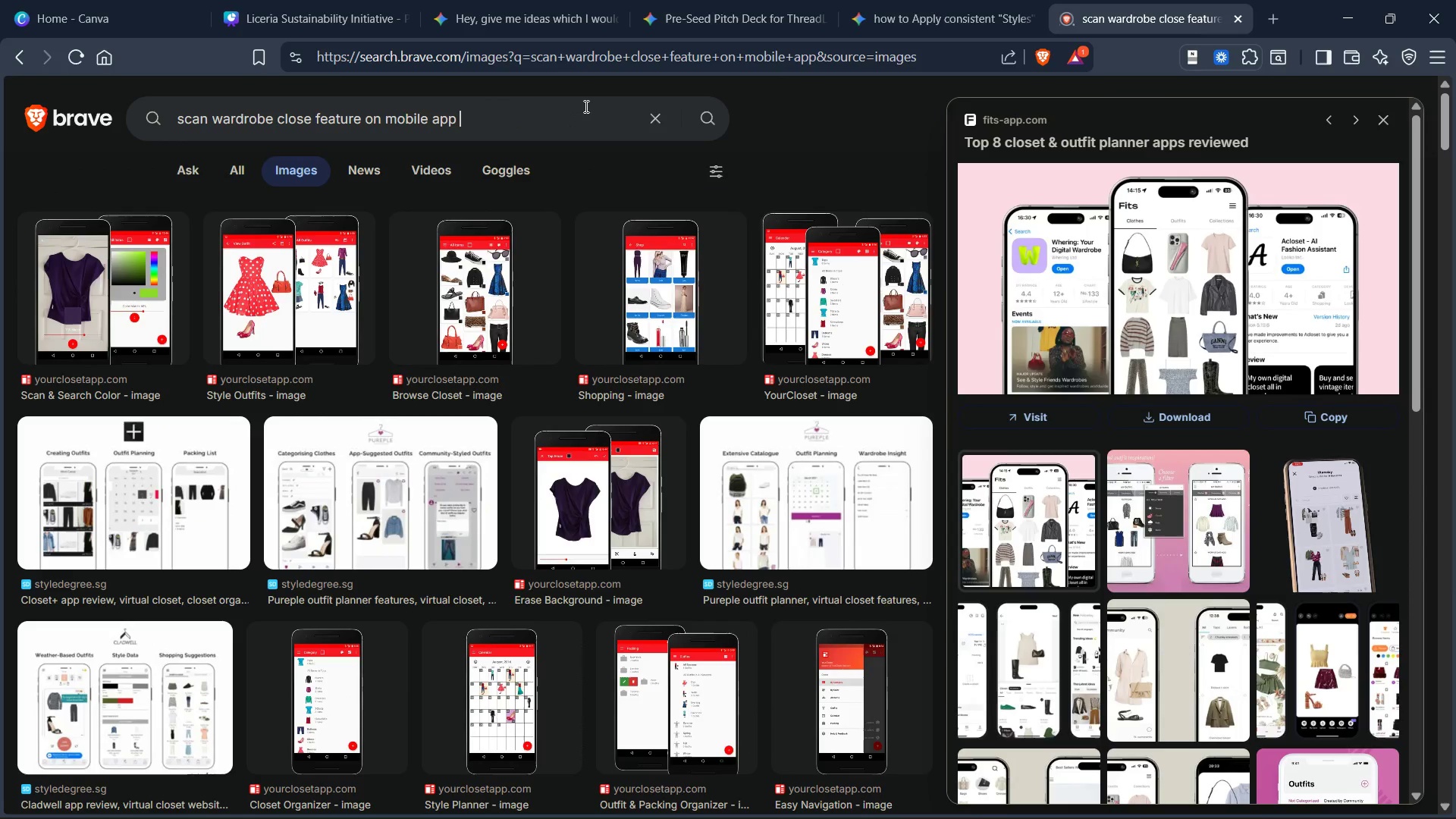 
key(Space)
 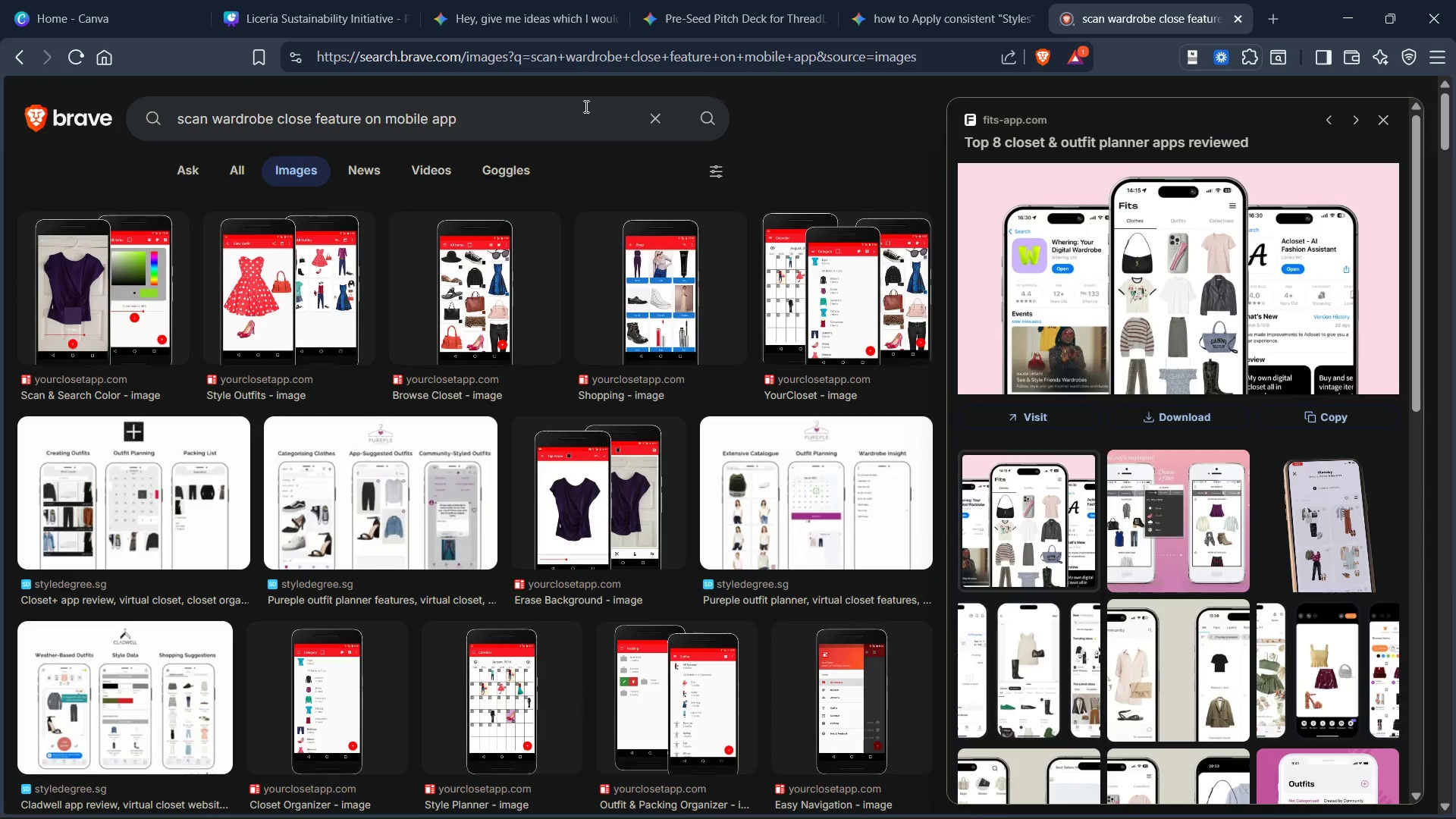 
key(Control+ArrowLeft)
 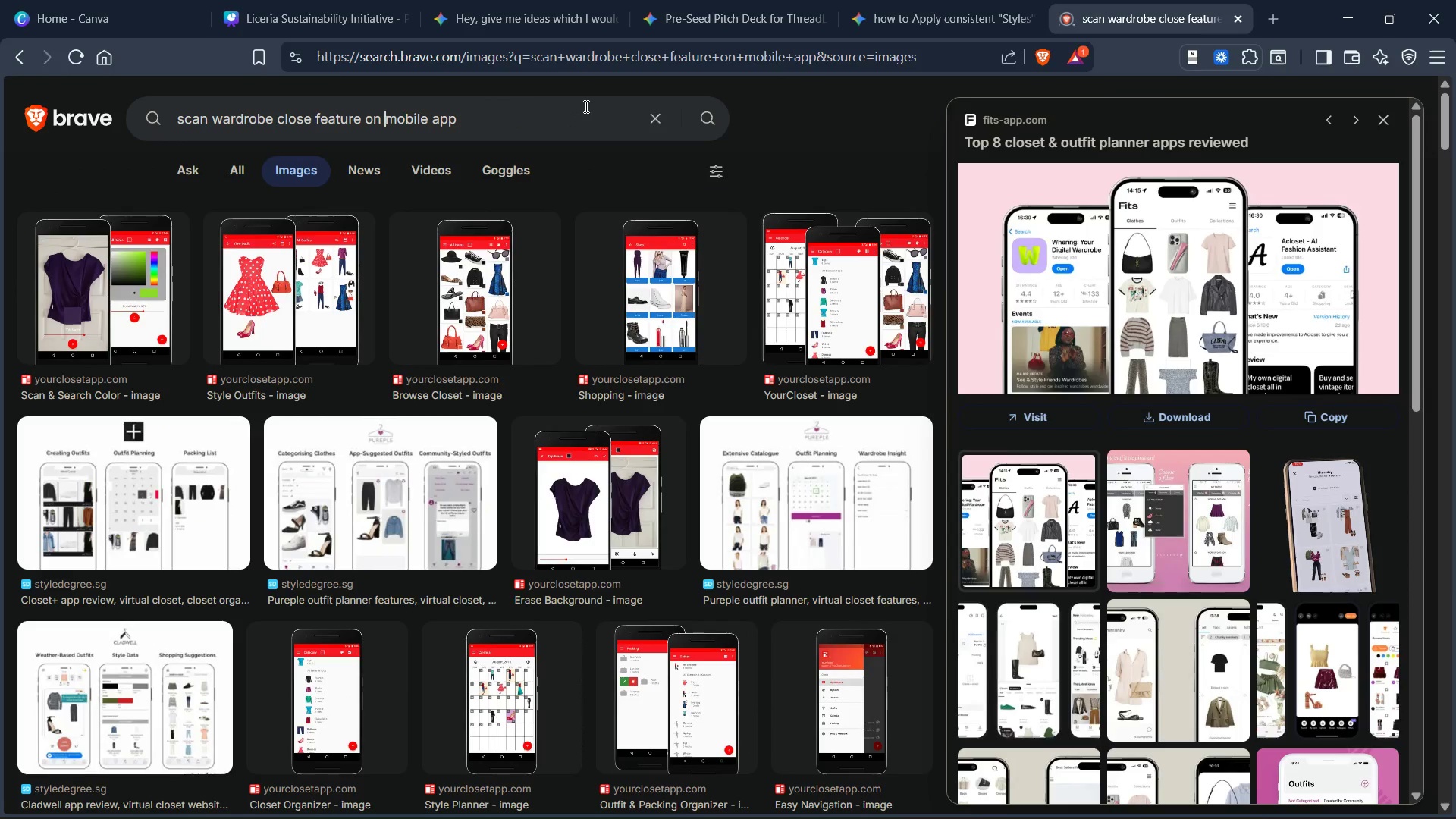 
key(Control+ArrowLeft)
 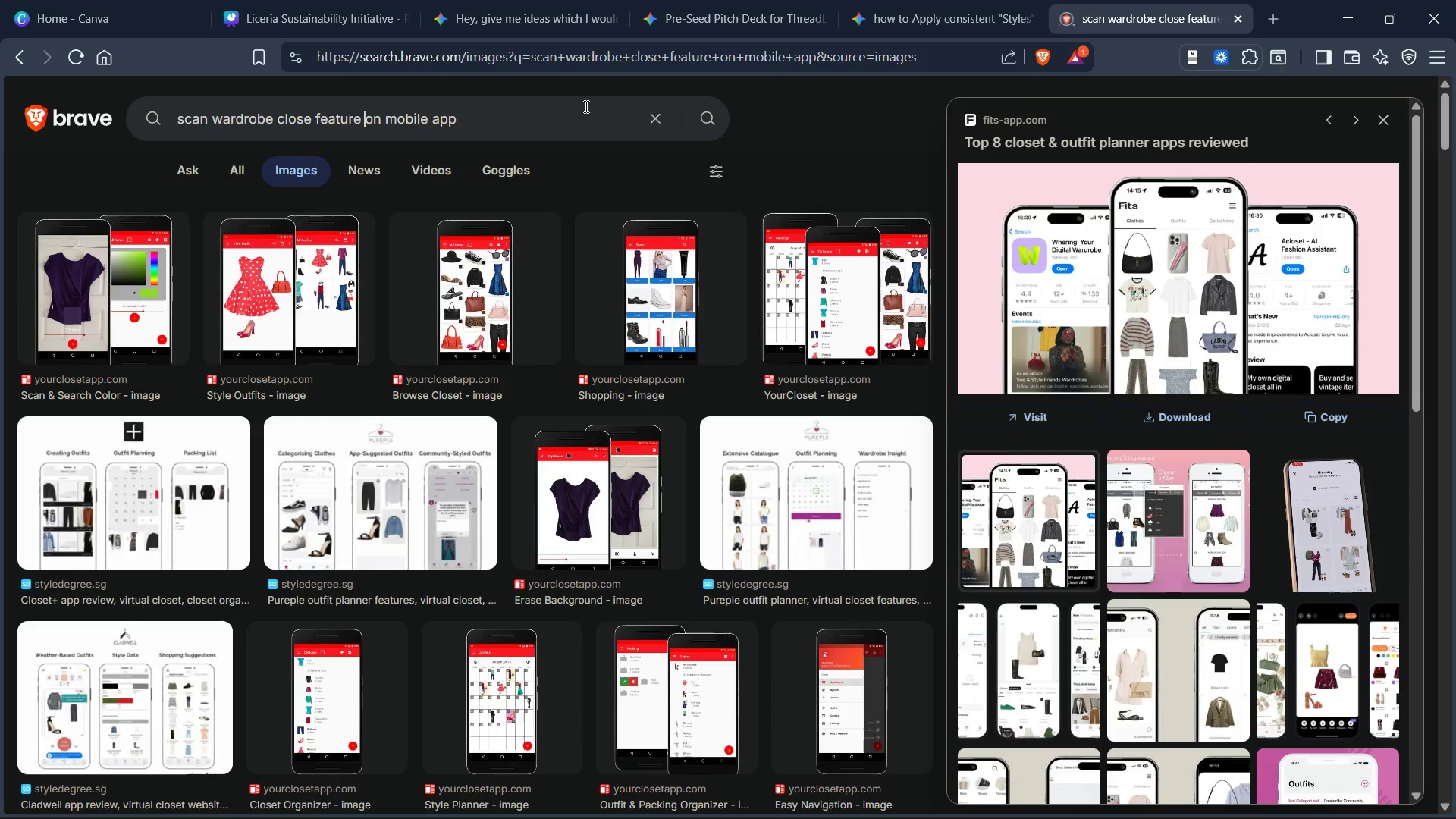 
key(Control+ArrowLeft)
 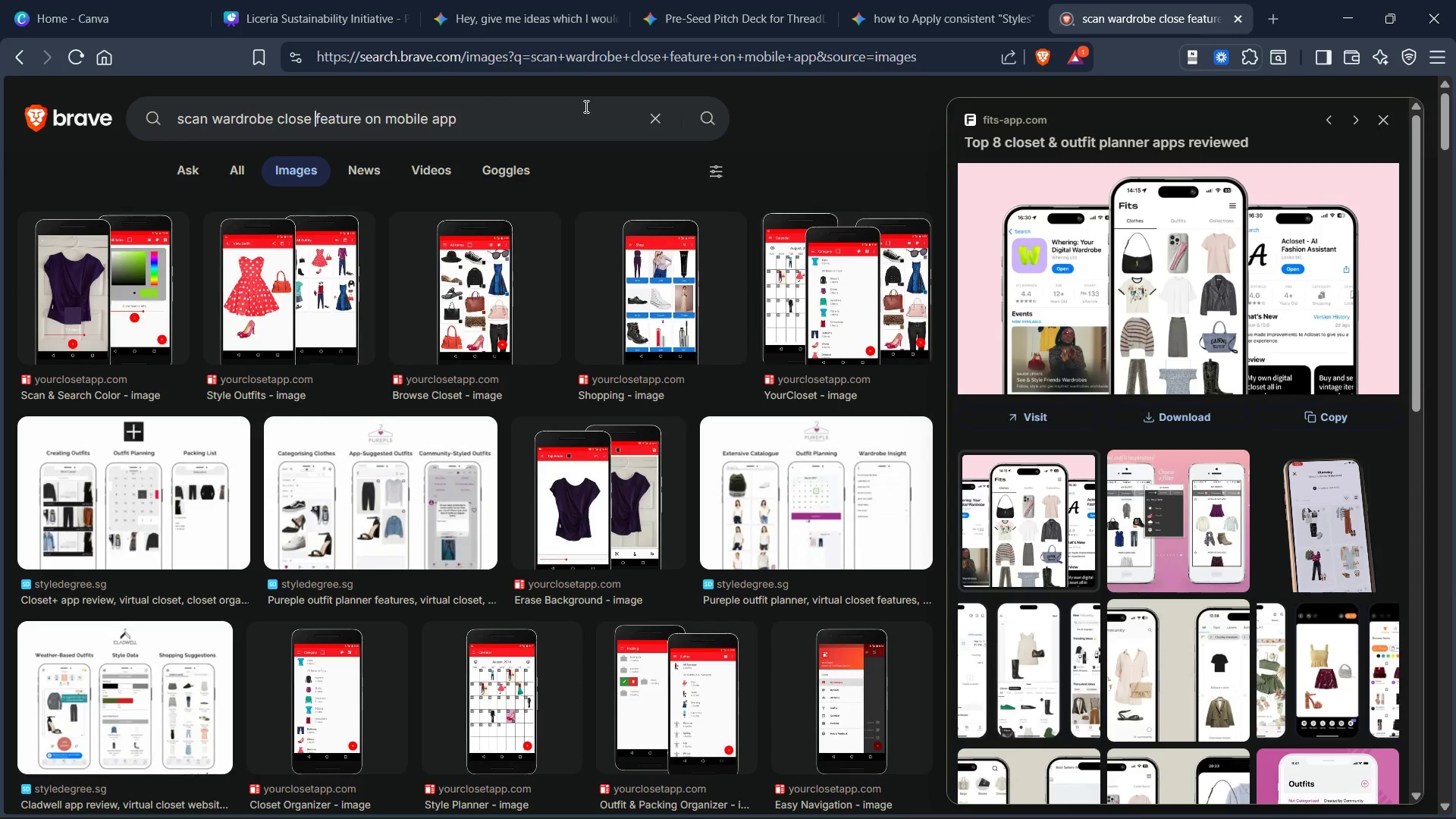 
key(Control+ArrowLeft)
 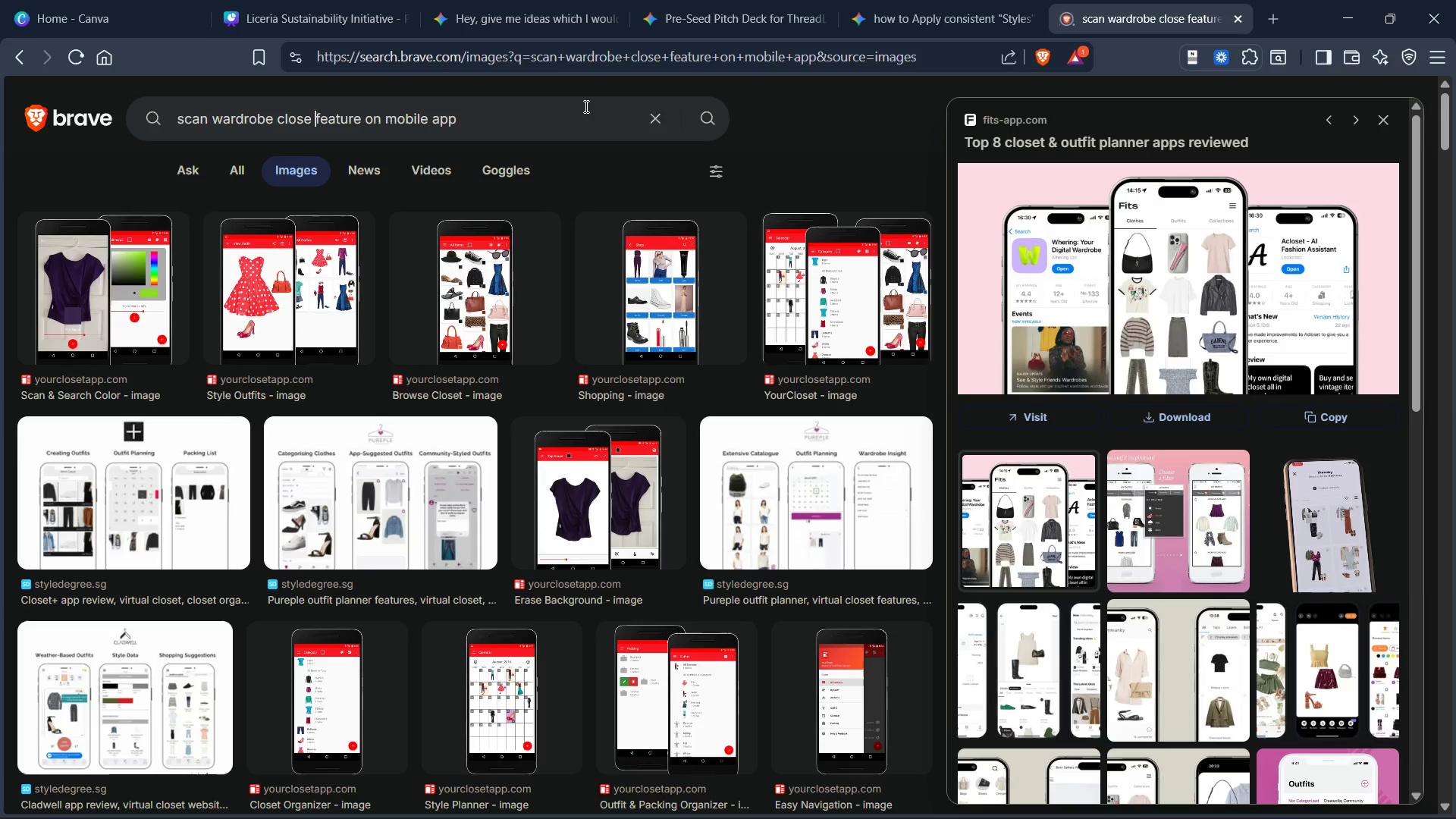 
key(Control+ArrowRight)
 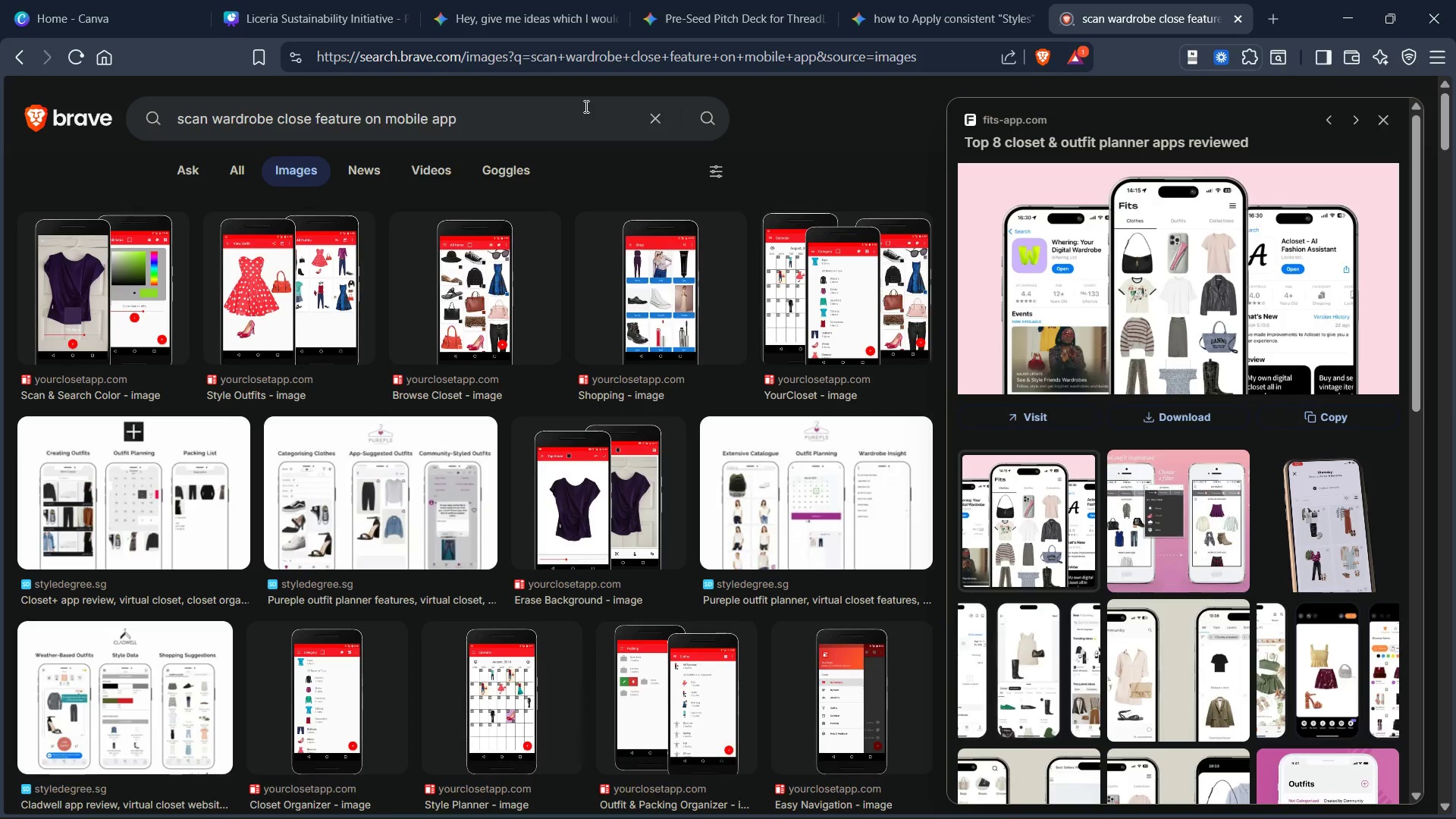 
key(Control+Backspace)
 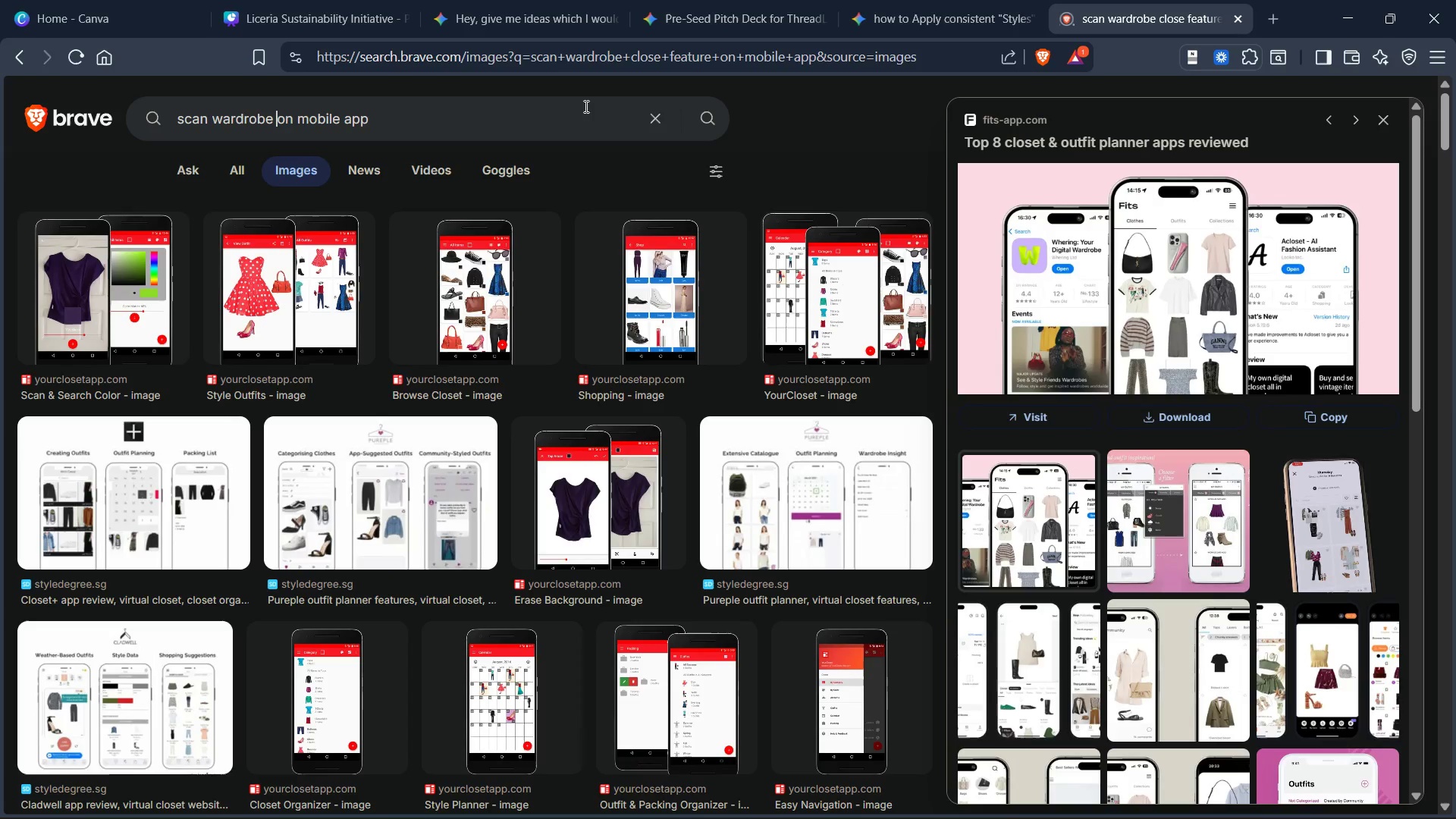 
key(Control+Backspace)
 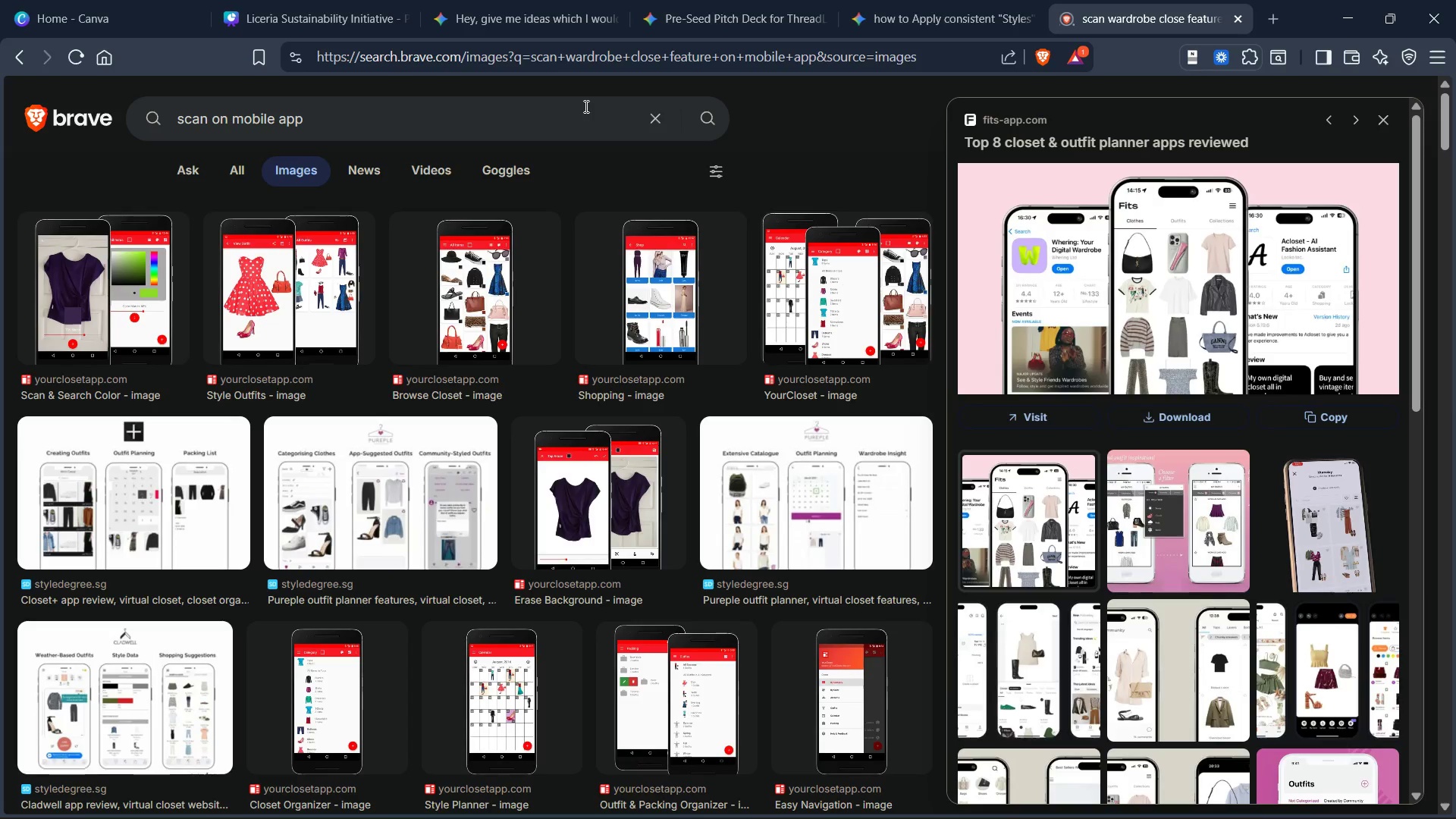 
key(Control+Backspace)
 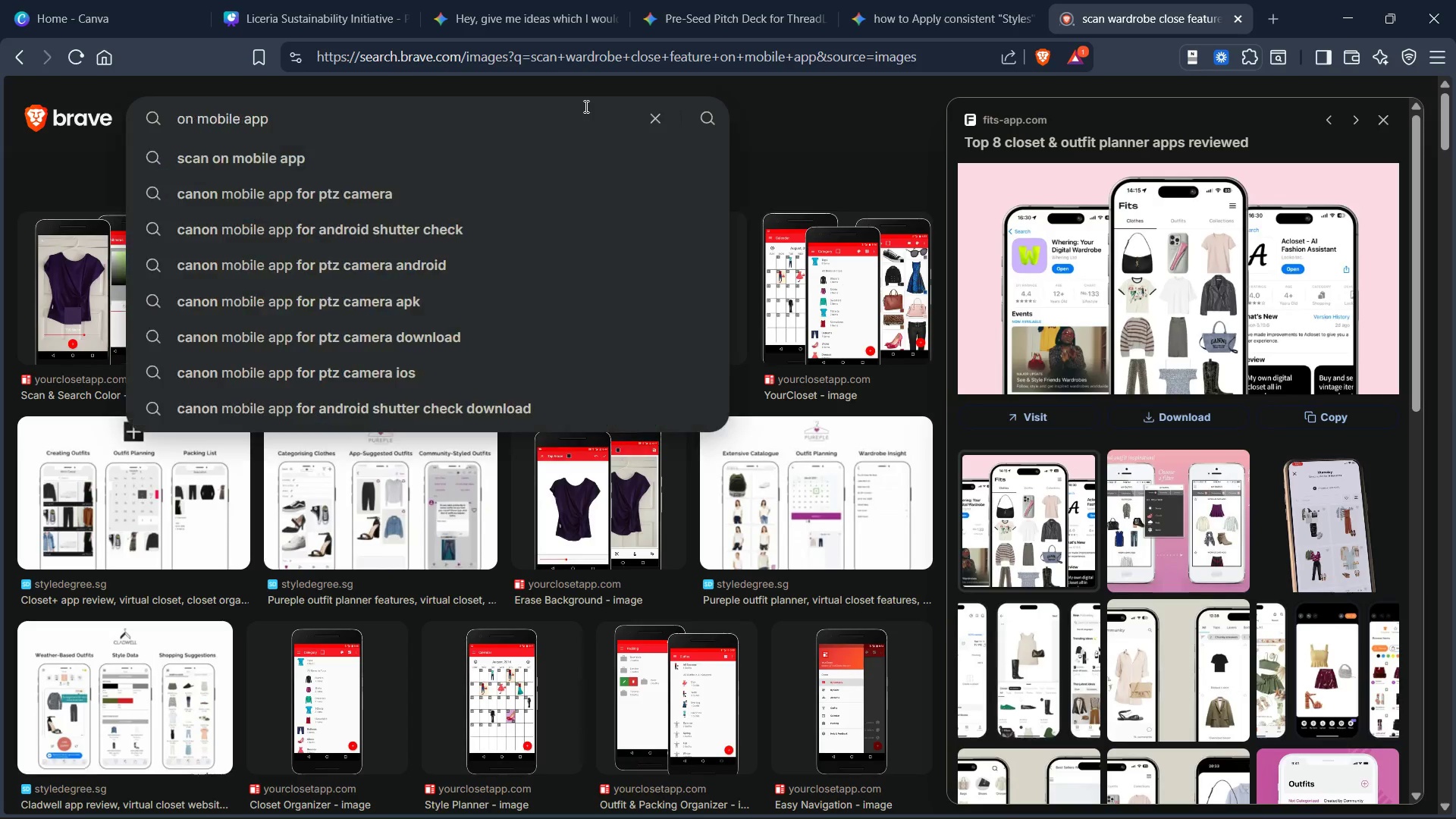 
key(Control+Backspace)
 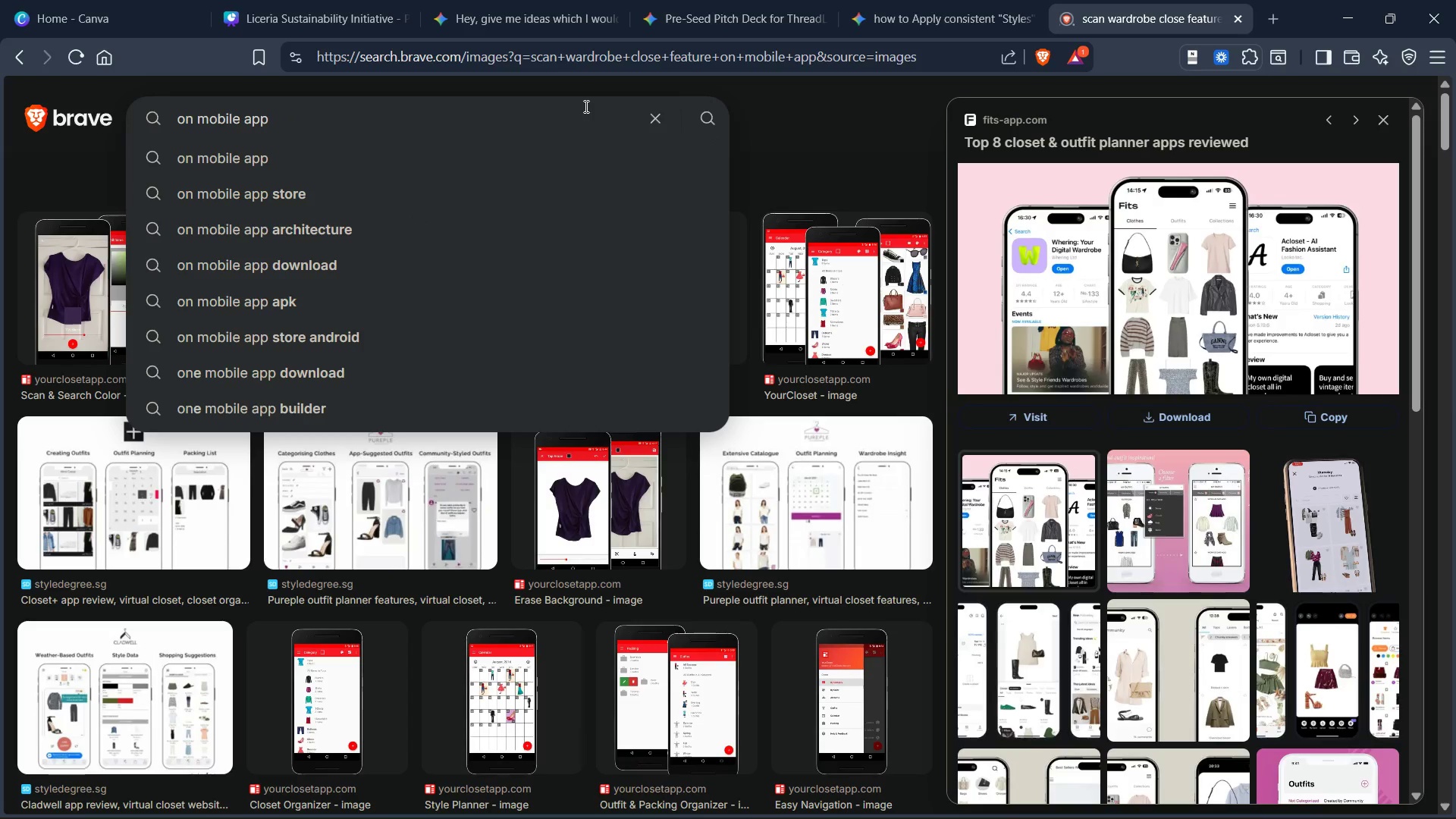 
hold_key(key=W, duration=0.31)
 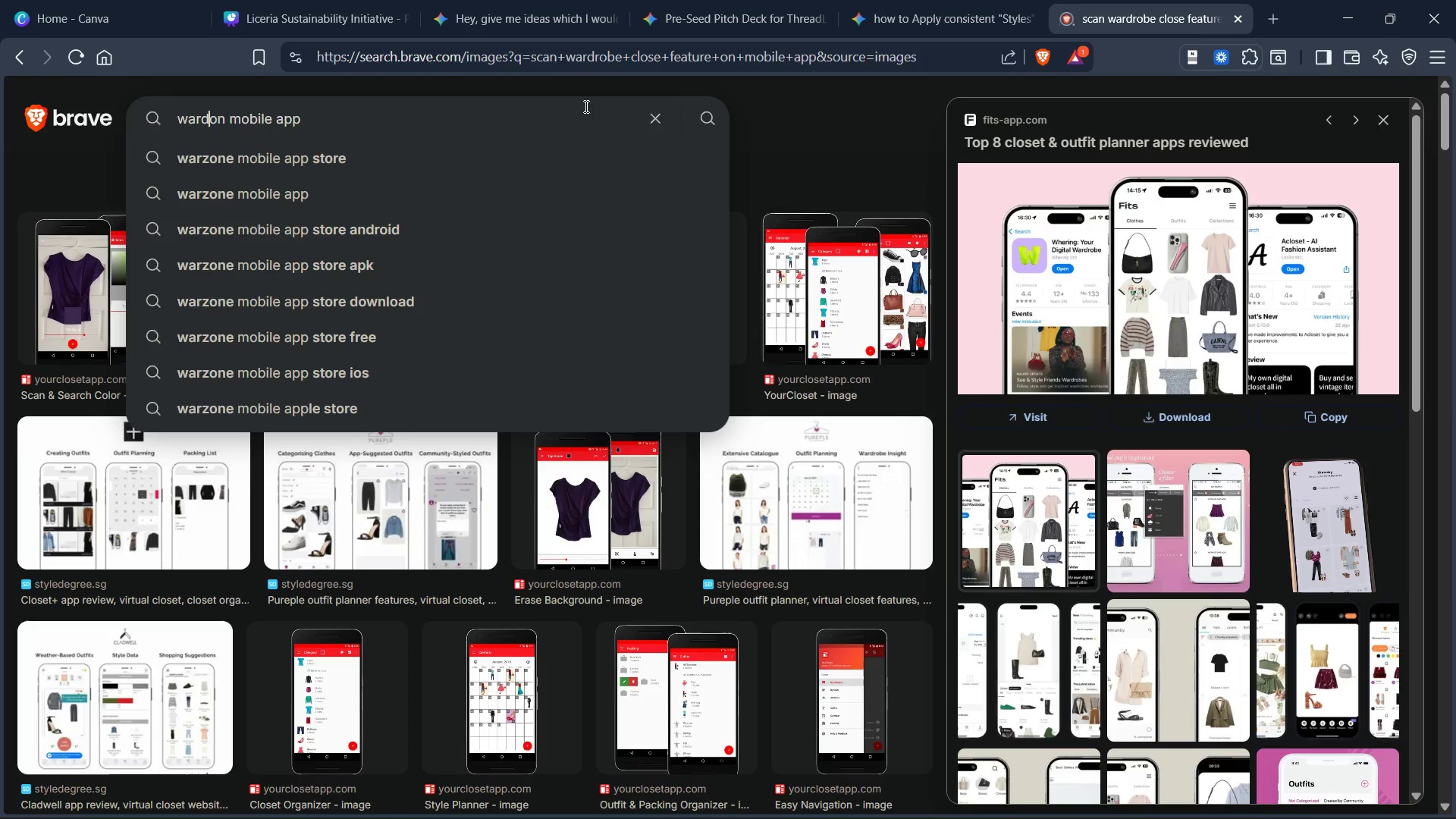 
hold_key(key=A, duration=0.38)
 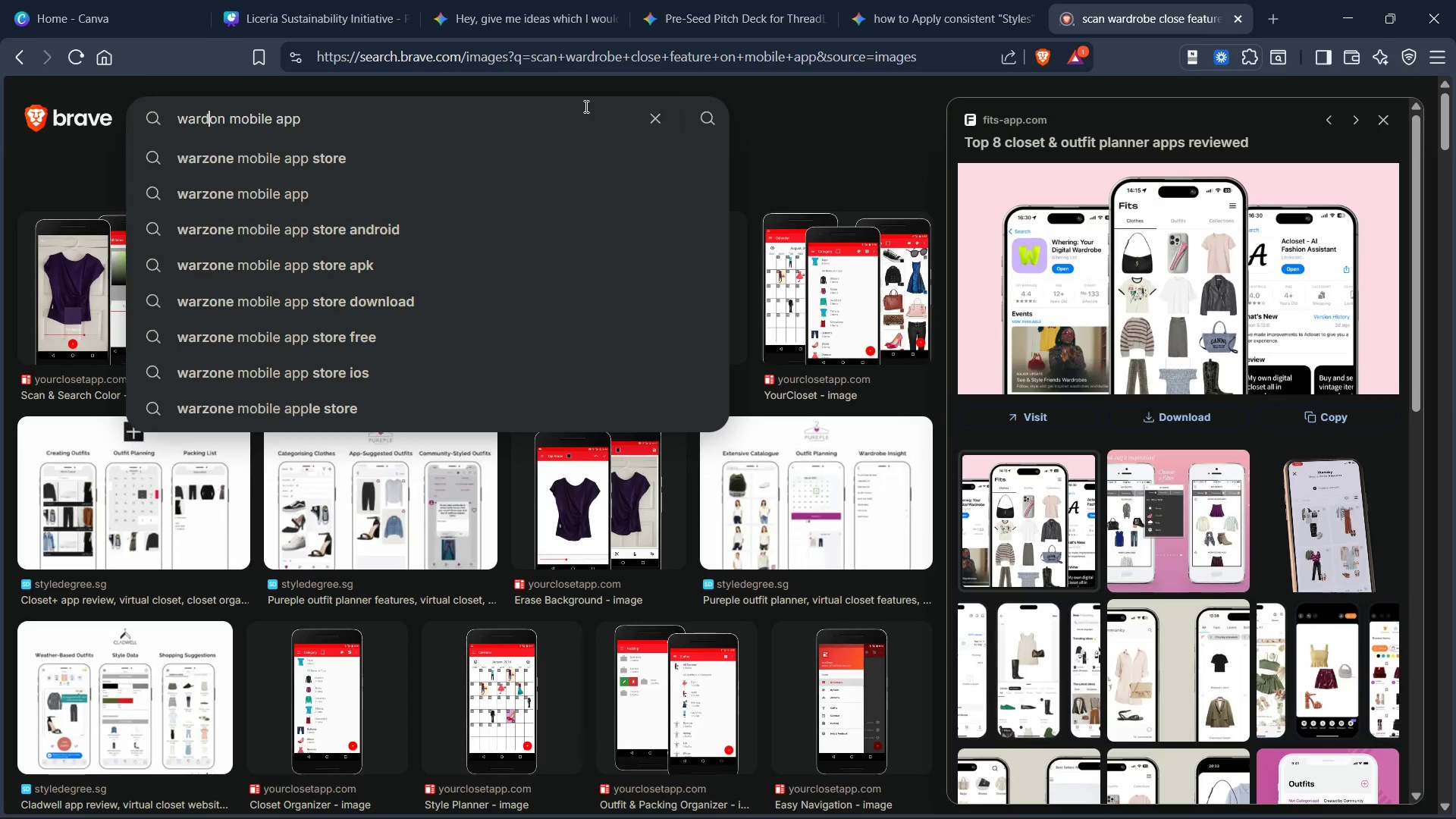 
type(rdrol)
key(Backspace)
type(e )
 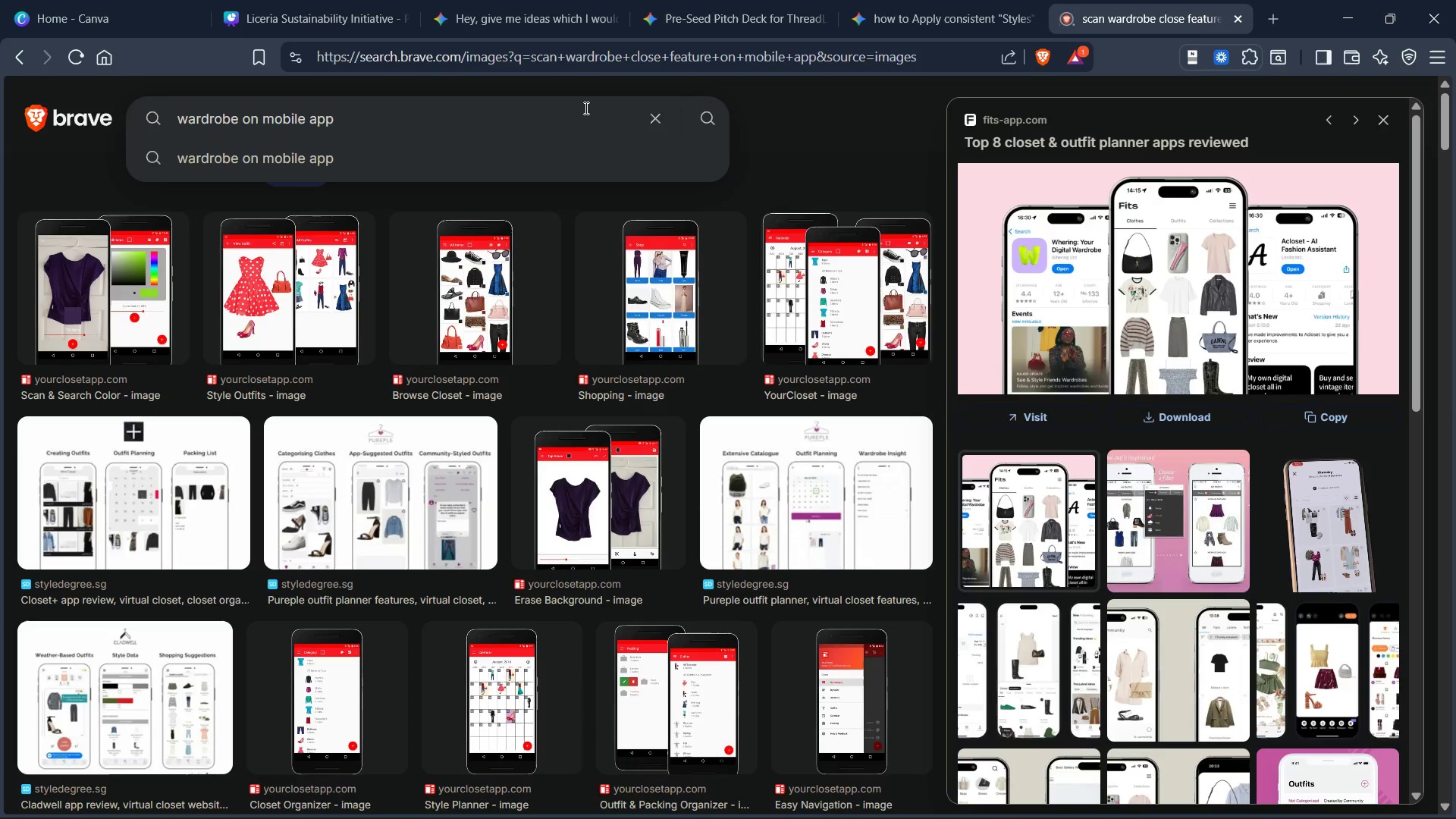 
hold_key(key=B, duration=0.31)
 